 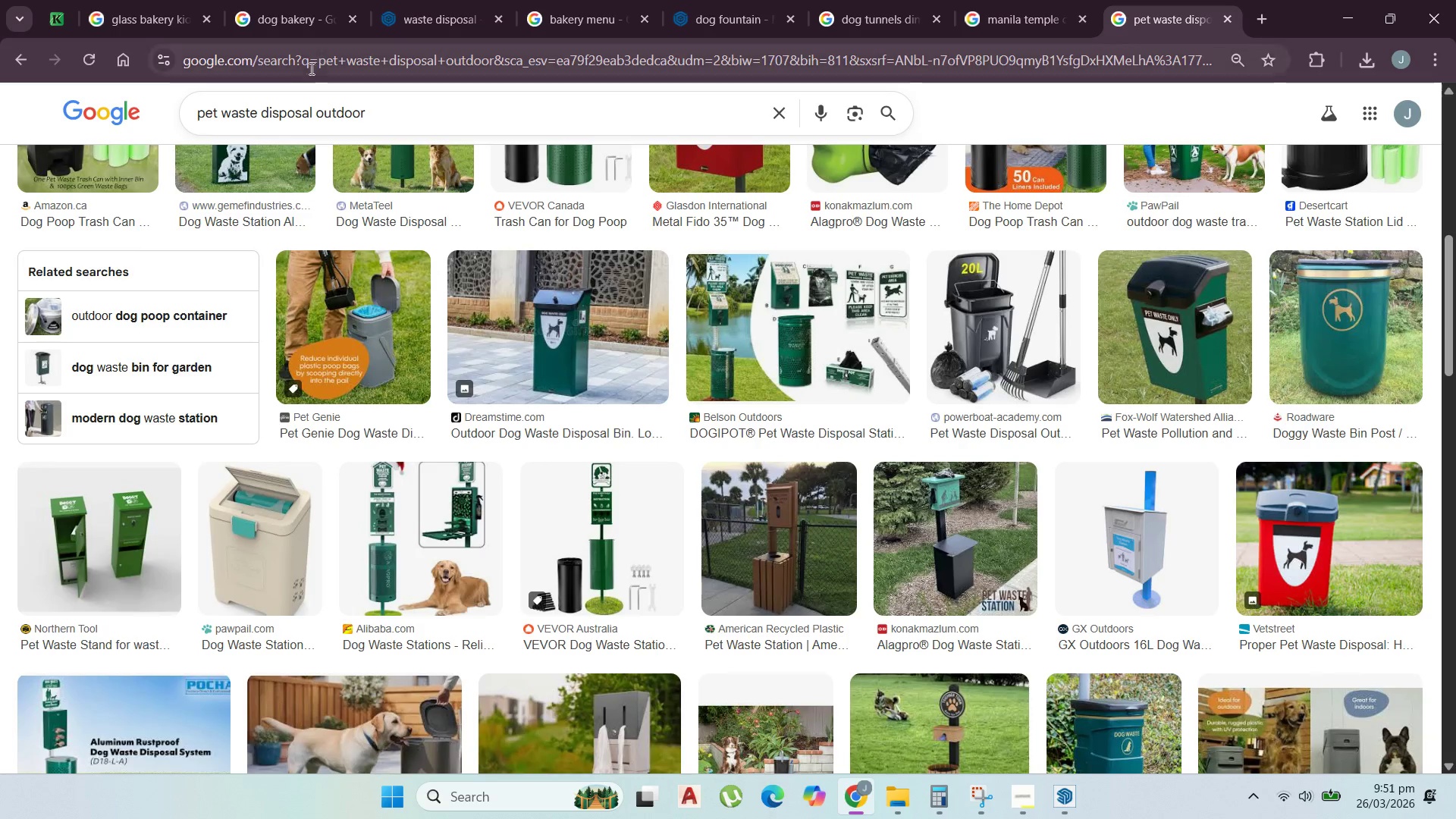 
double_click([205, 117])
 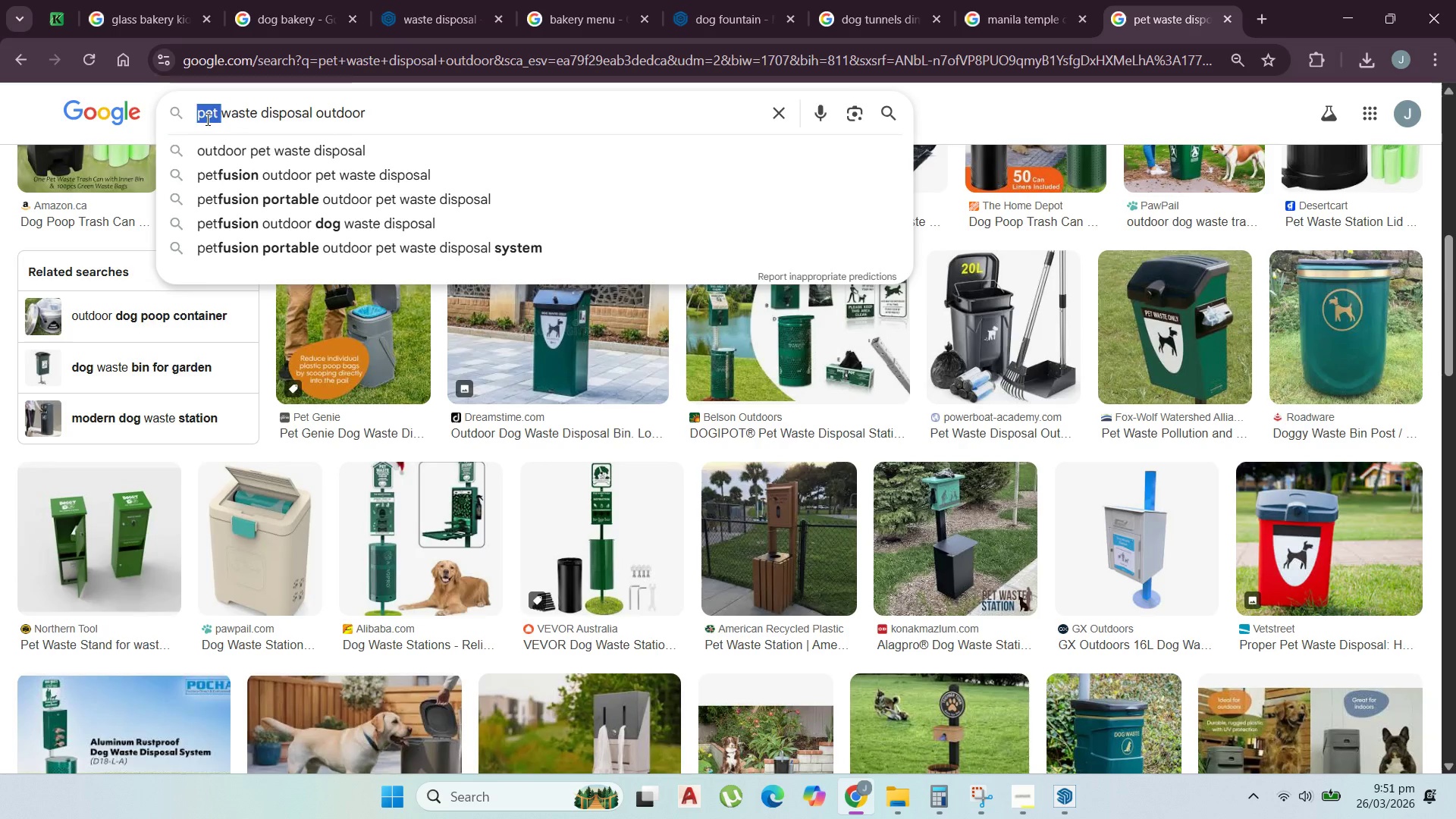 
key(Backspace)
 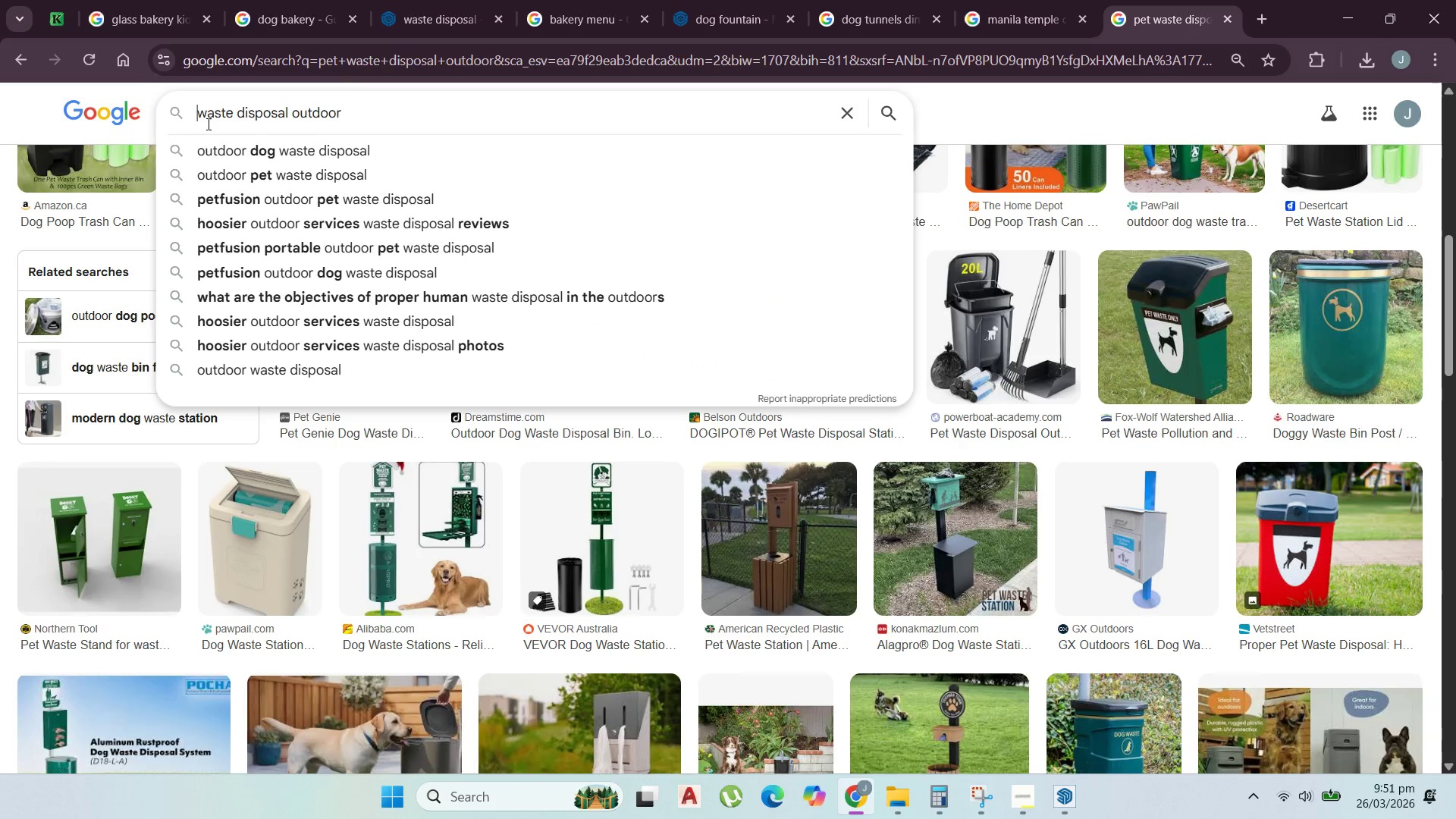 
key(Enter)
 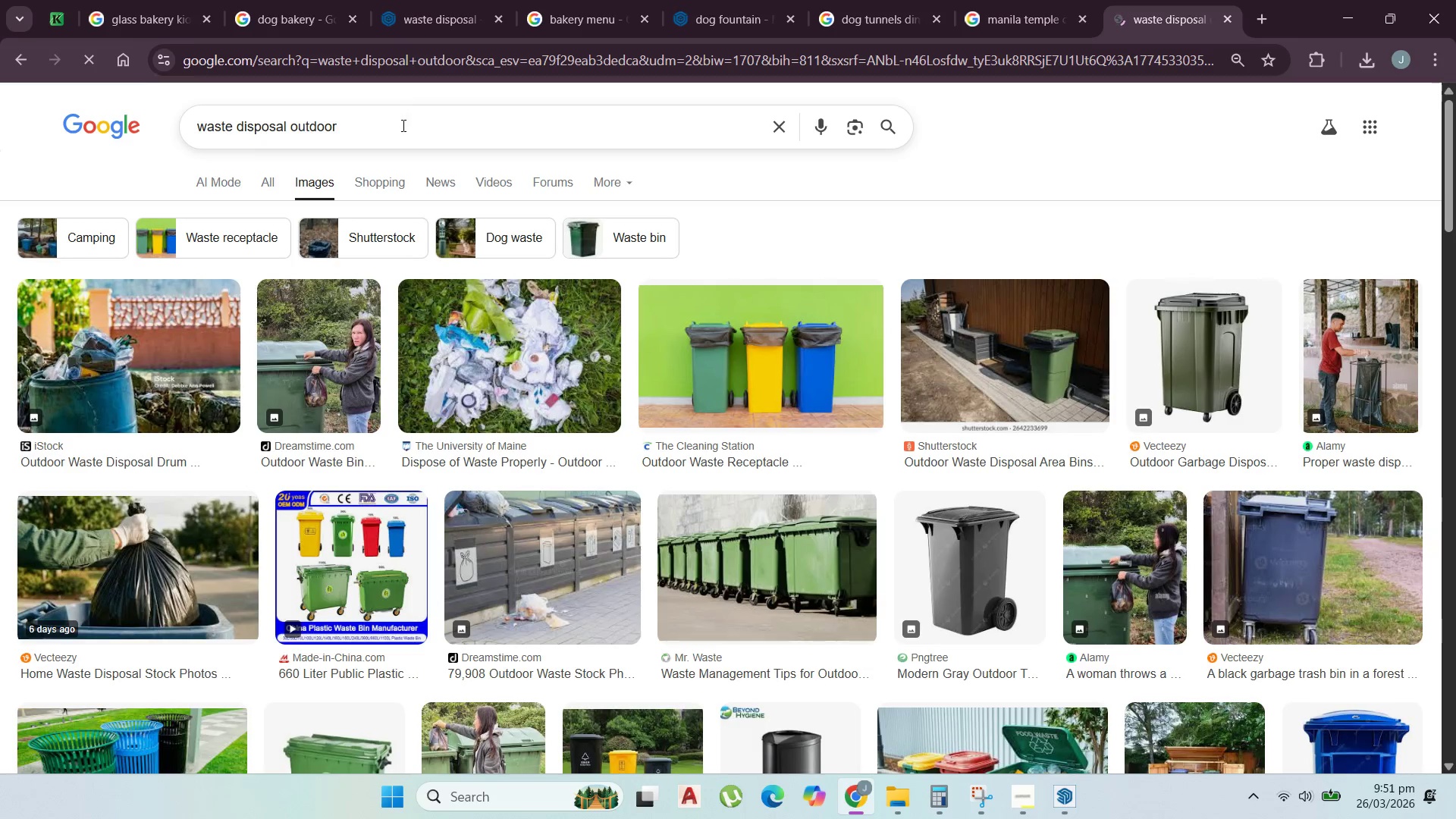 
type( design)
 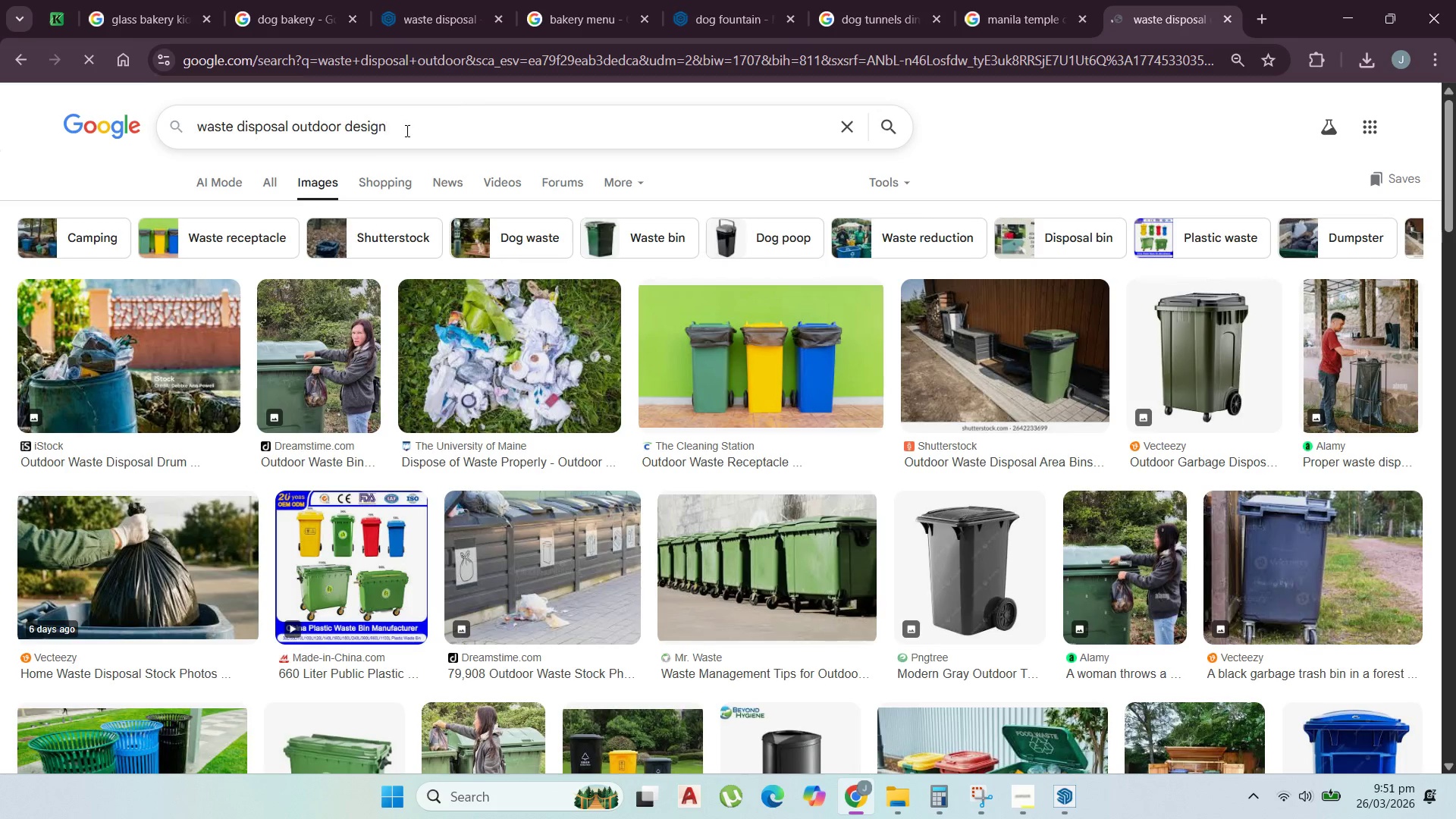 
key(Enter)
 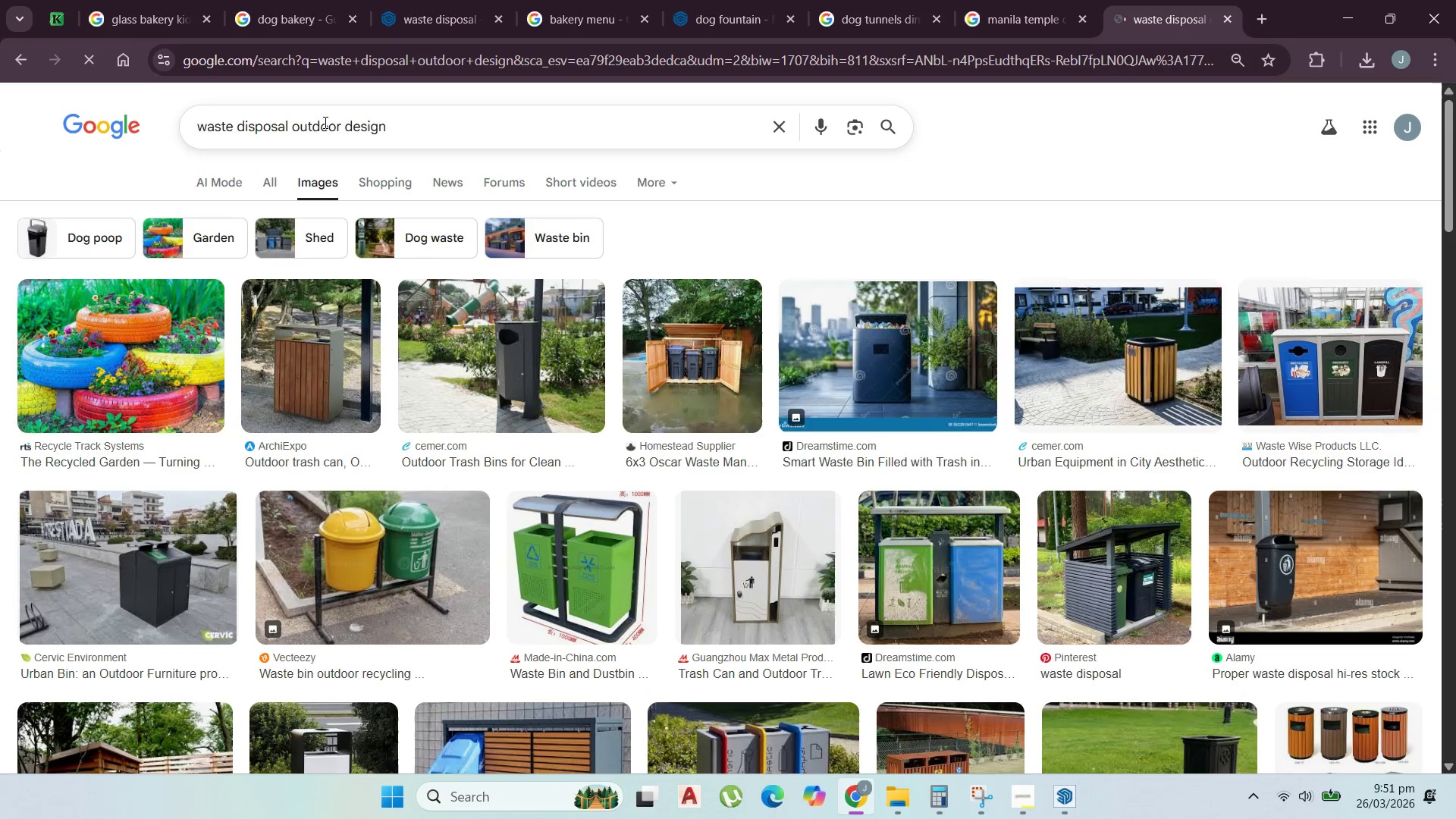 
double_click([324, 122])
 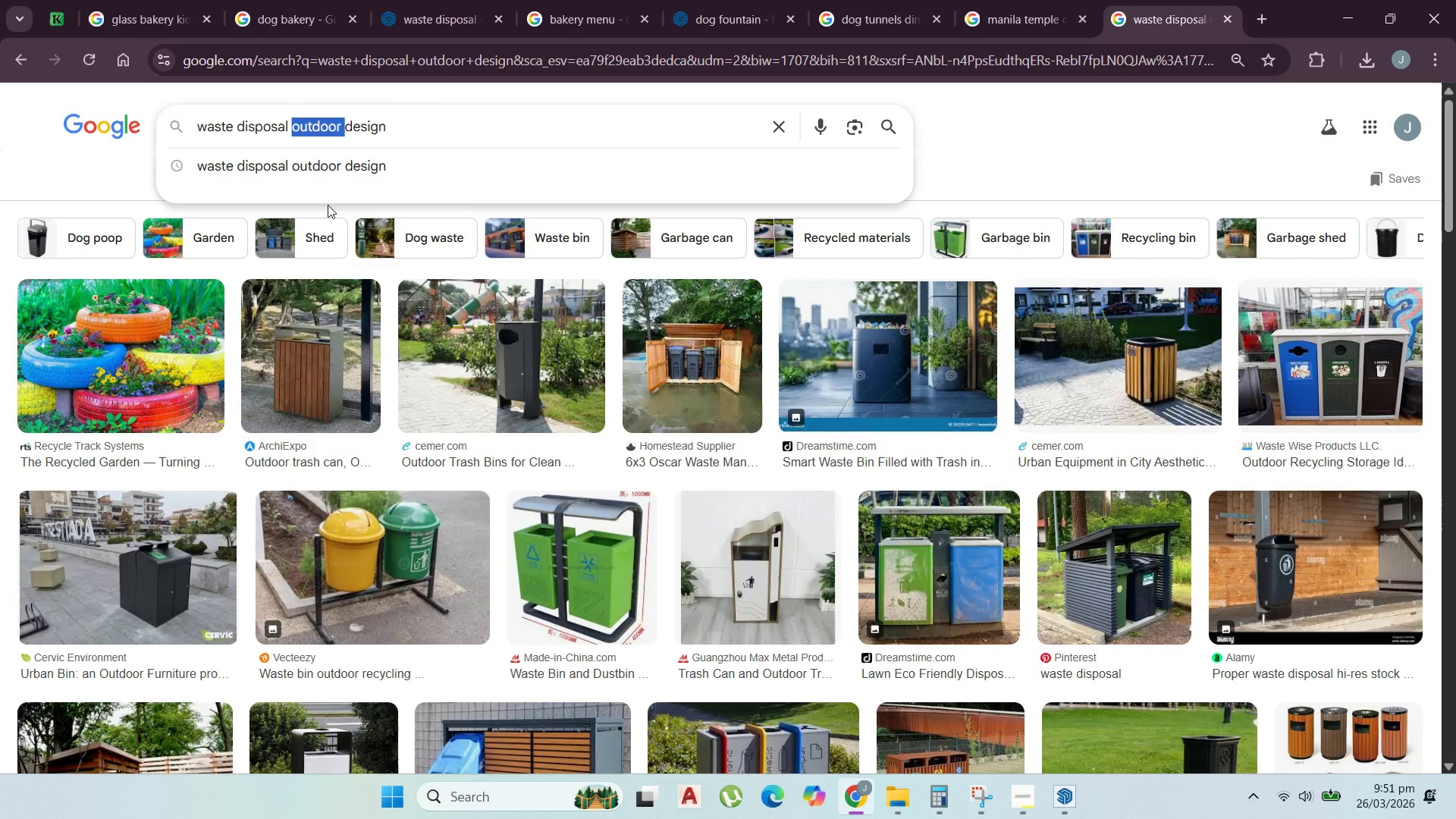 
type(park )
 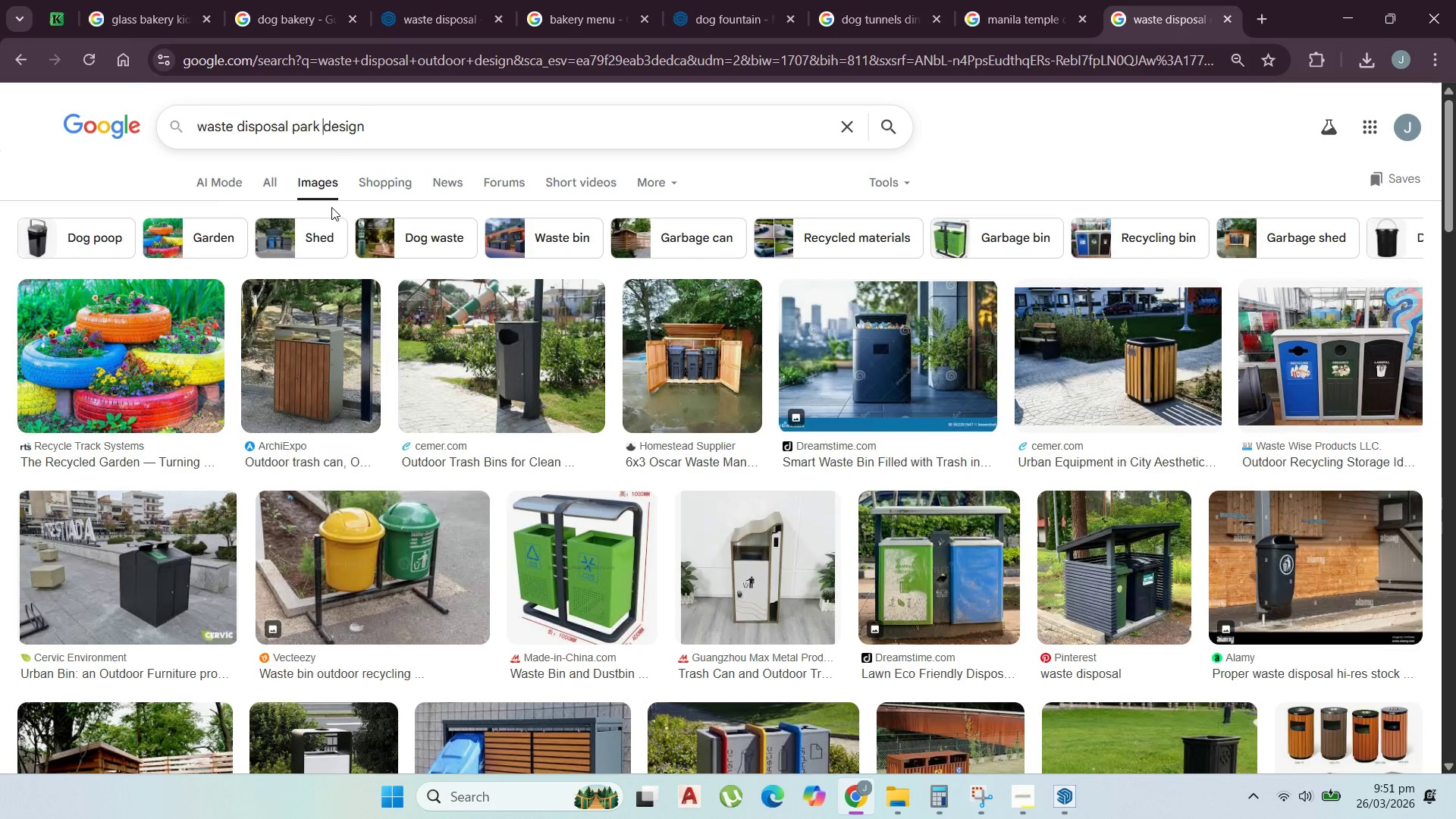 
key(Enter)
 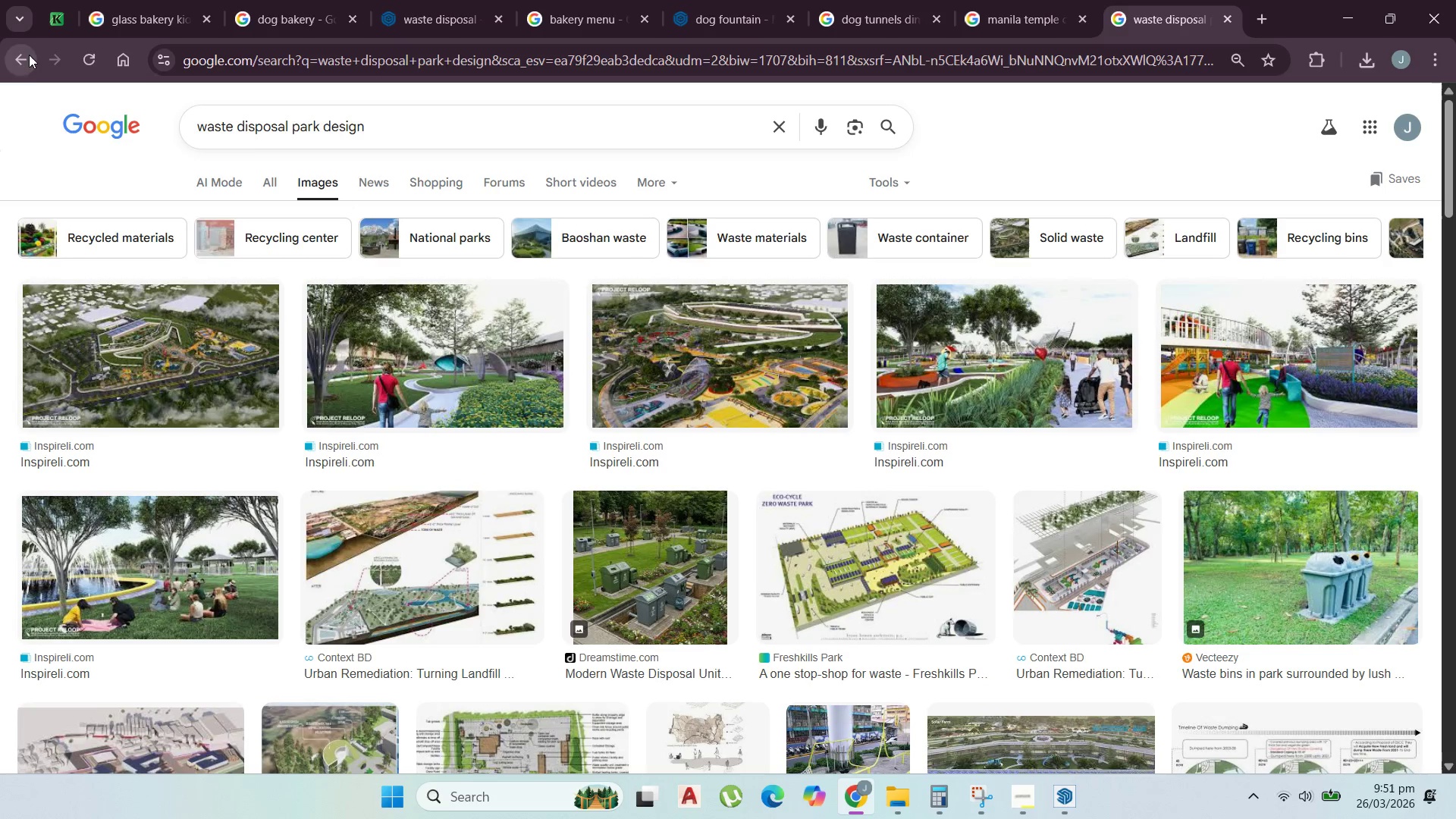 
wait(5.45)
 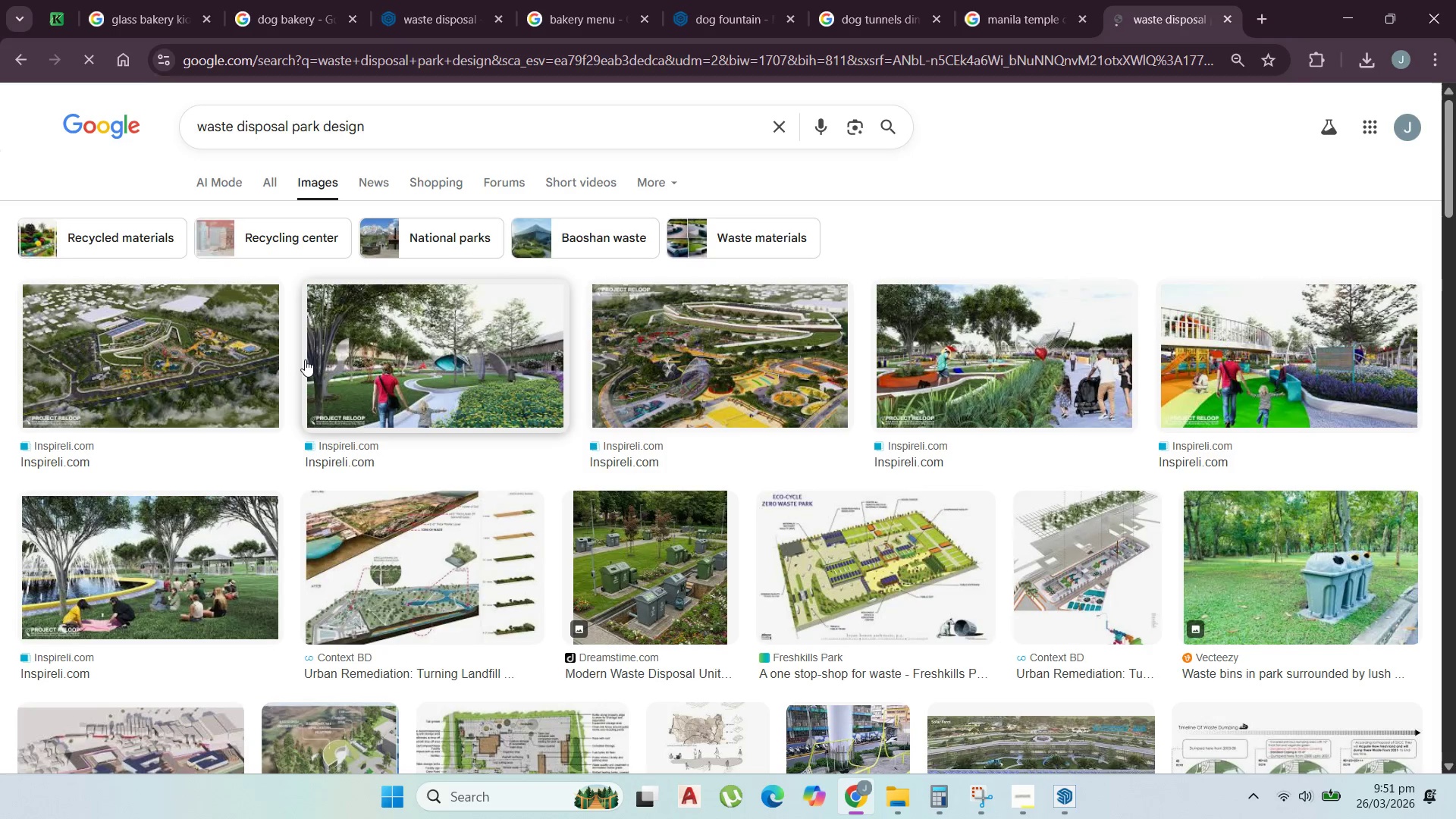 
scroll: coordinate [388, 456], scroll_direction: down, amount: 12.0
 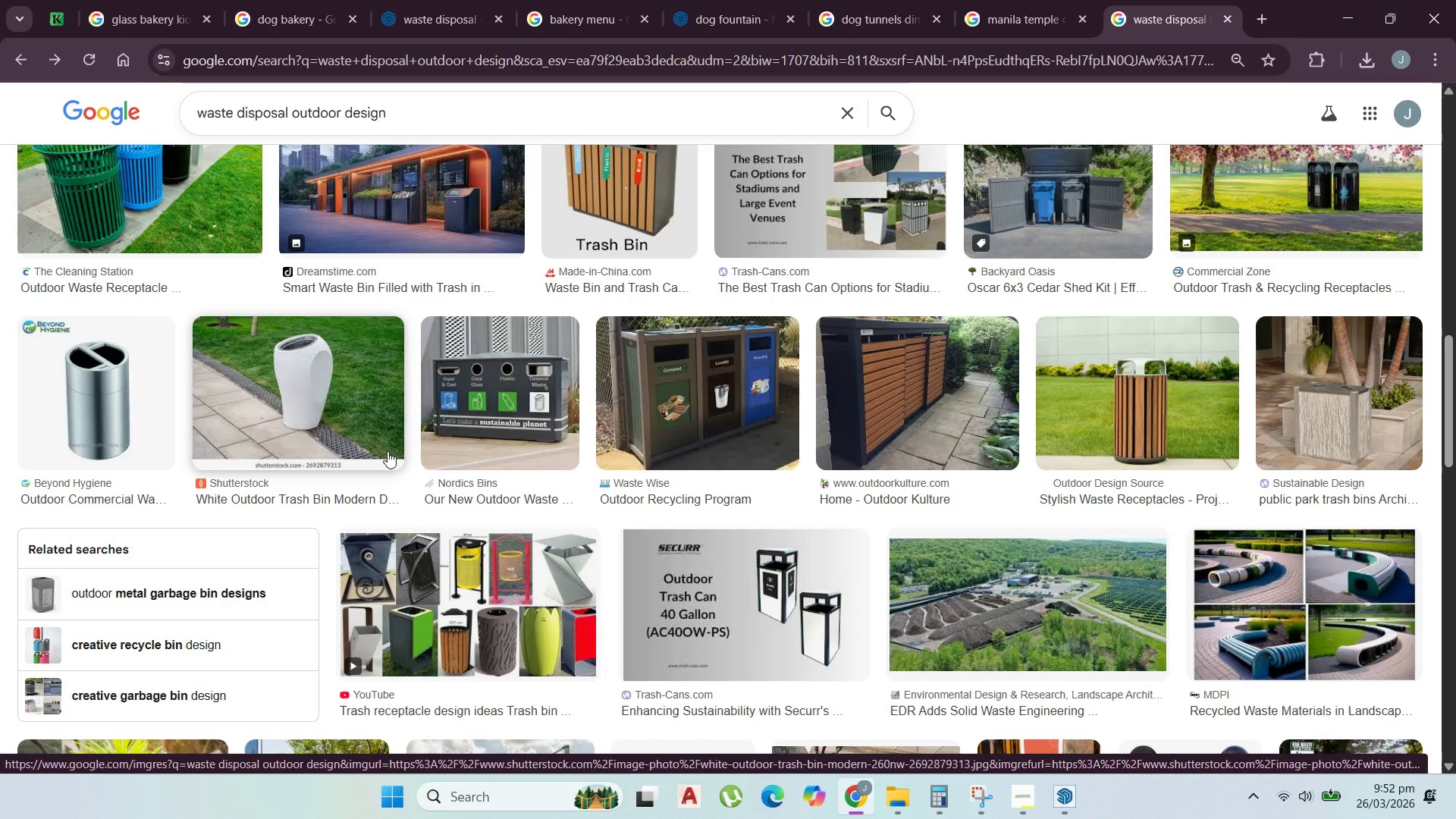 
wait(6.3)
 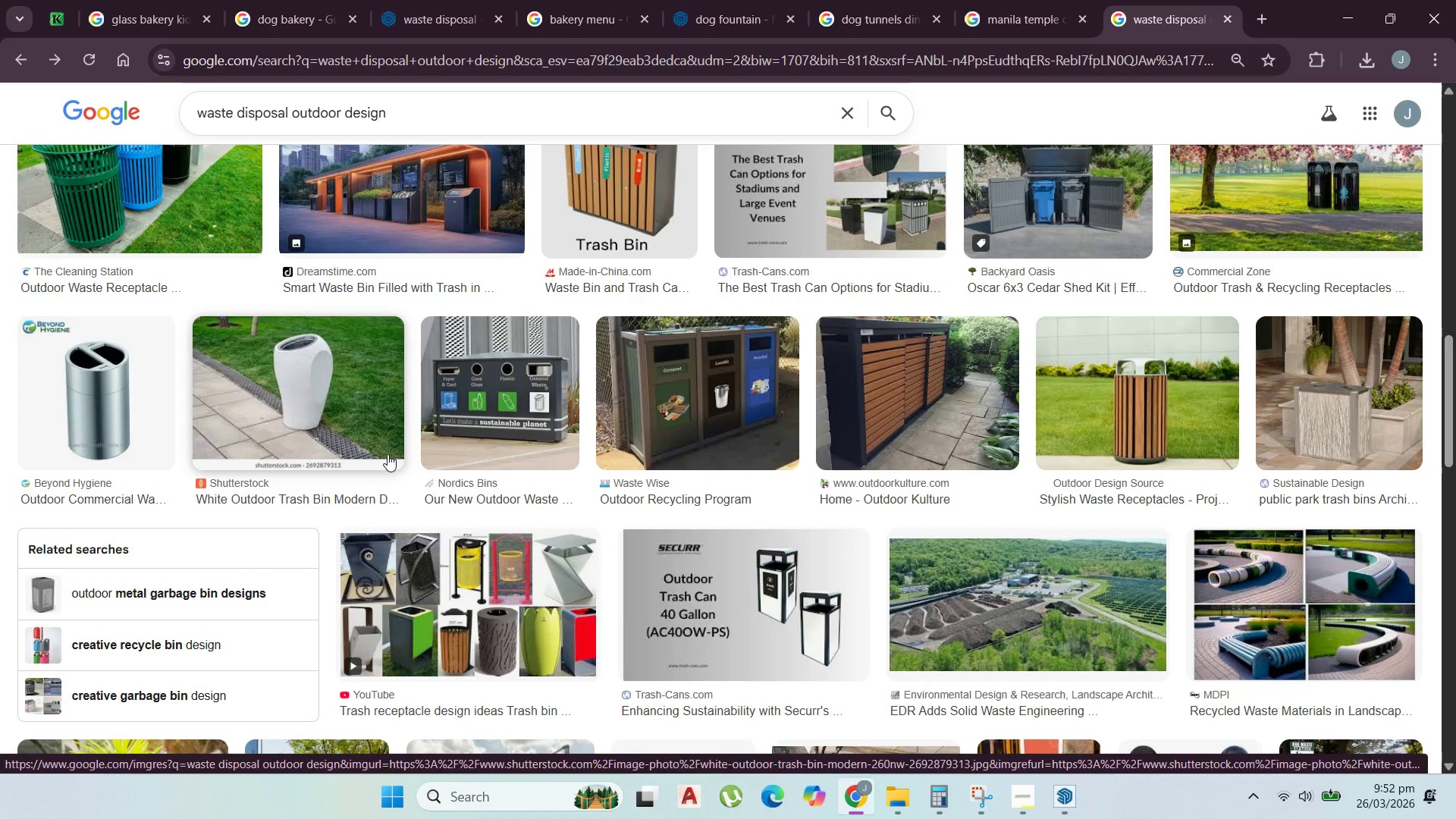 
scroll: coordinate [387, 450], scroll_direction: down, amount: 7.0
 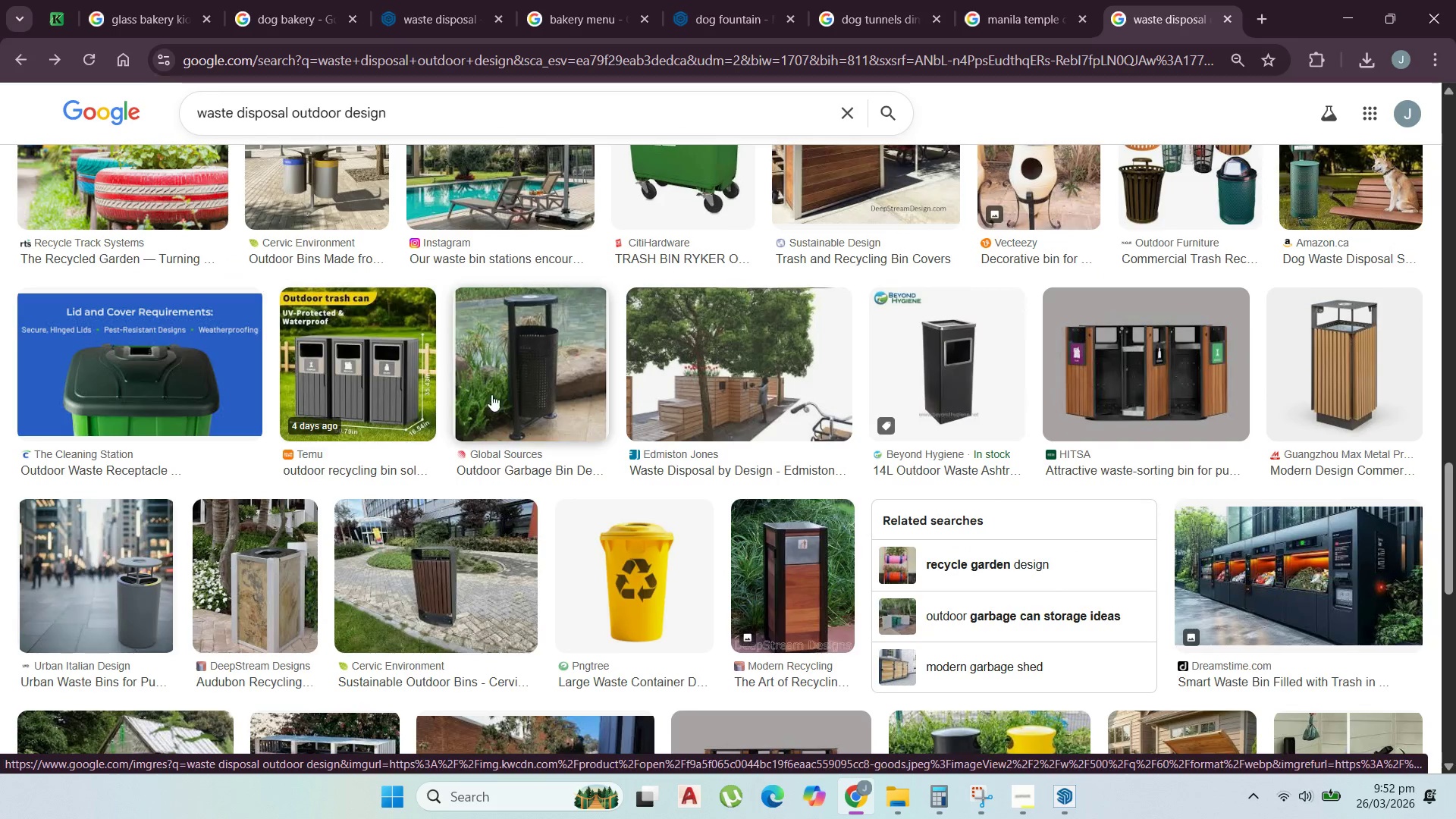 
left_click([682, 378])
 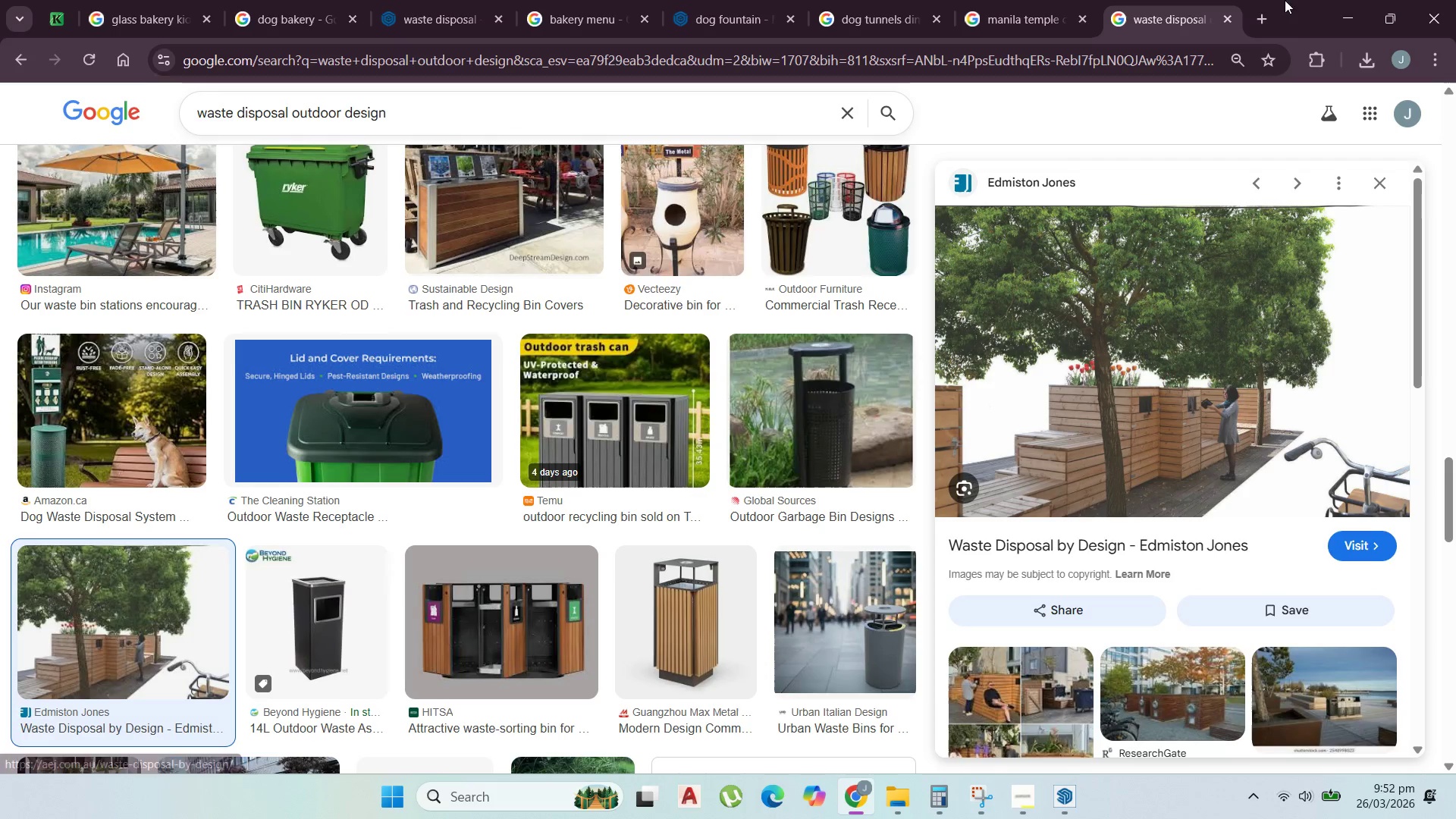 
left_click([1355, 16])
 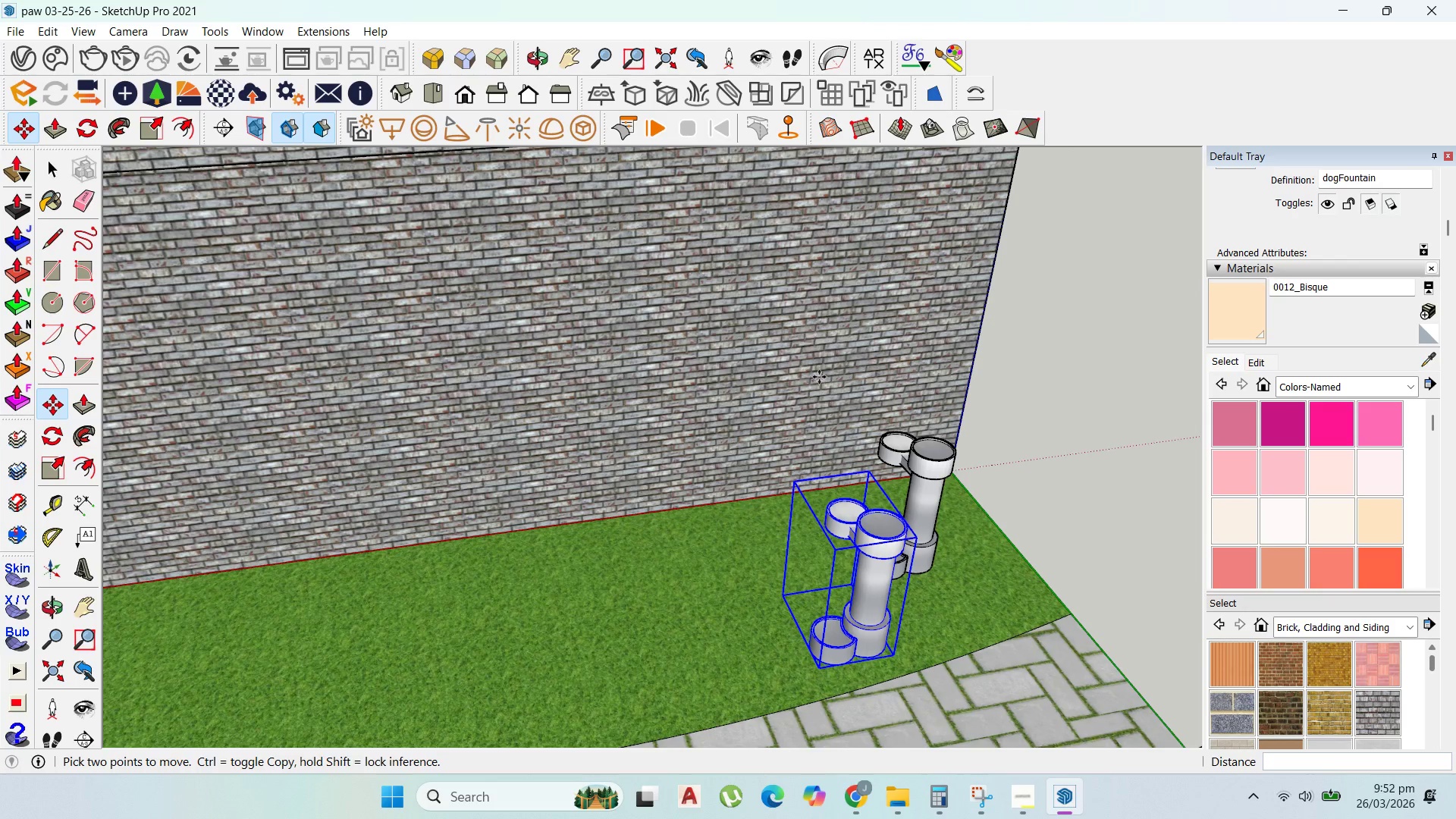 
scroll: coordinate [1007, 492], scroll_direction: down, amount: 4.0
 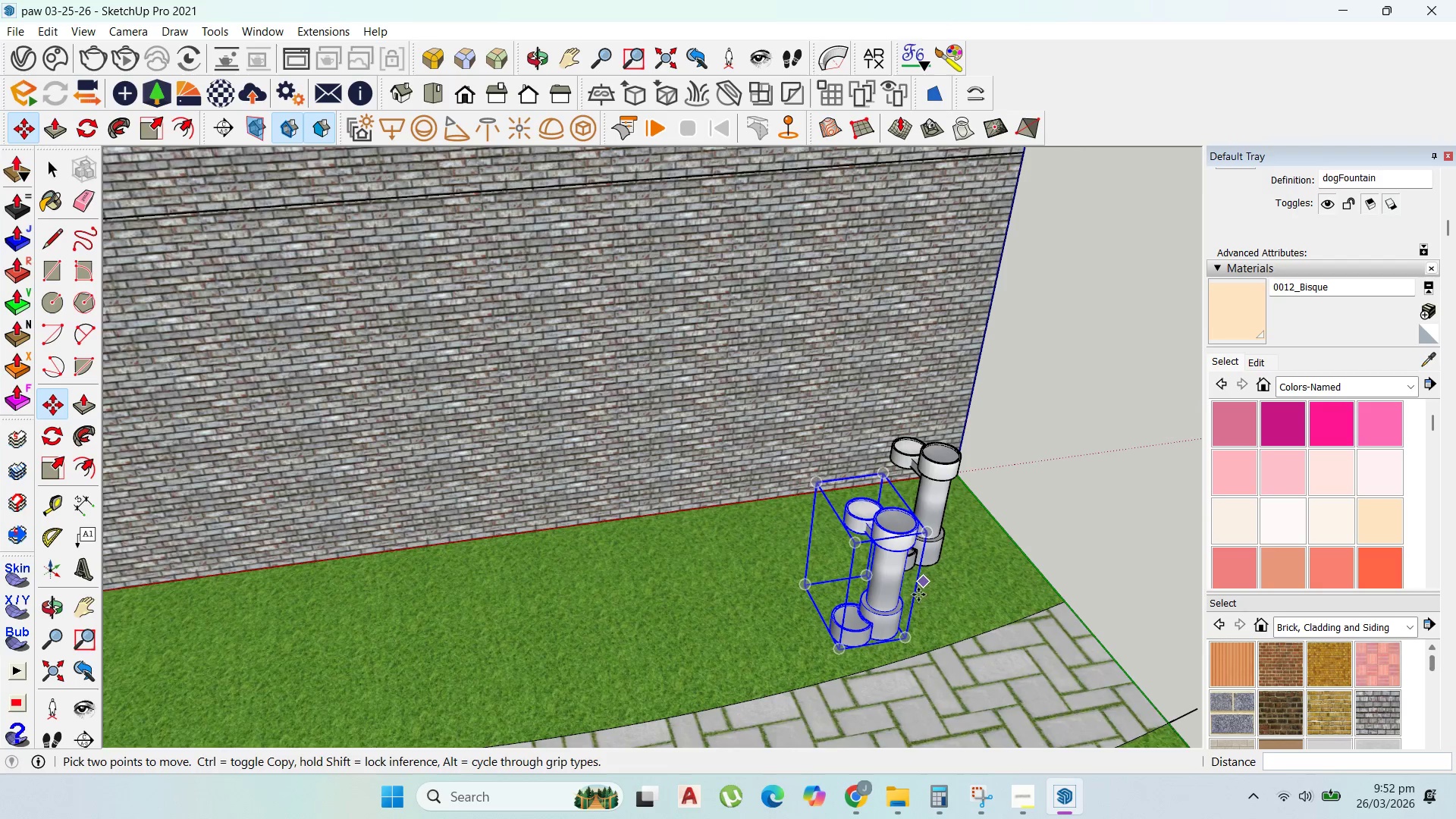 
left_click_drag(start_coordinate=[896, 648], to_coordinate=[895, 645])
 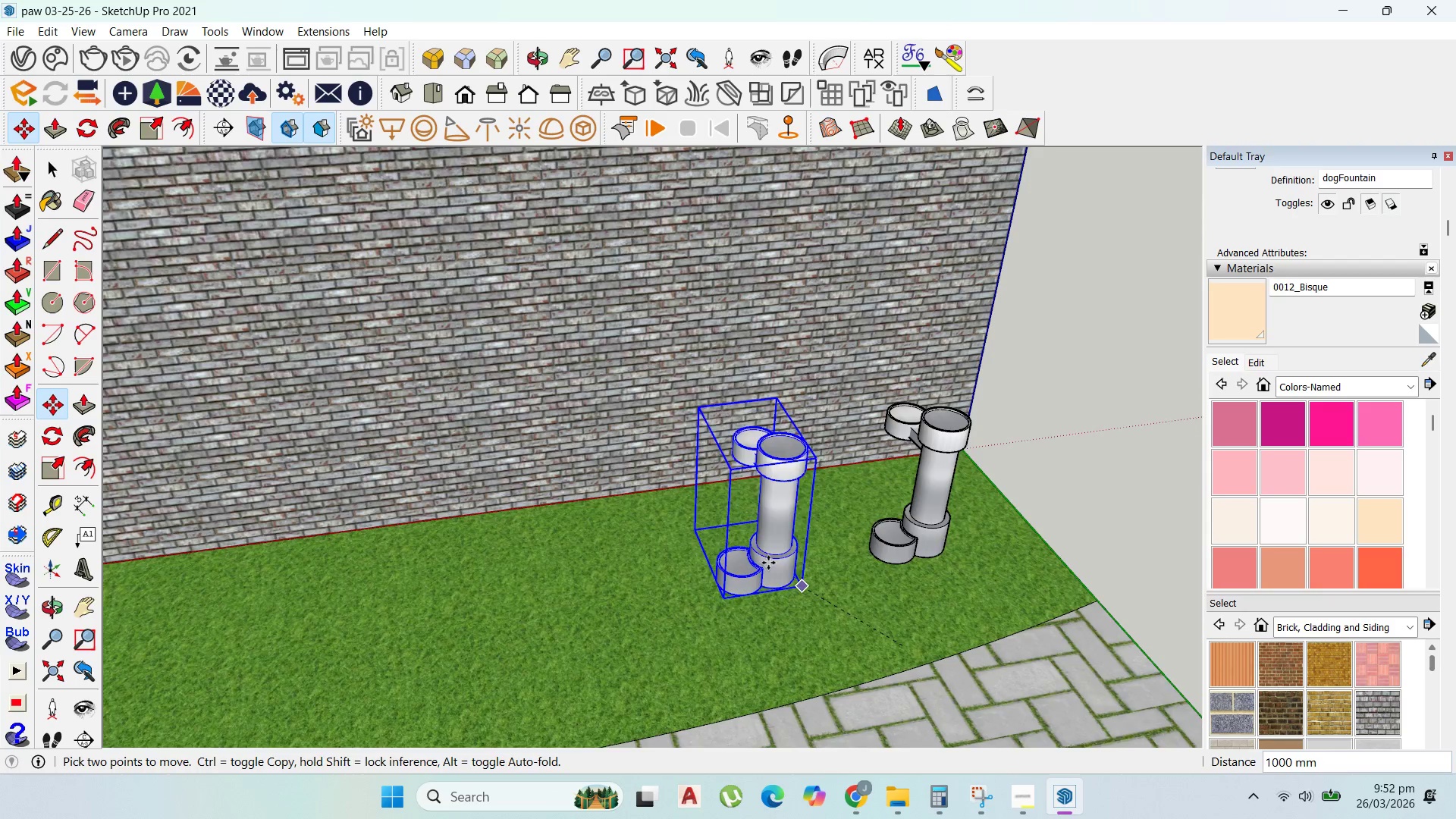 
scroll: coordinate [817, 522], scroll_direction: up, amount: 42.0
 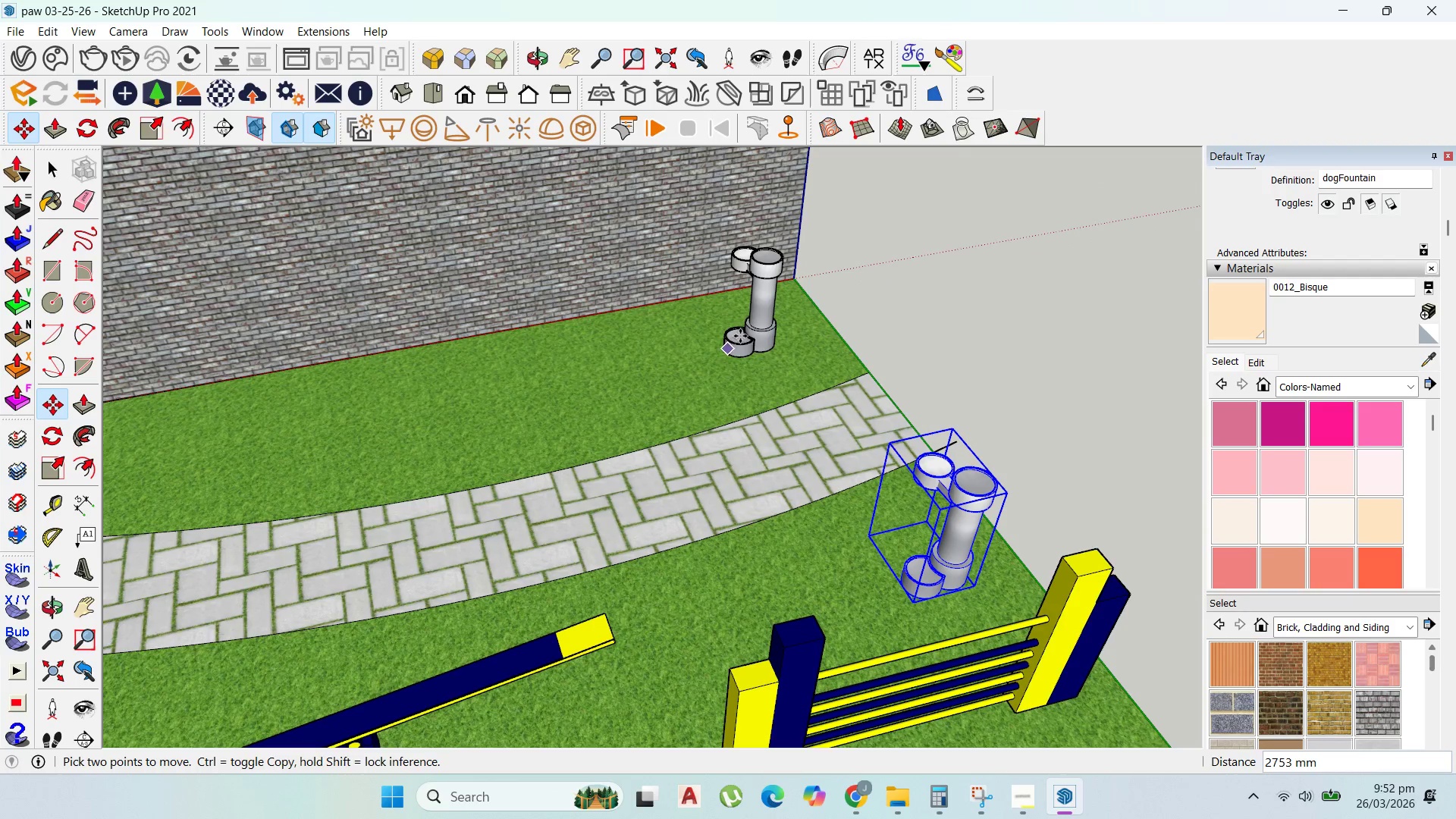 
key(Escape)
 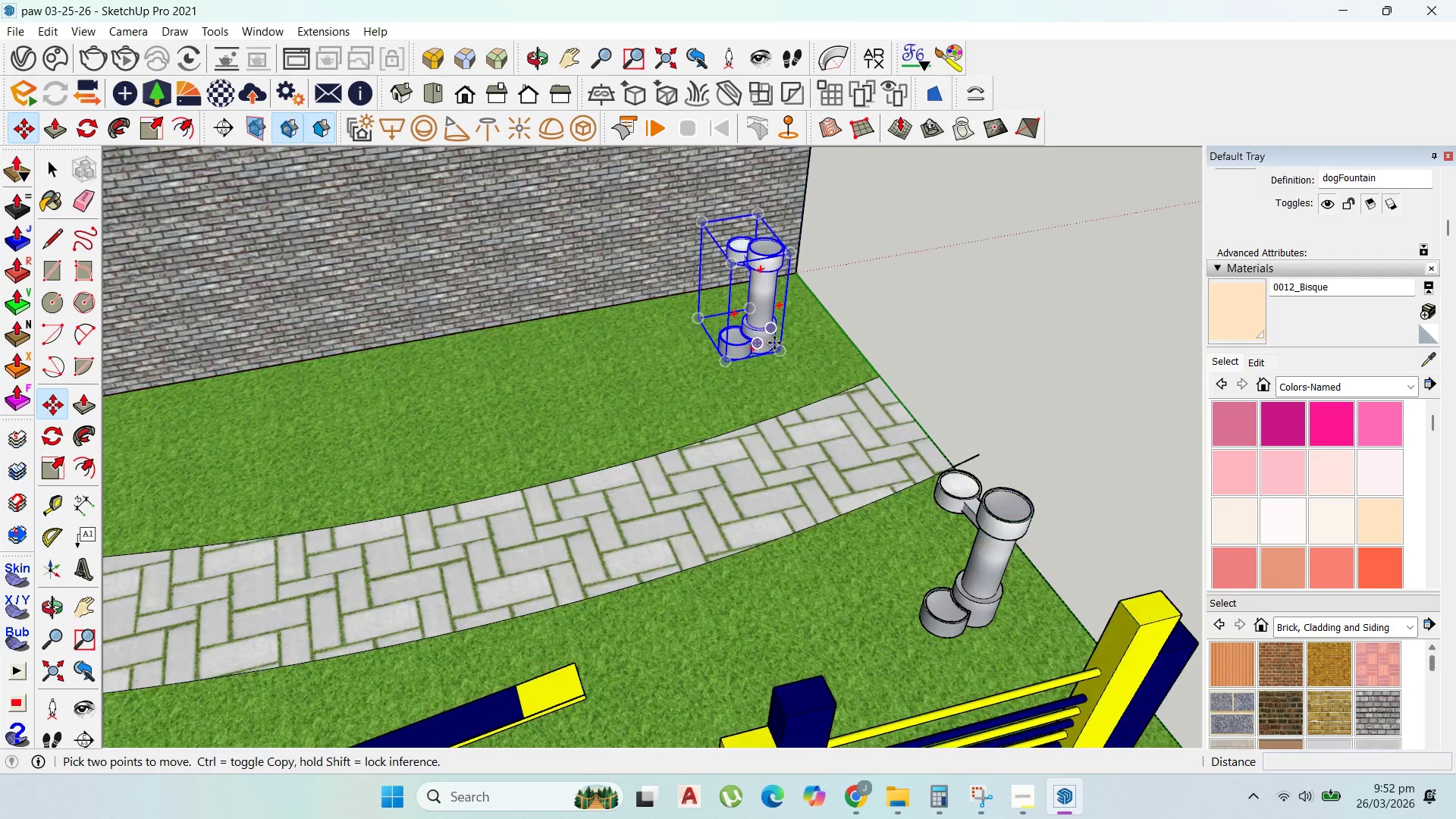 
scroll: coordinate [774, 337], scroll_direction: up, amount: 1.0
 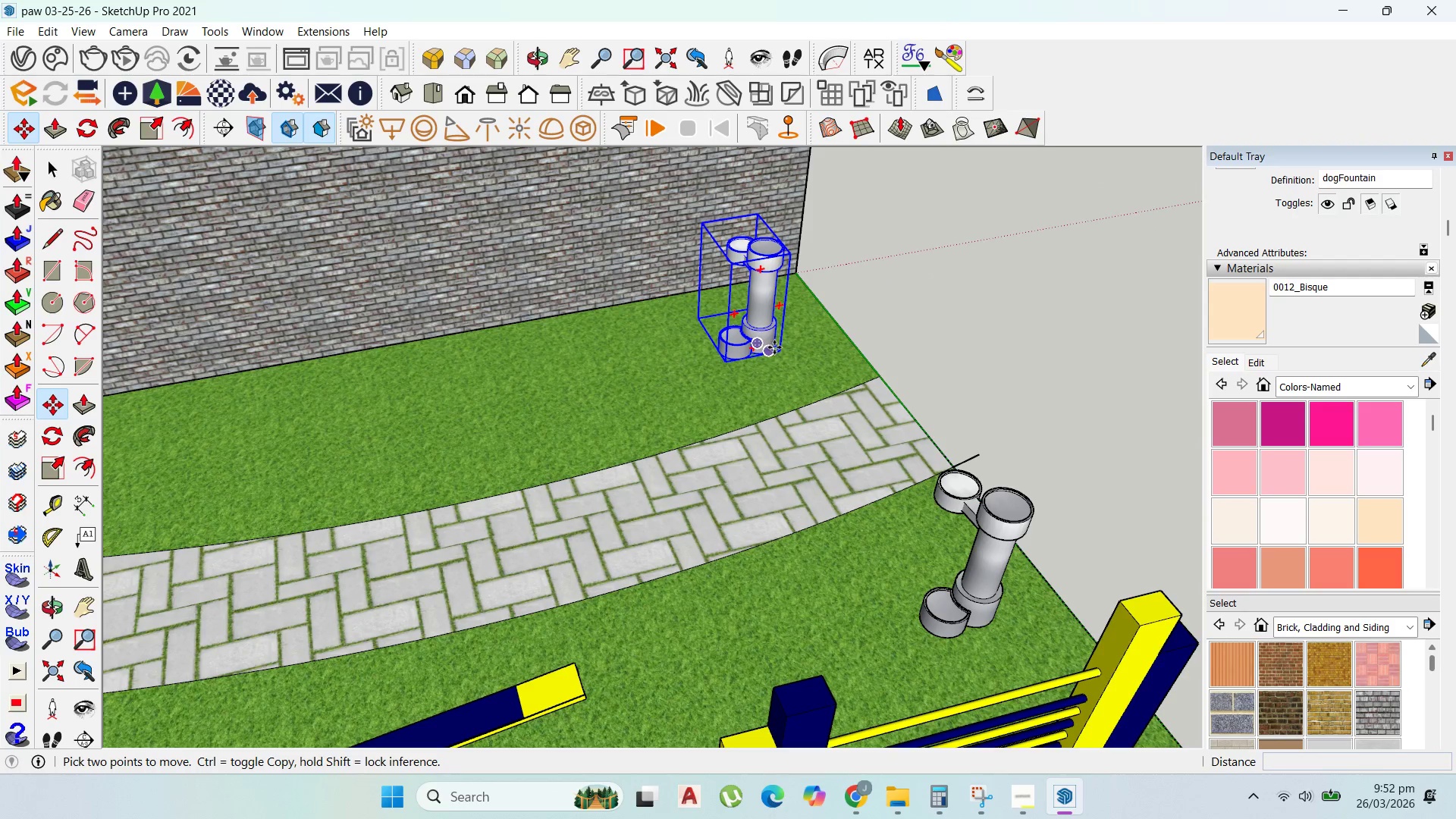 
left_click([774, 347])
 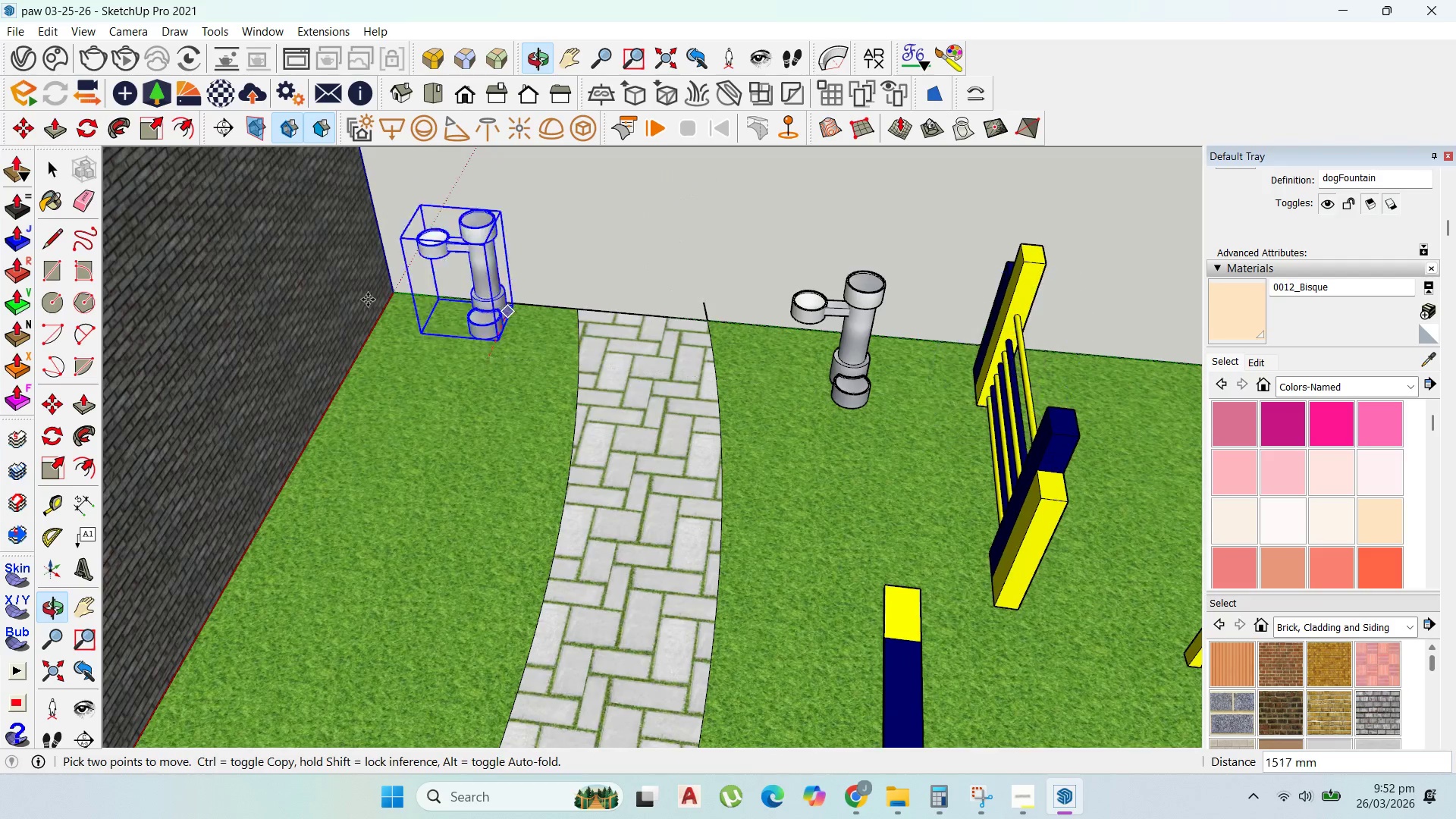 
scroll: coordinate [593, 399], scroll_direction: down, amount: 4.0
 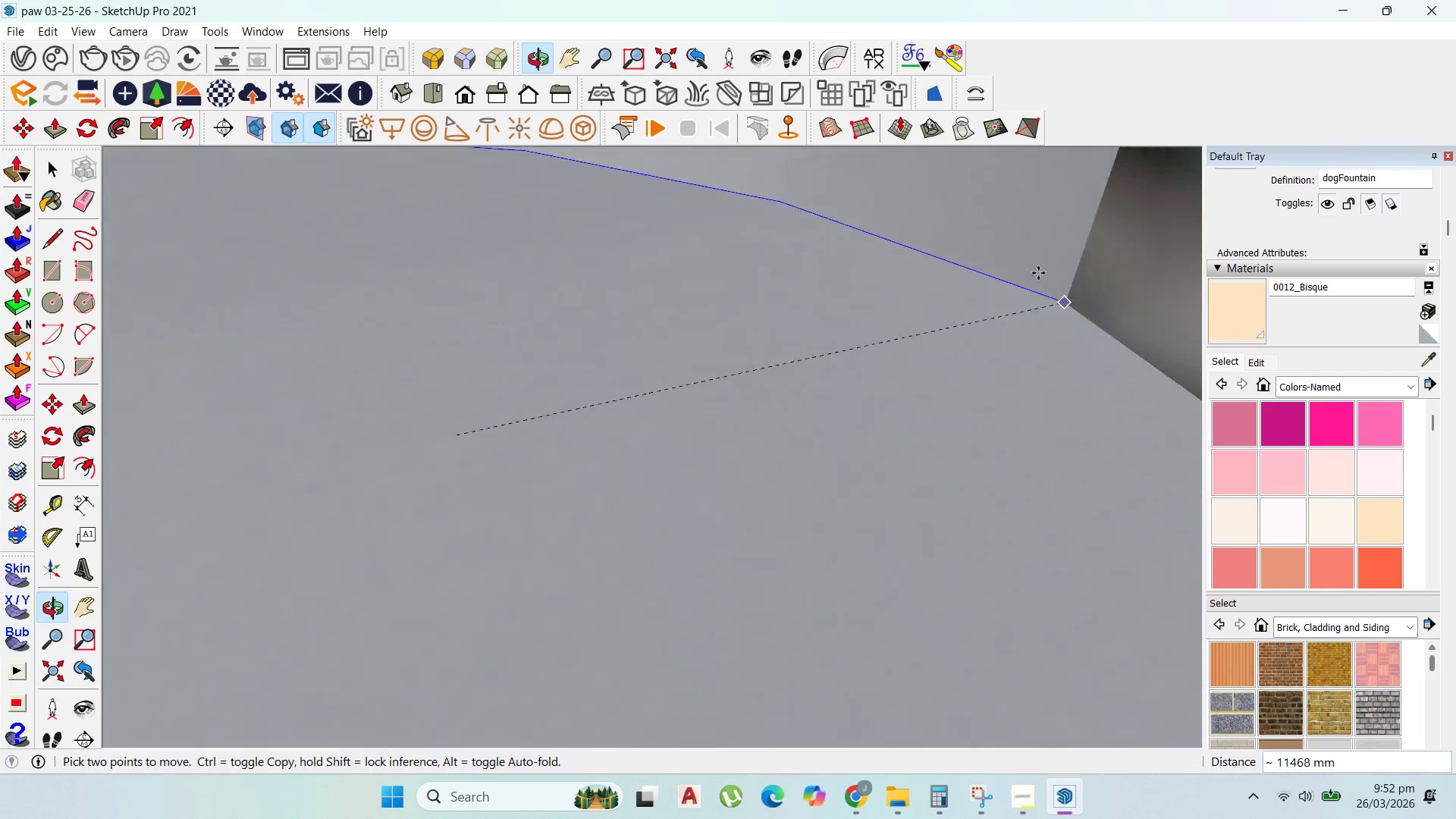 
scroll: coordinate [850, 331], scroll_direction: up, amount: 53.0
 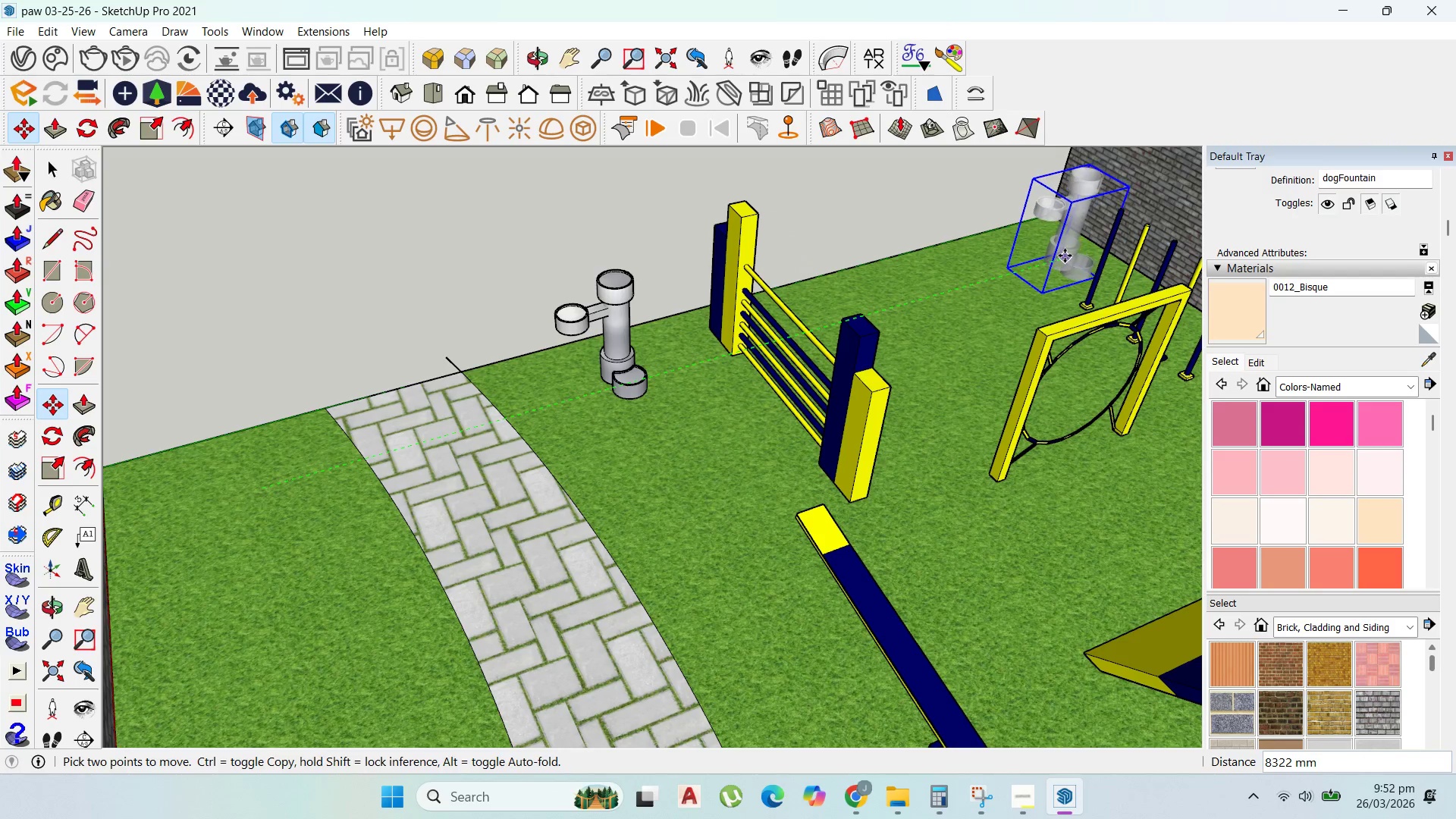 
left_click([1065, 256])
 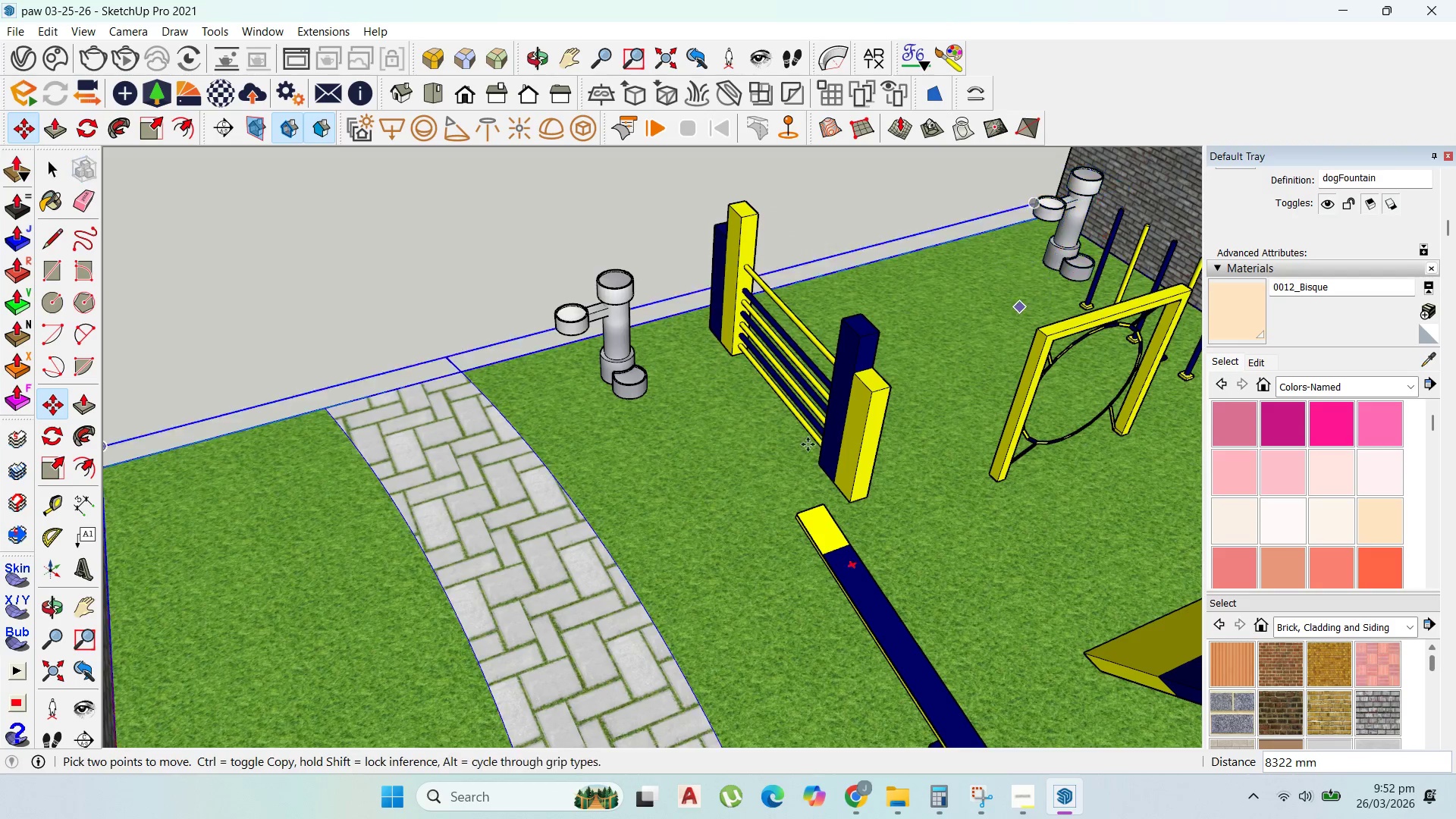 
scroll: coordinate [730, 461], scroll_direction: up, amount: 1.0
 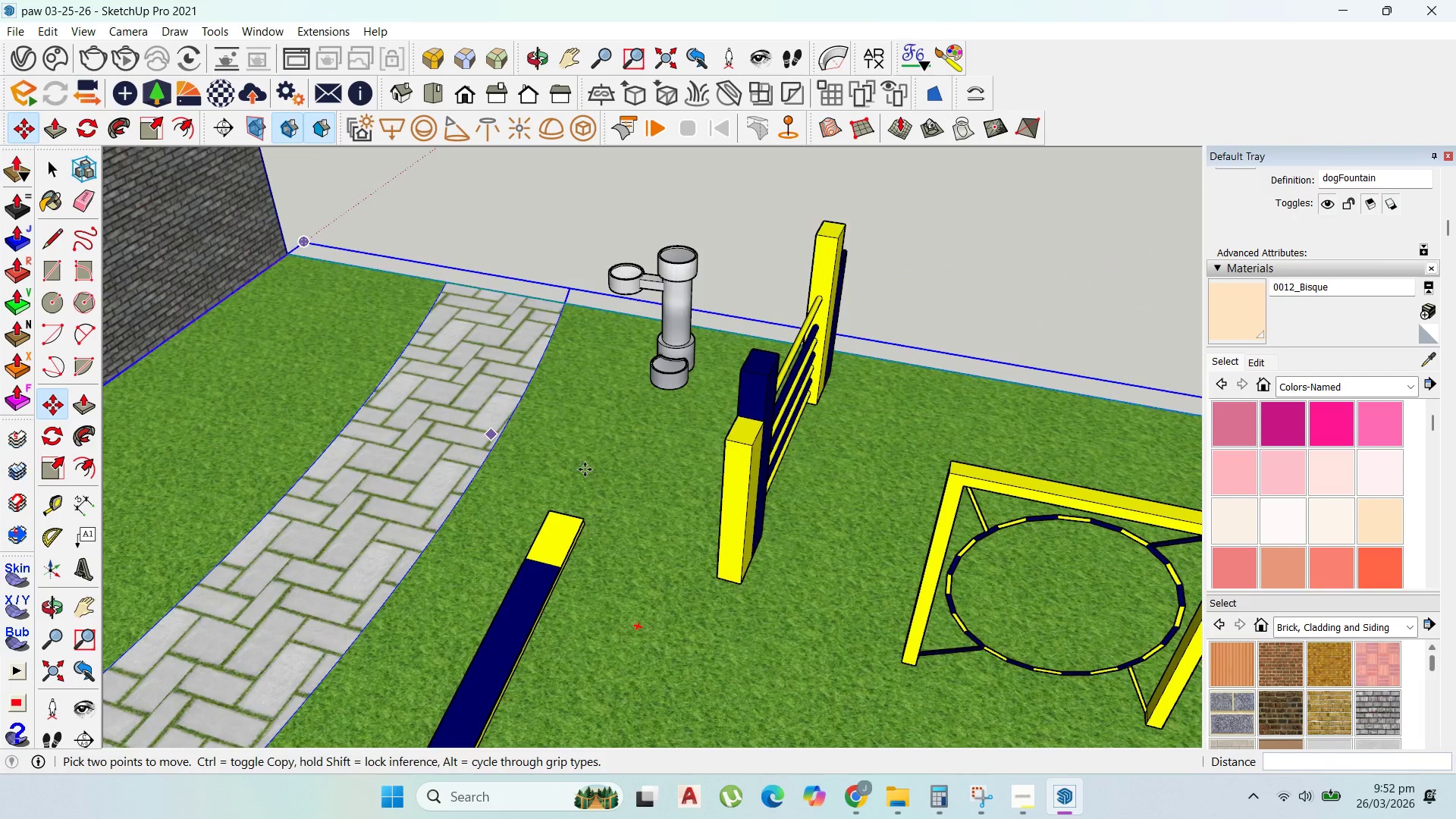 
scroll: coordinate [714, 504], scroll_direction: down, amount: 5.0
 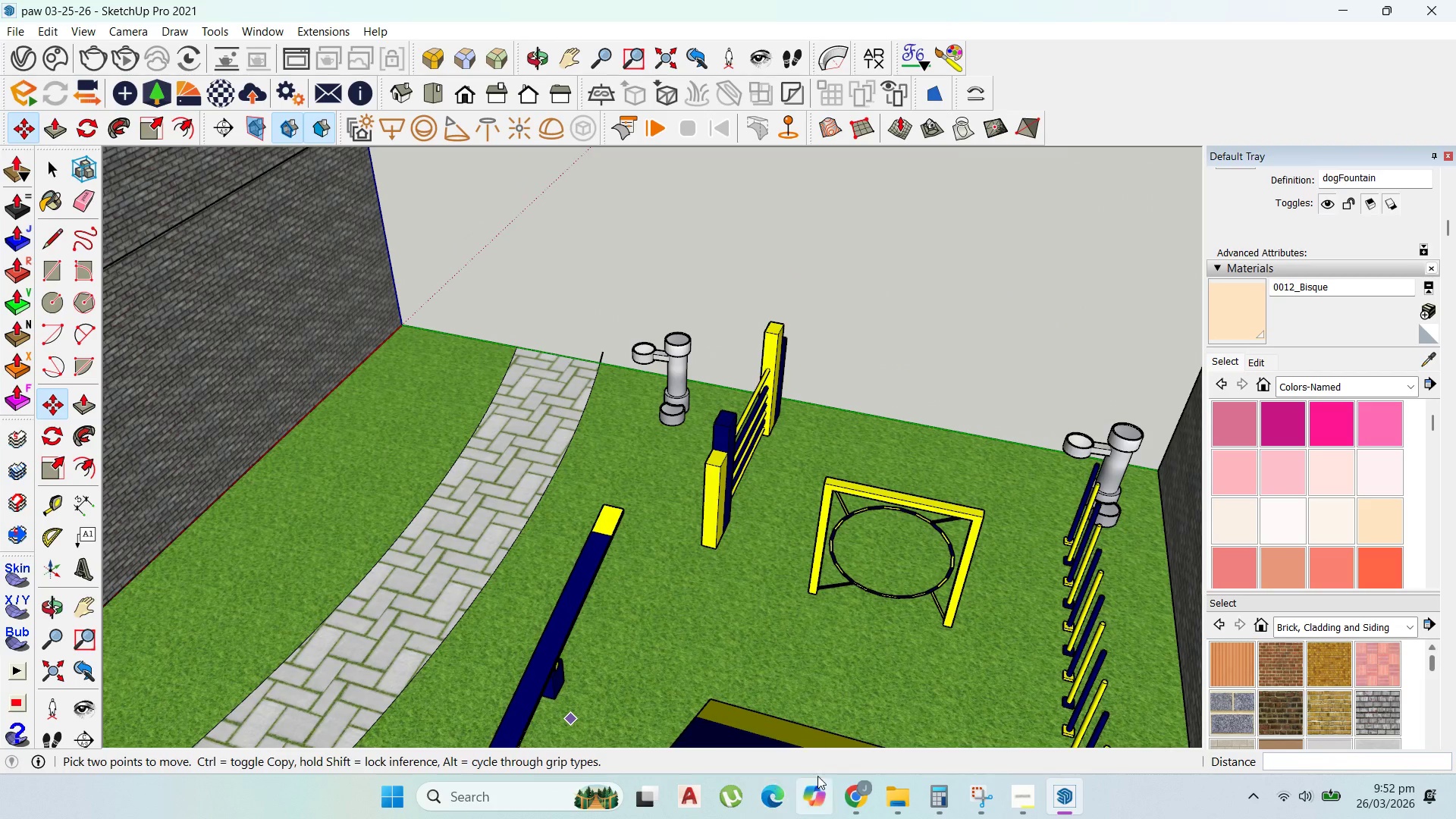 
left_click([845, 787])
 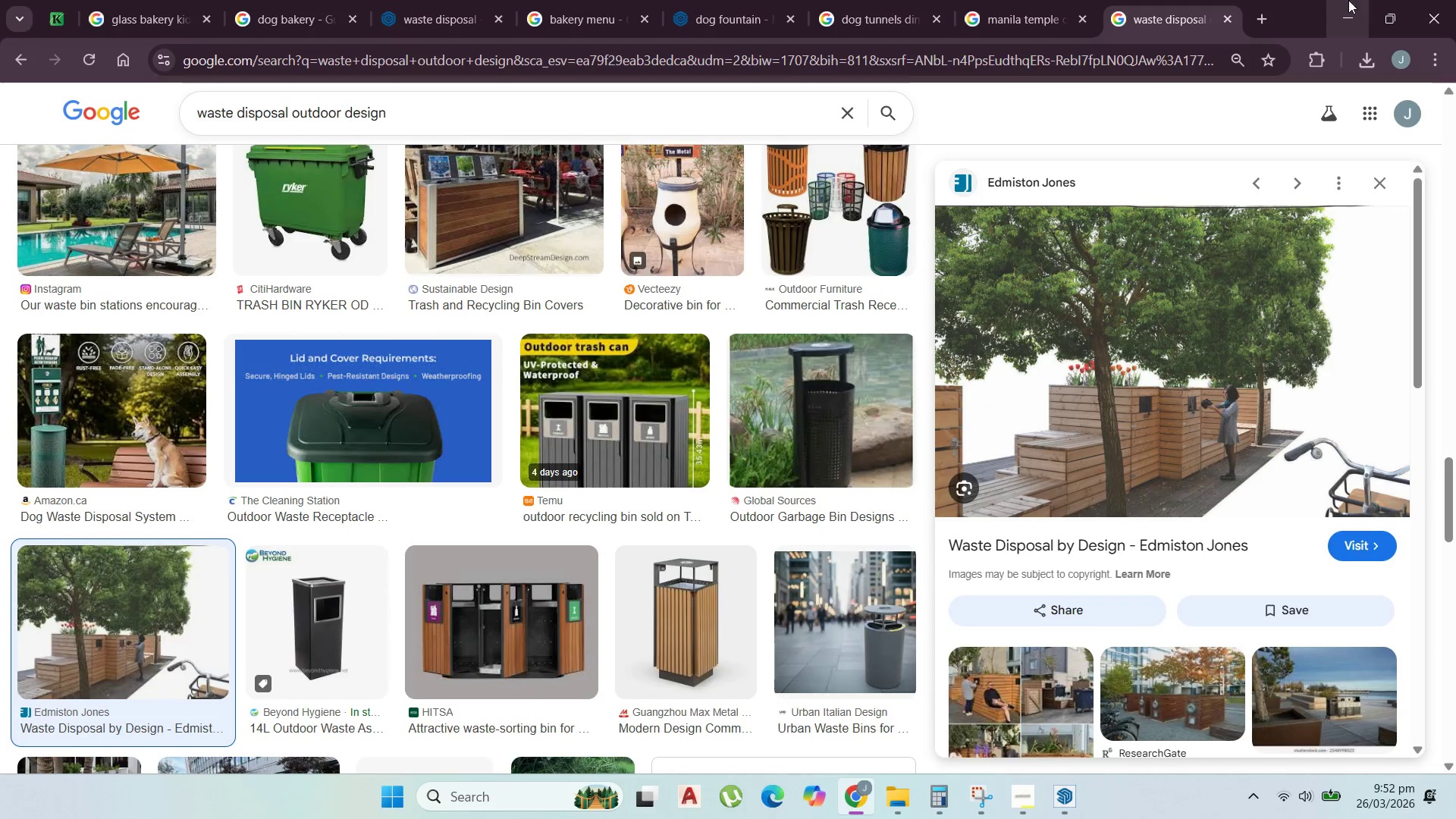 
left_click([1336, 8])
 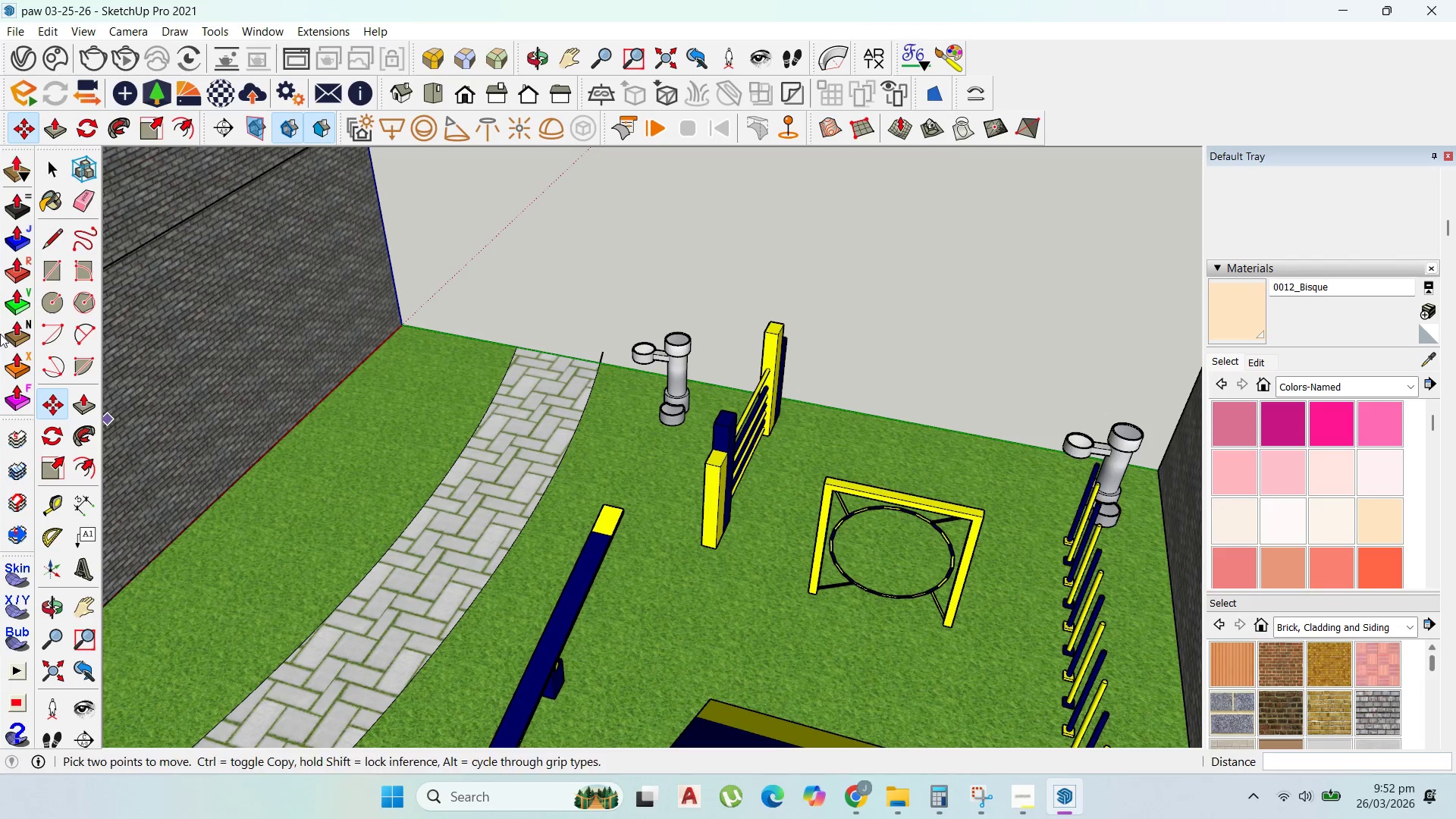 
left_click([48, 279])
 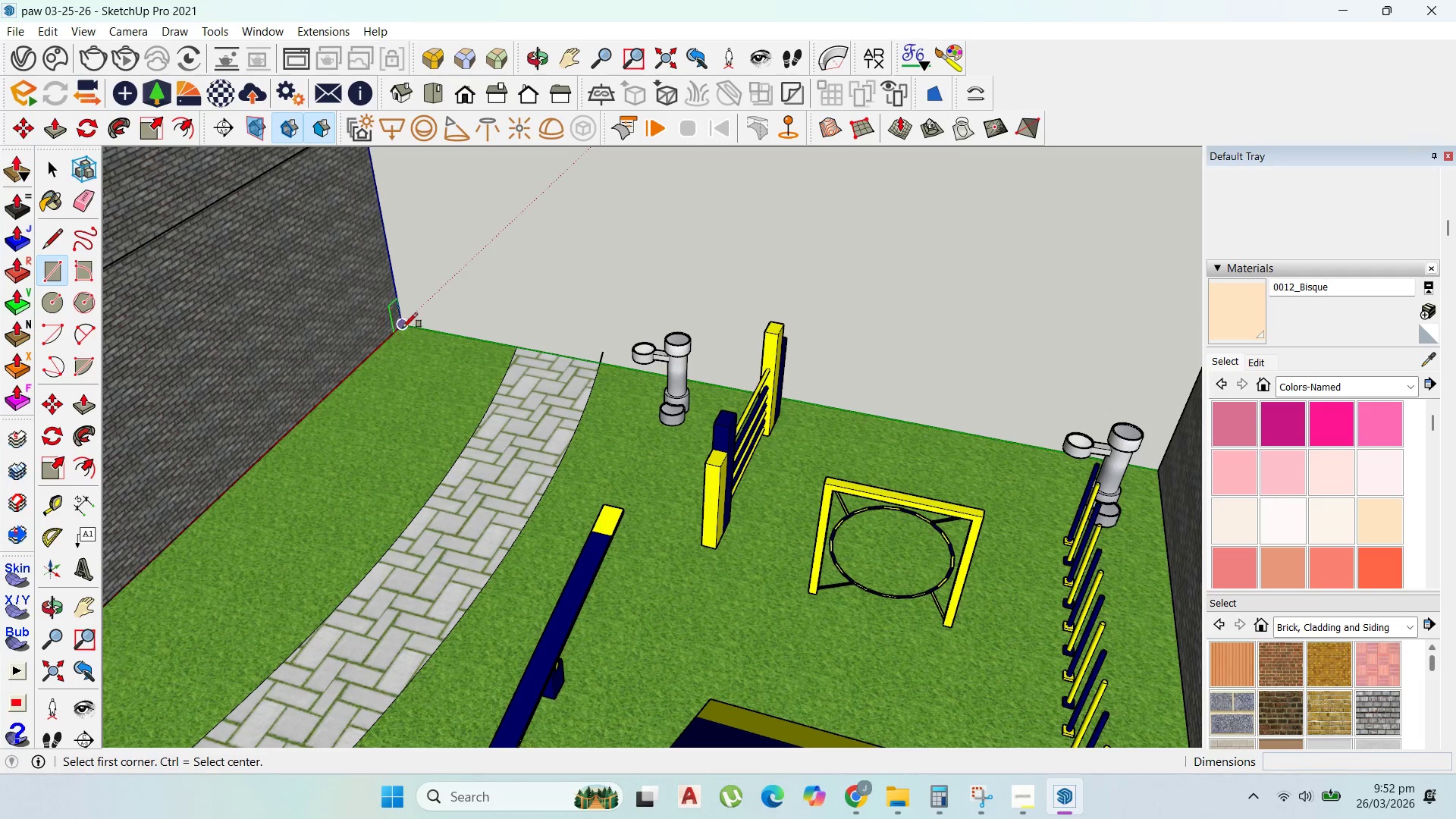 
left_click([405, 326])
 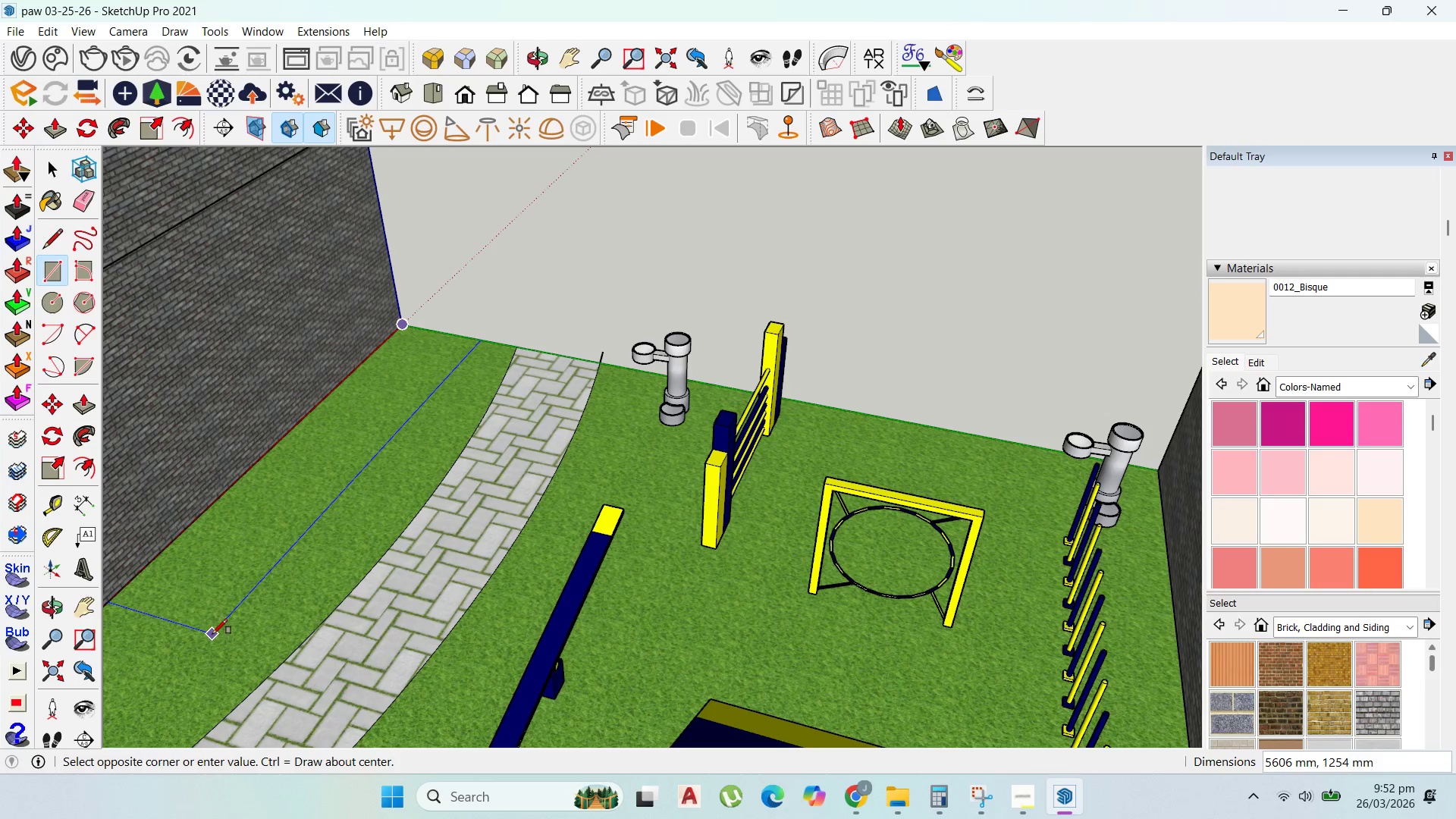 
key(Escape)
 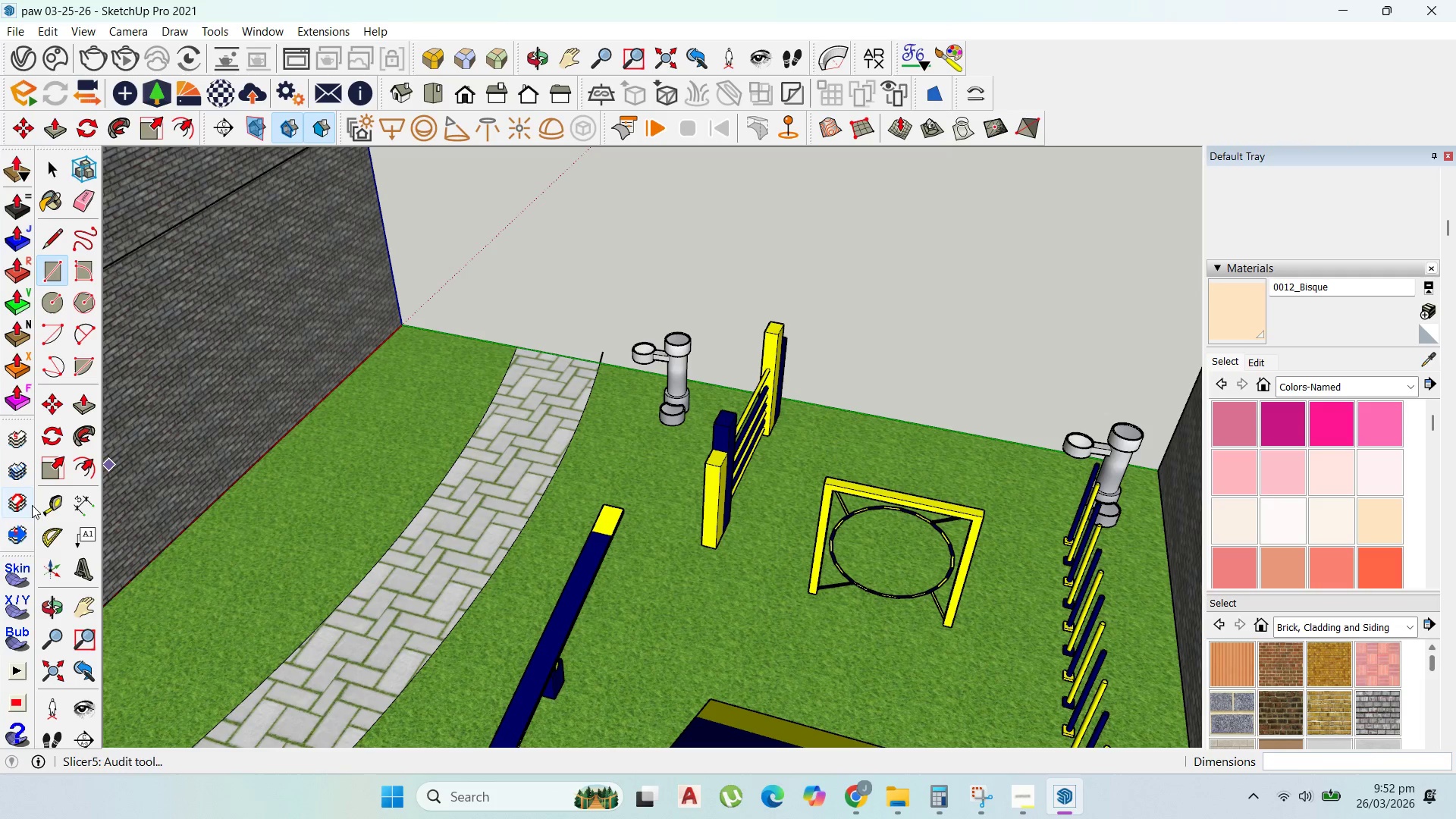 
left_click([49, 506])
 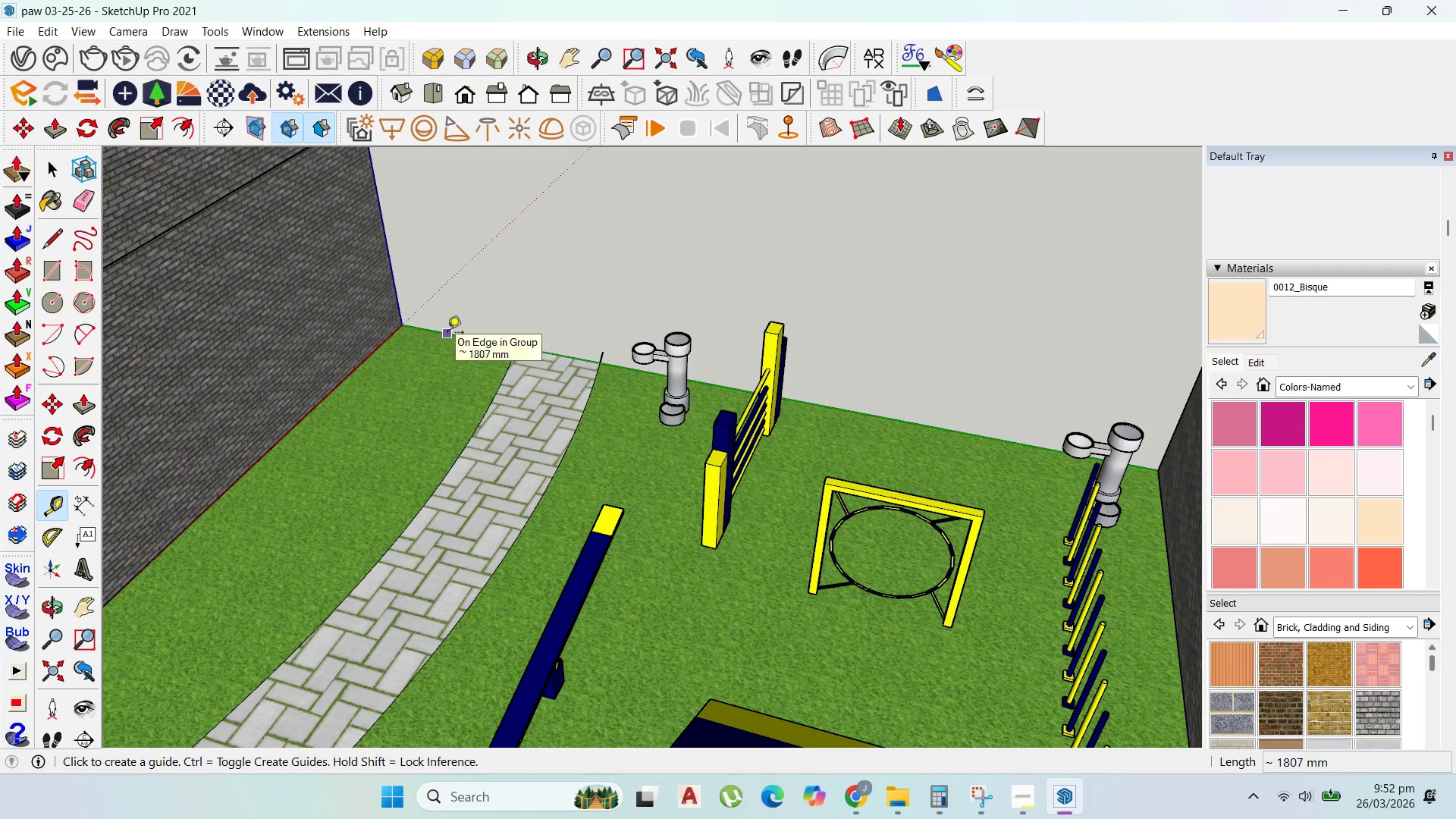 
left_click([447, 334])
 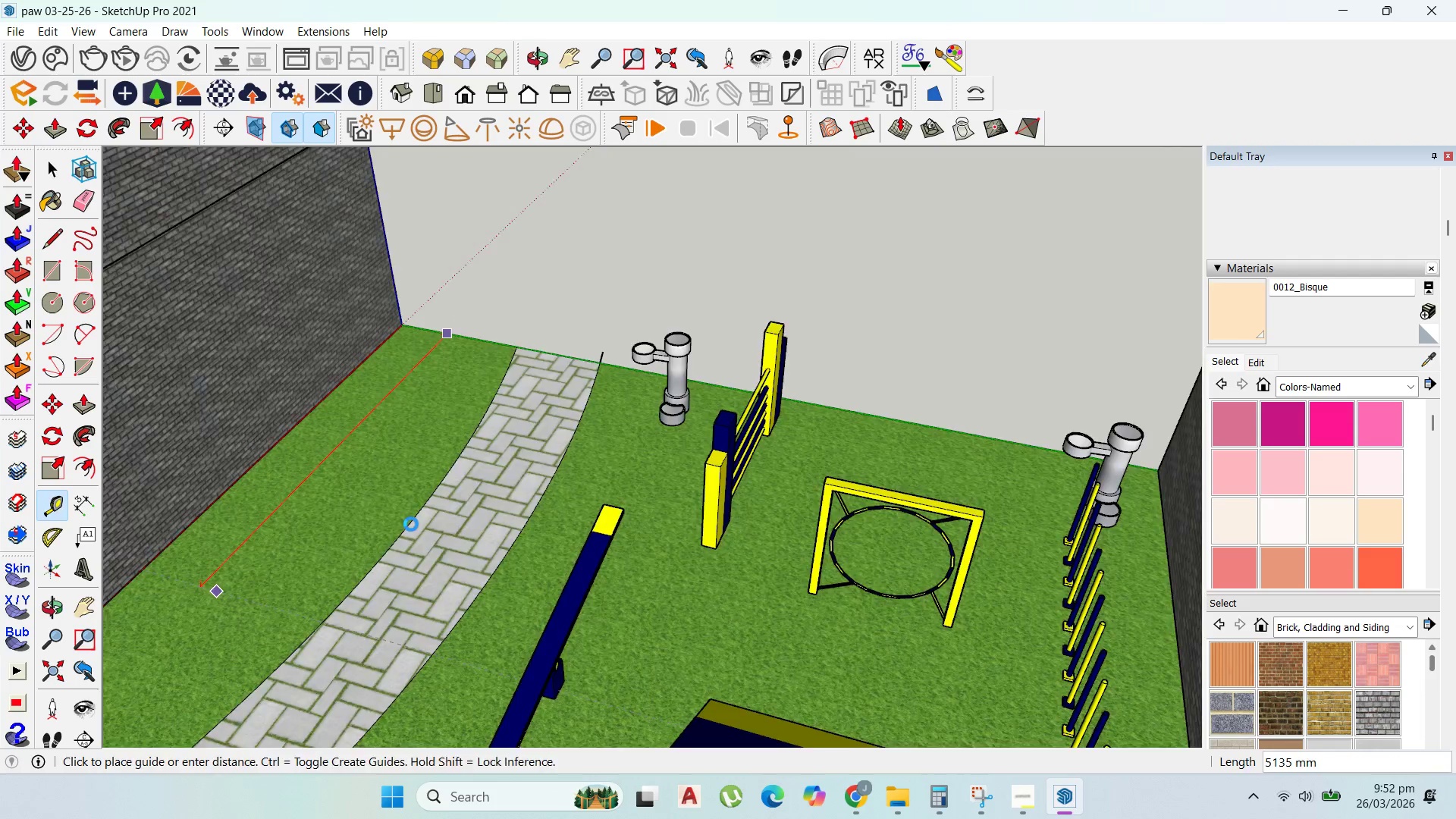 
scroll: coordinate [302, 591], scroll_direction: down, amount: 3.0
 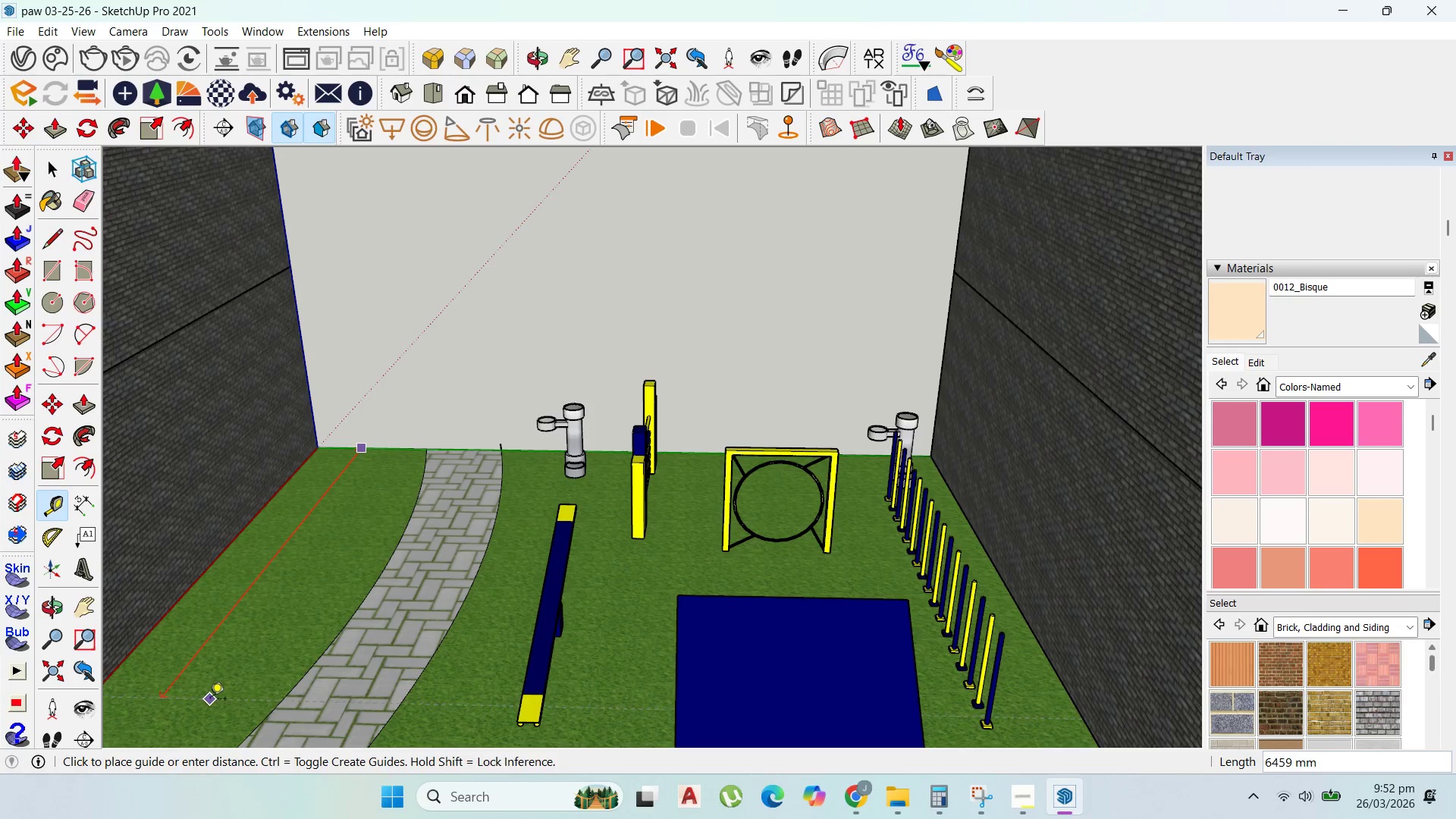 
type(500)
 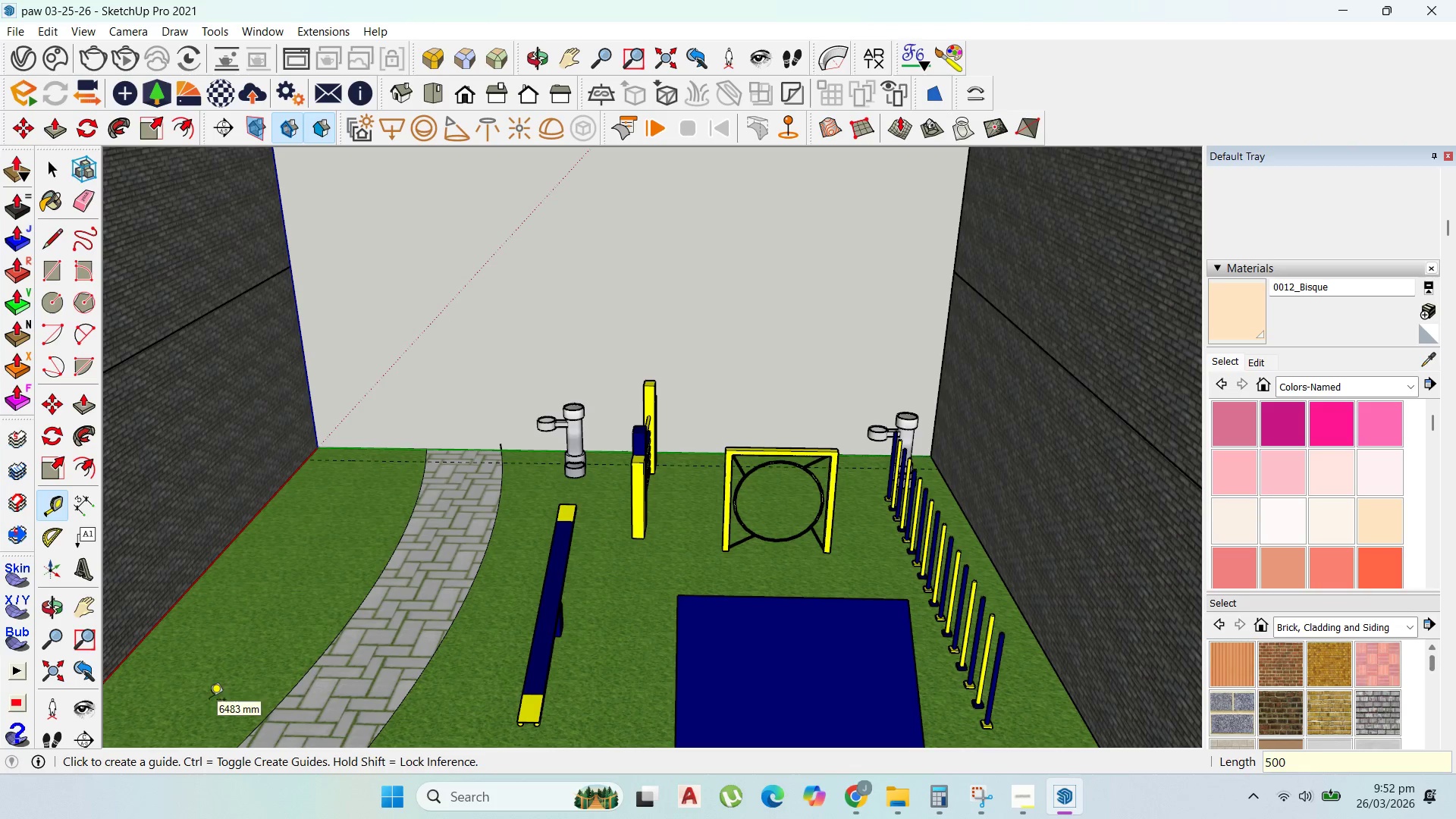 
key(Enter)
 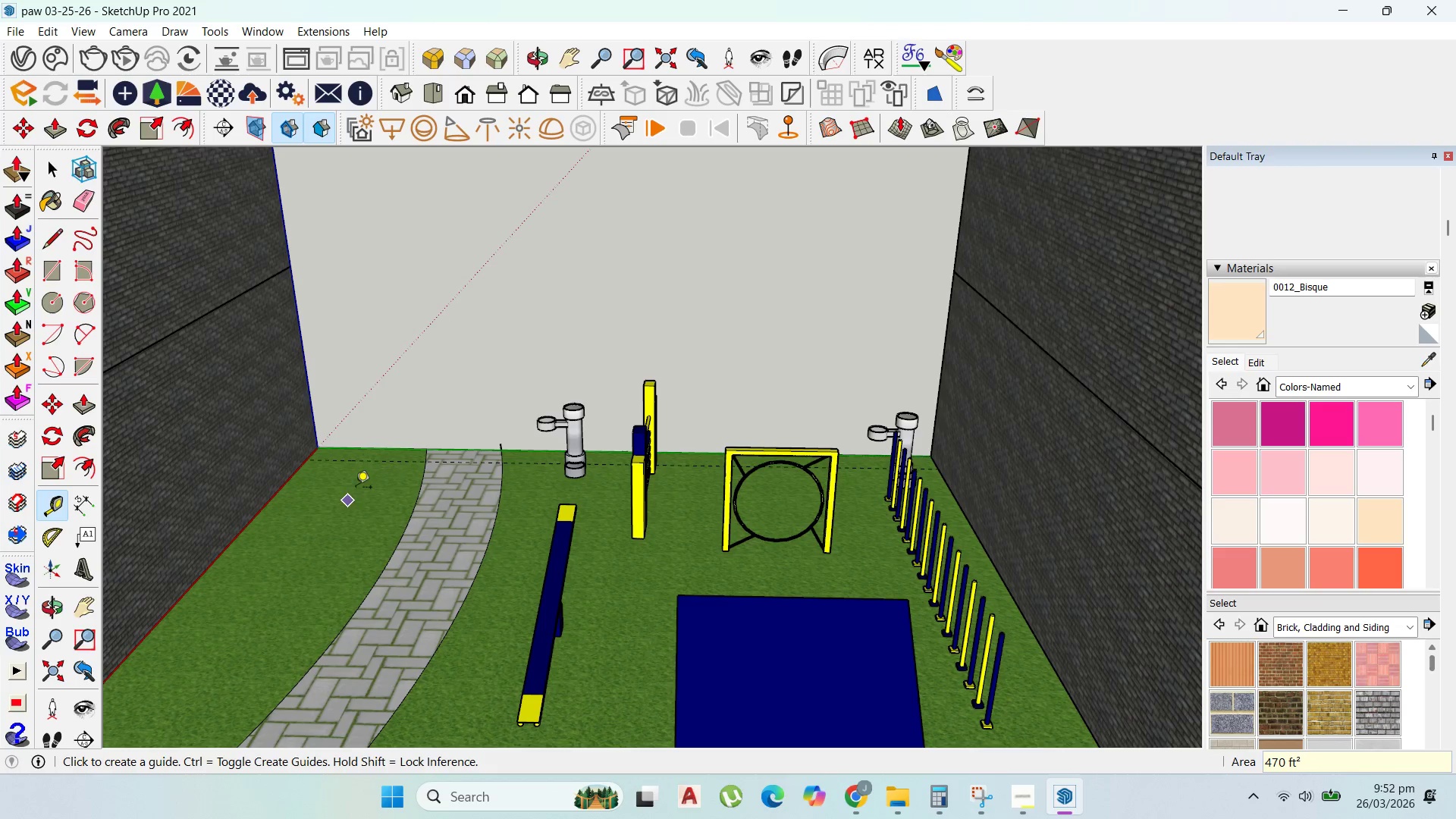 
key(Control+Z)
 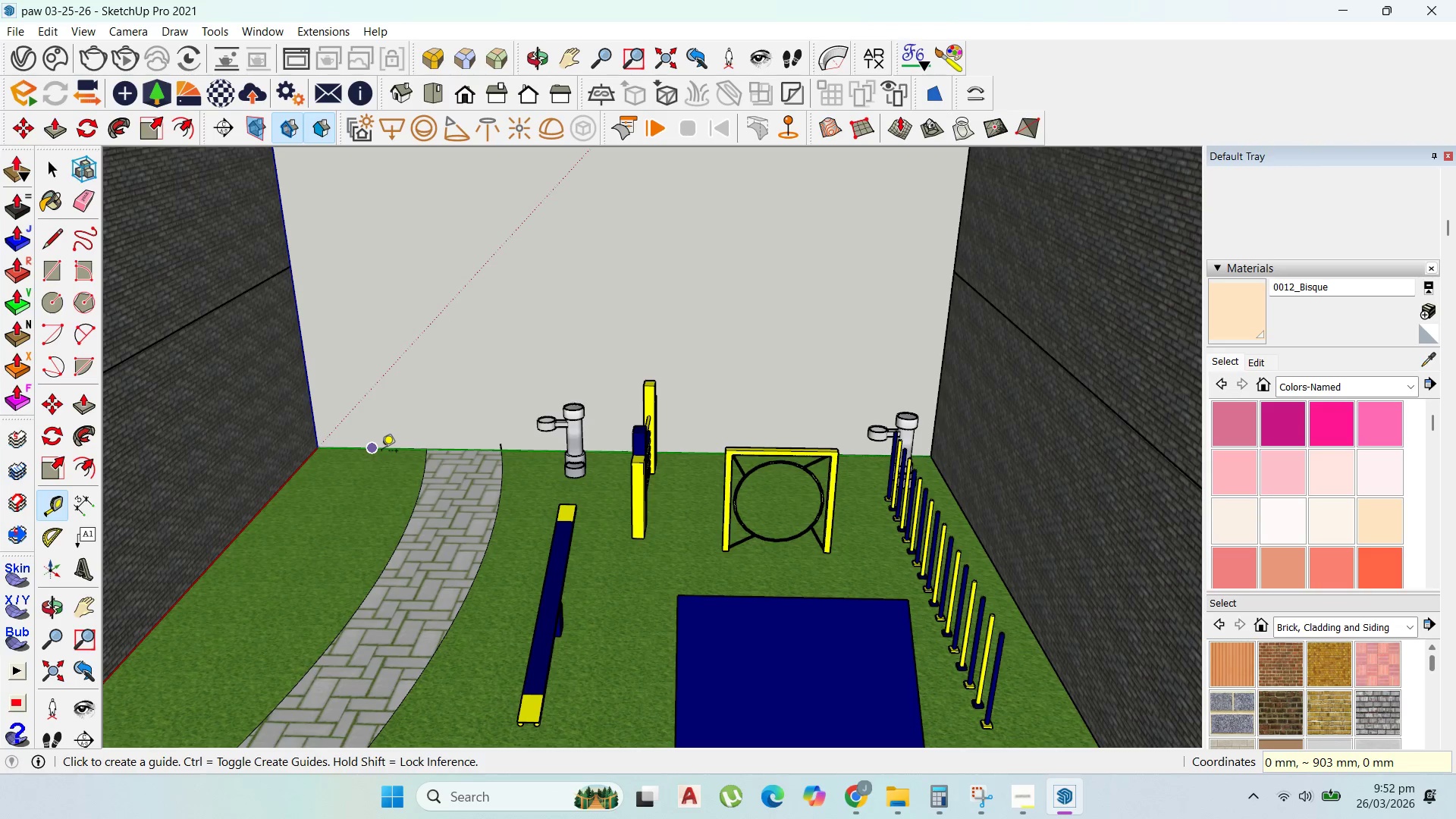 
left_click([381, 451])
 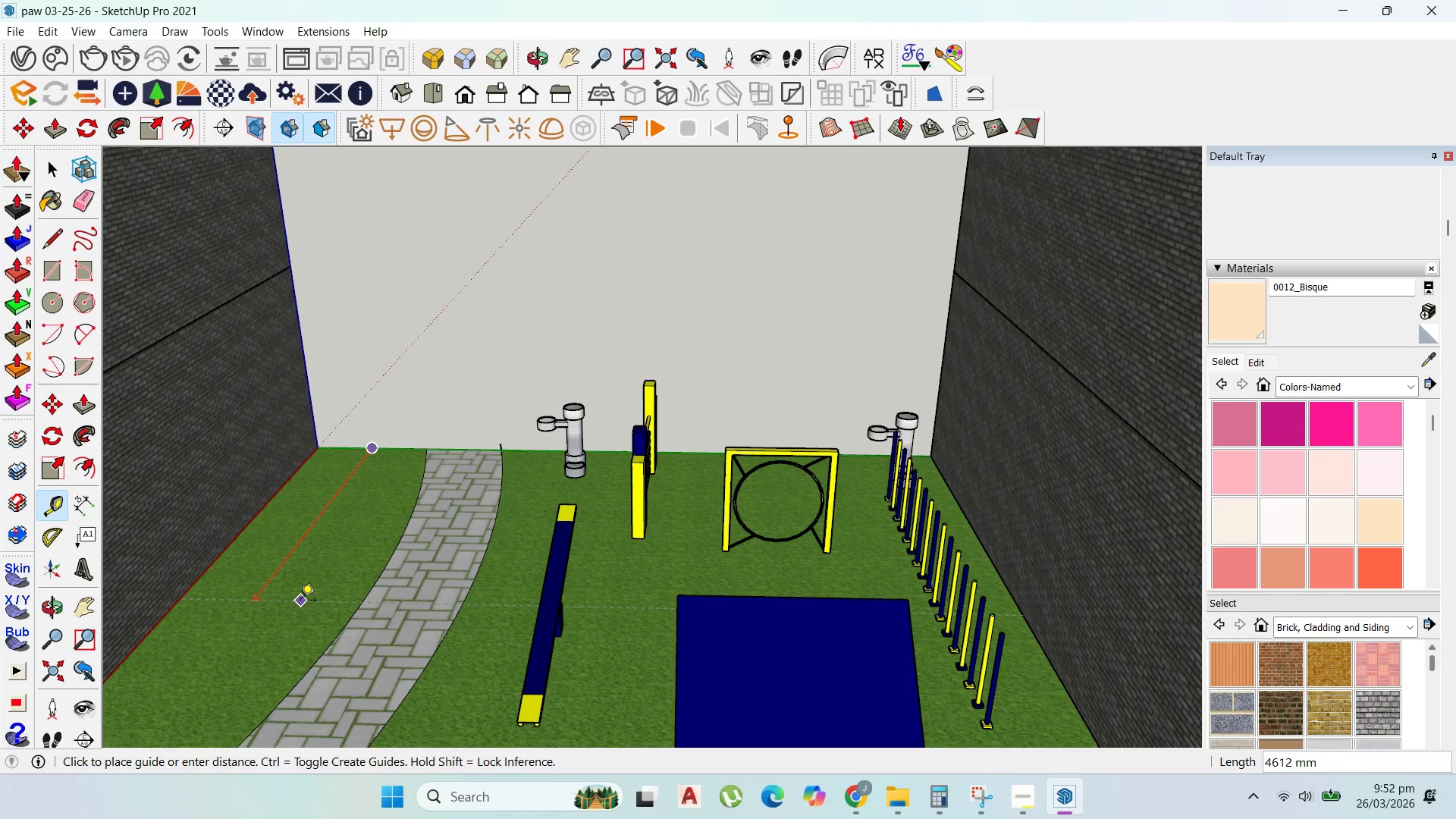 
wait(8.59)
 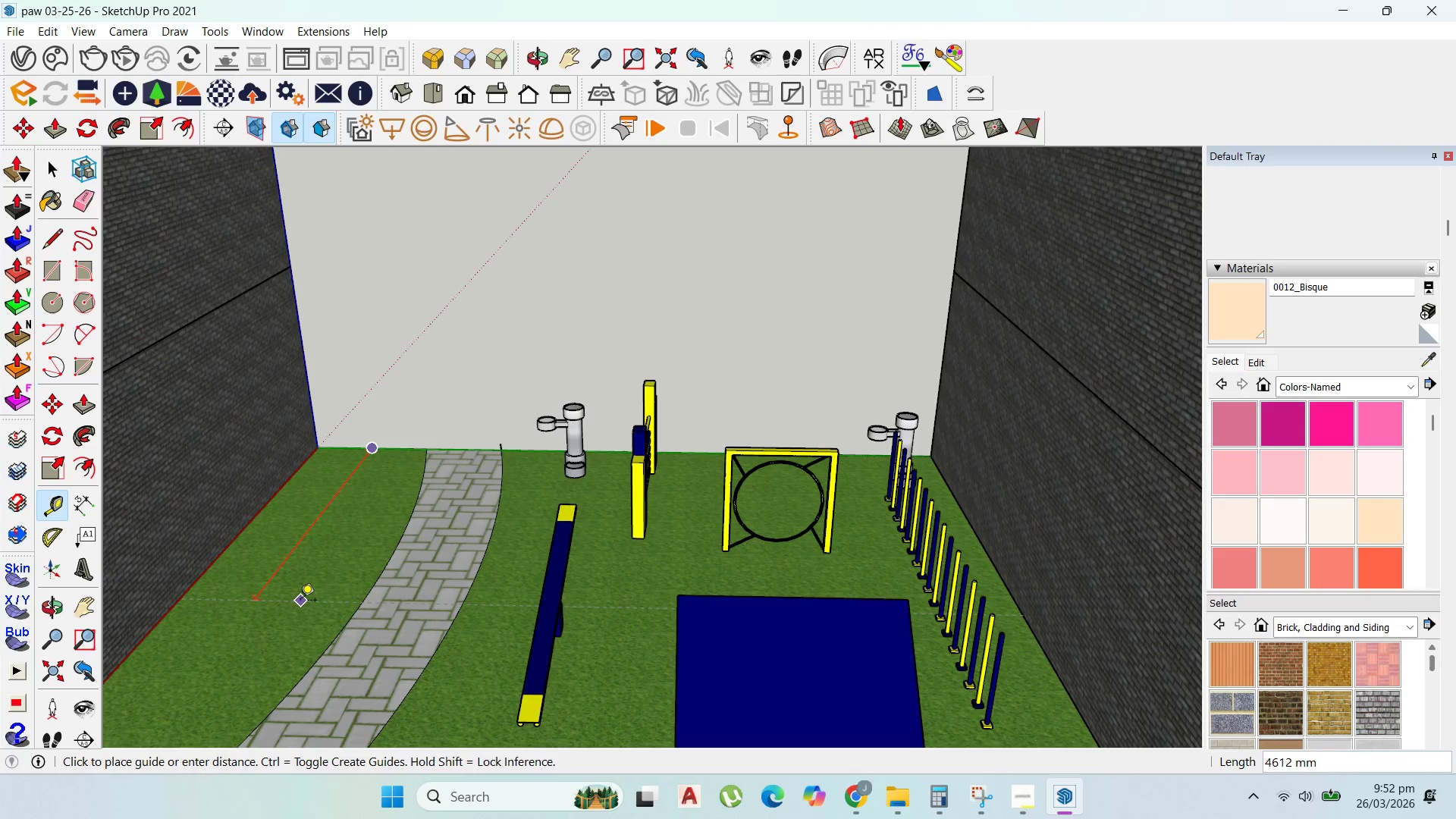 
type(5000)
 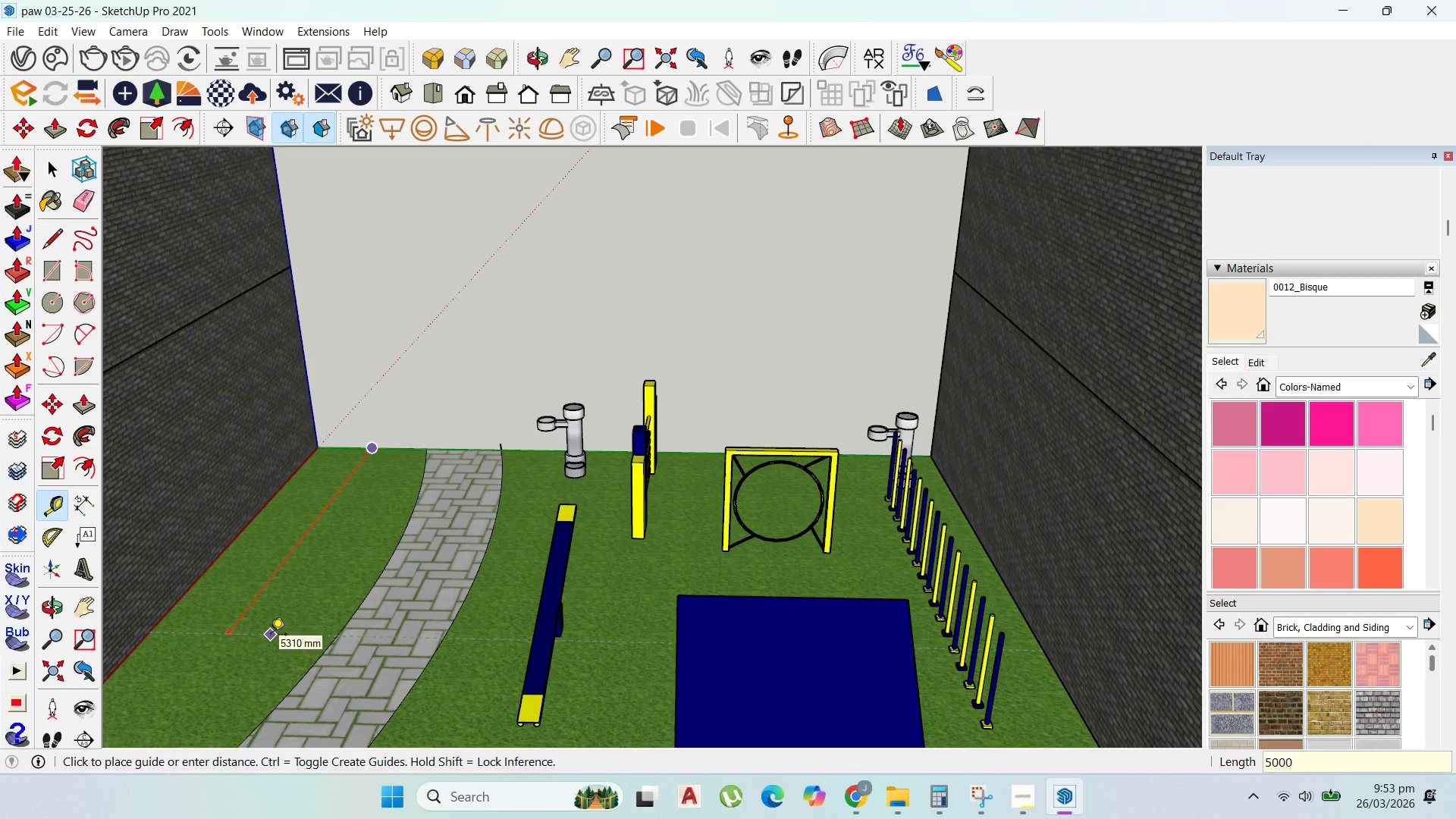 
key(Enter)
 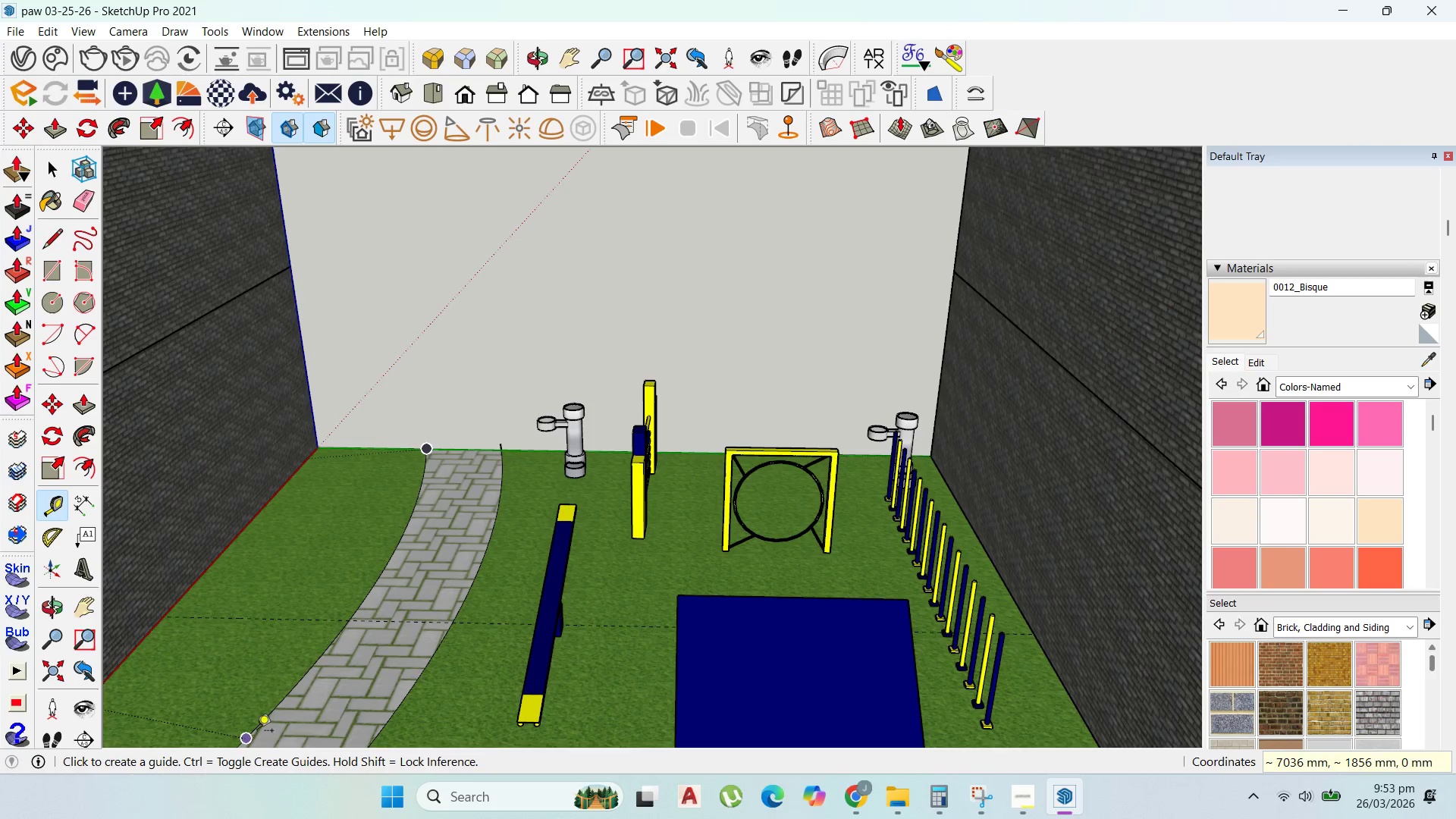 
scroll: coordinate [271, 676], scroll_direction: up, amount: 3.0
 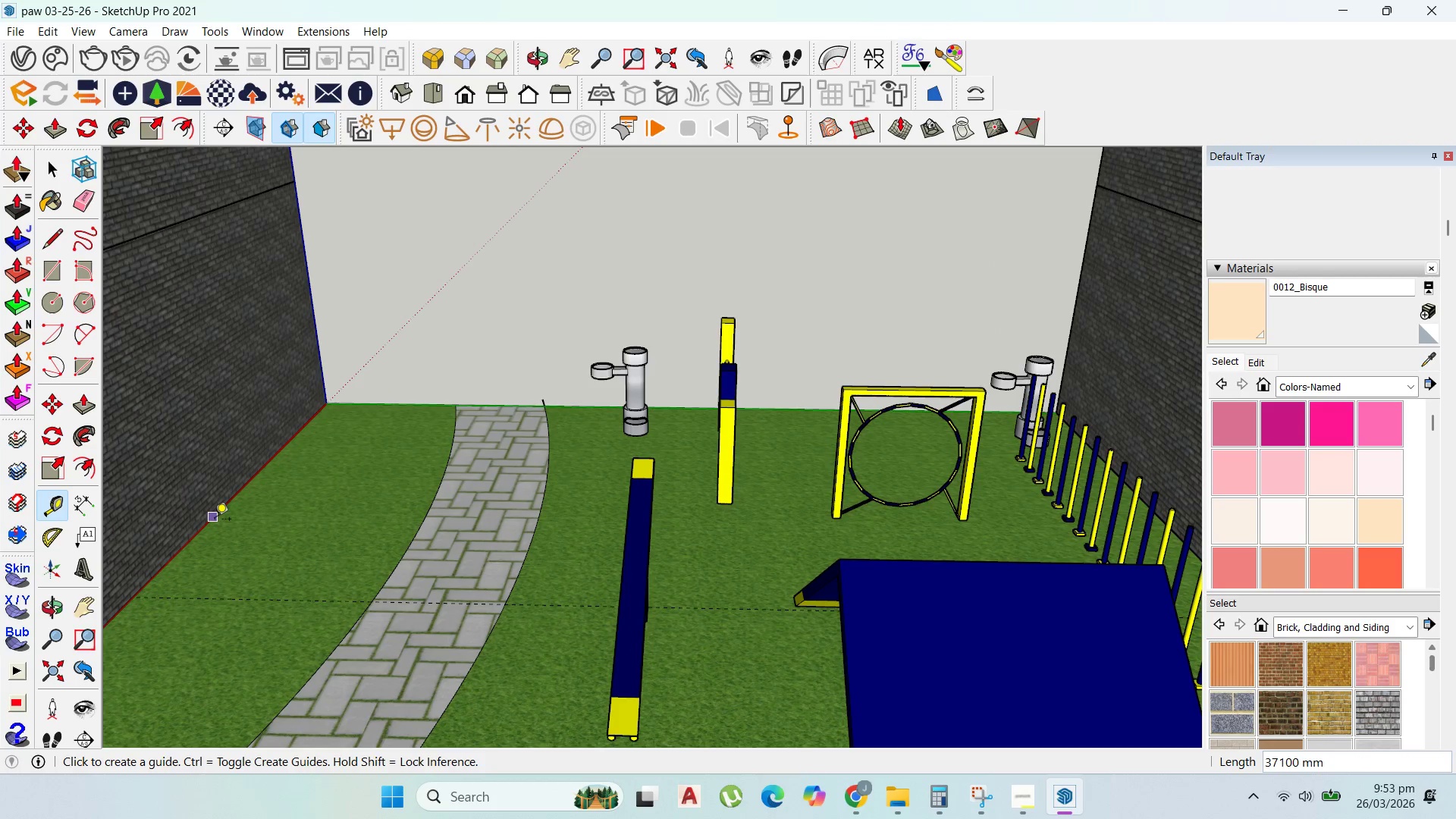 
left_click([215, 520])
 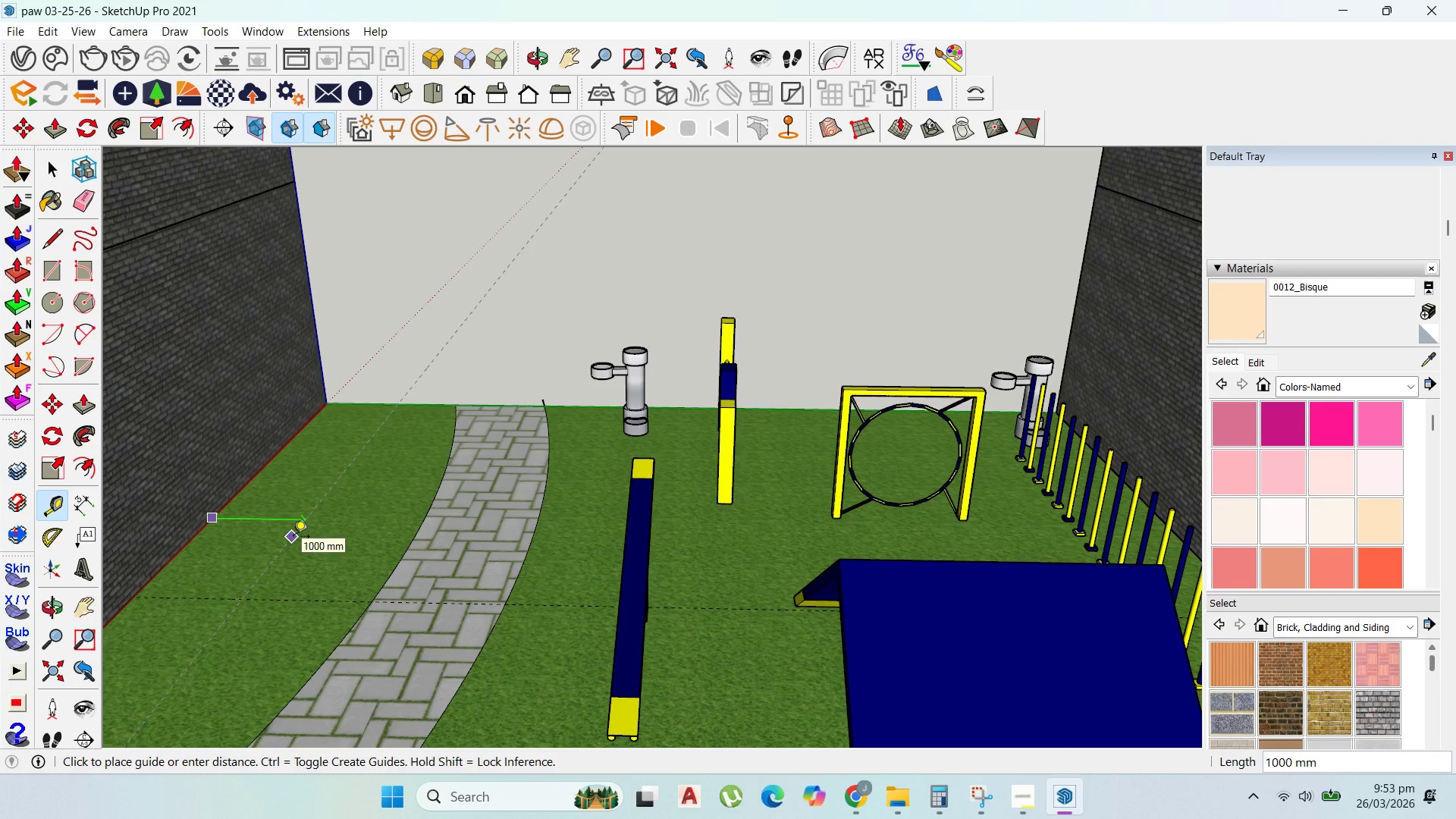 
left_click([293, 538])
 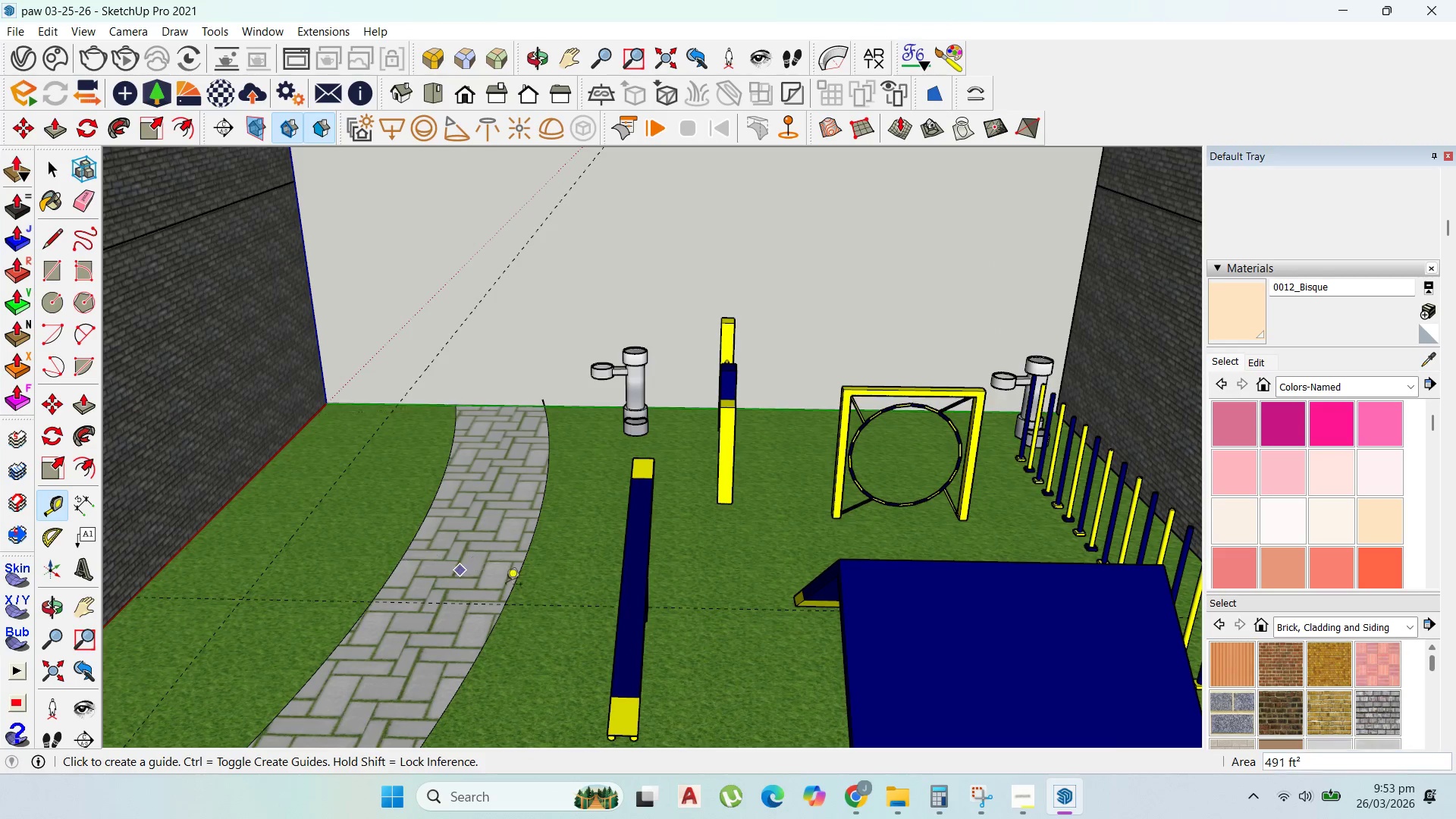 
scroll: coordinate [506, 585], scroll_direction: down, amount: 2.0
 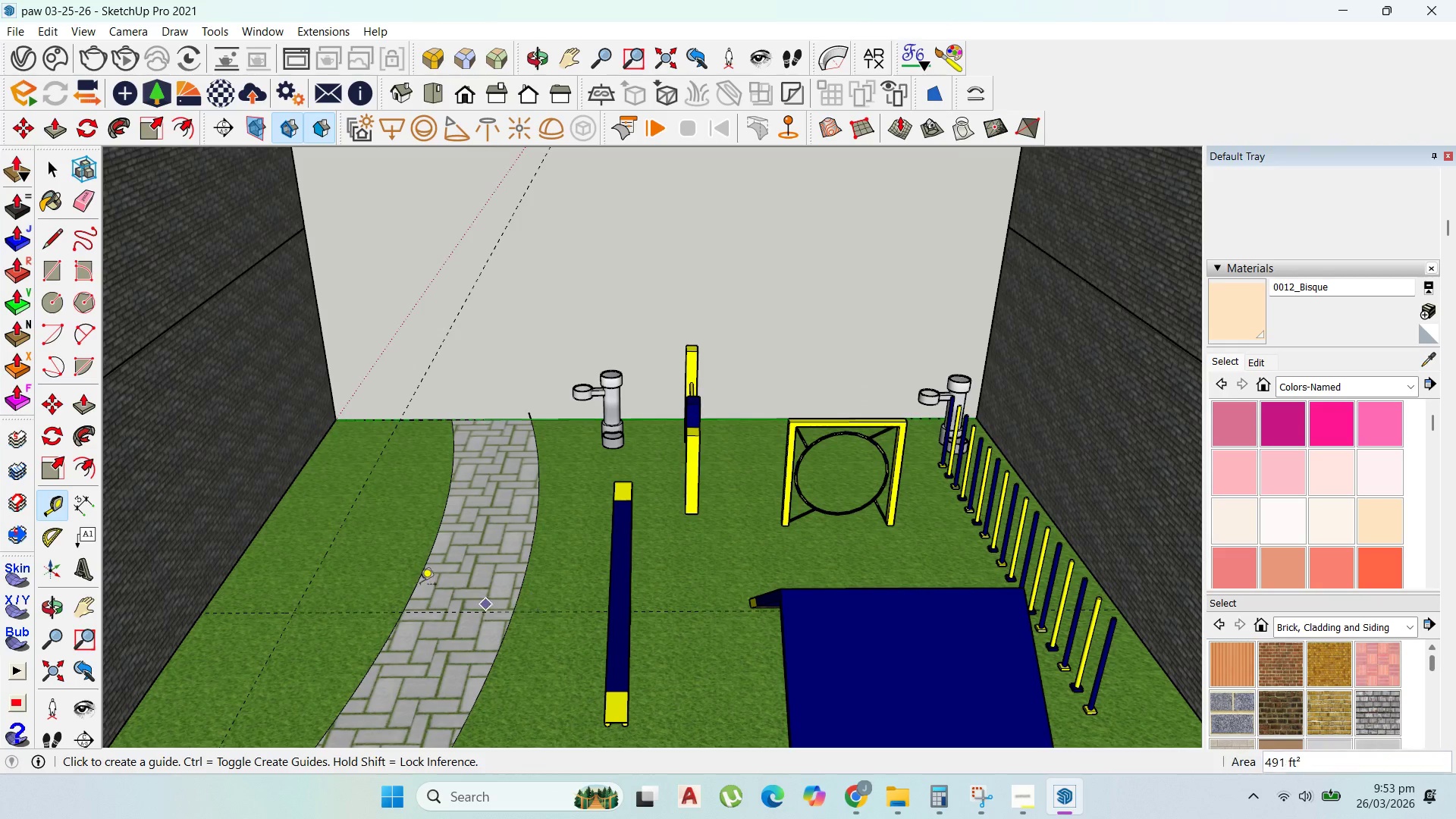 
key(Control+ControlLeft)
 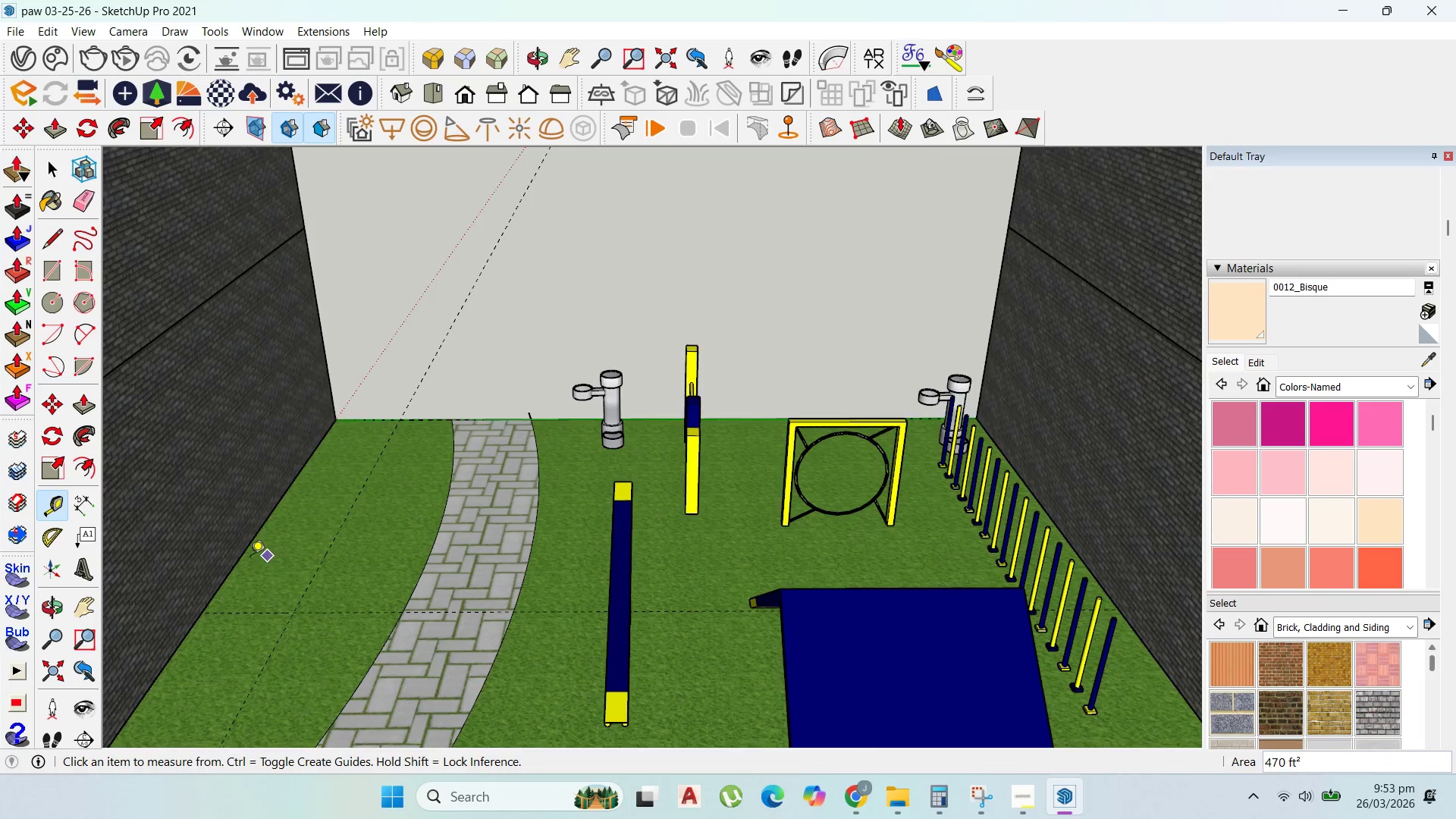 
left_click([235, 560])
 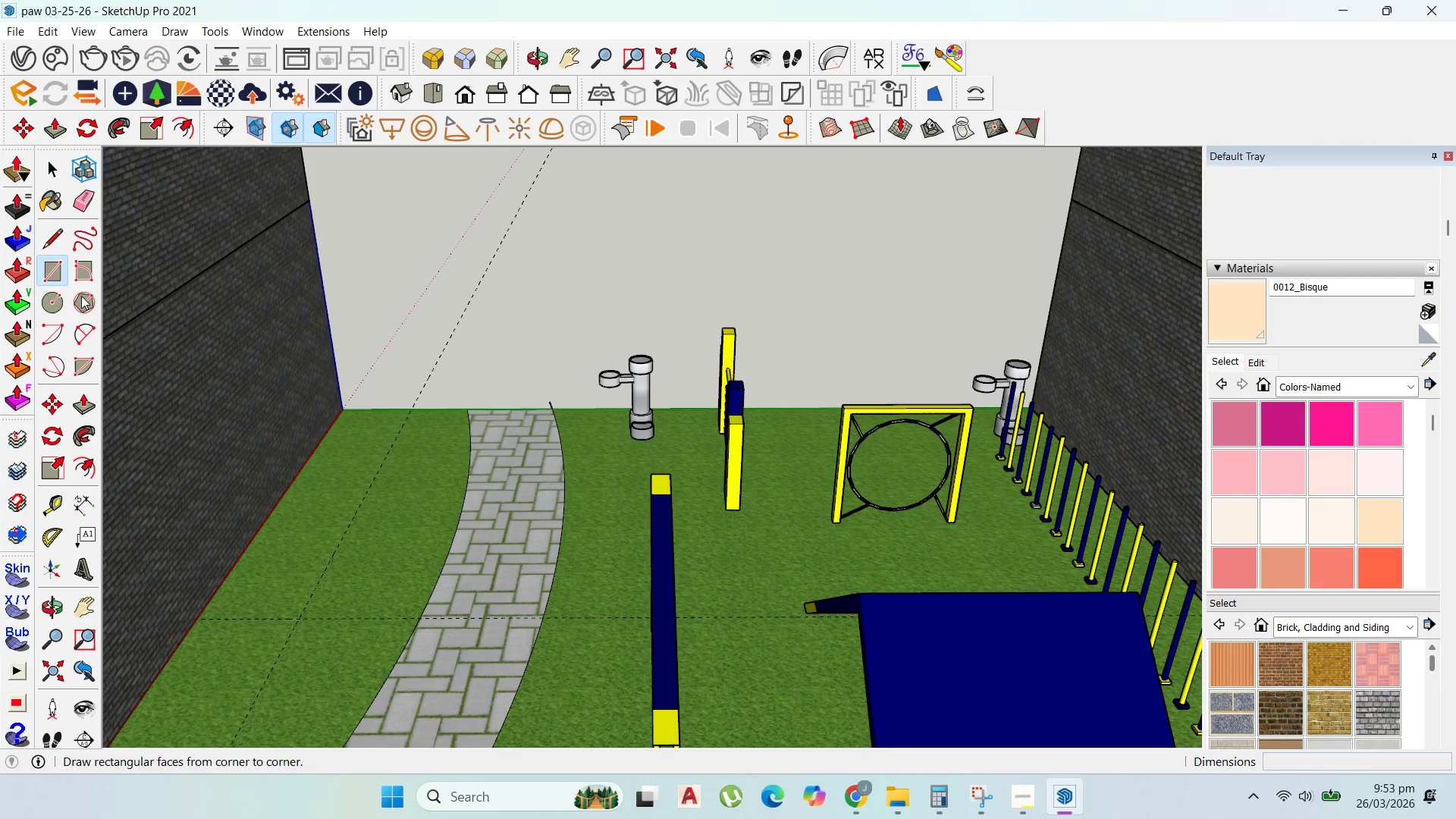 
scroll: coordinate [246, 558], scroll_direction: up, amount: 1.0
 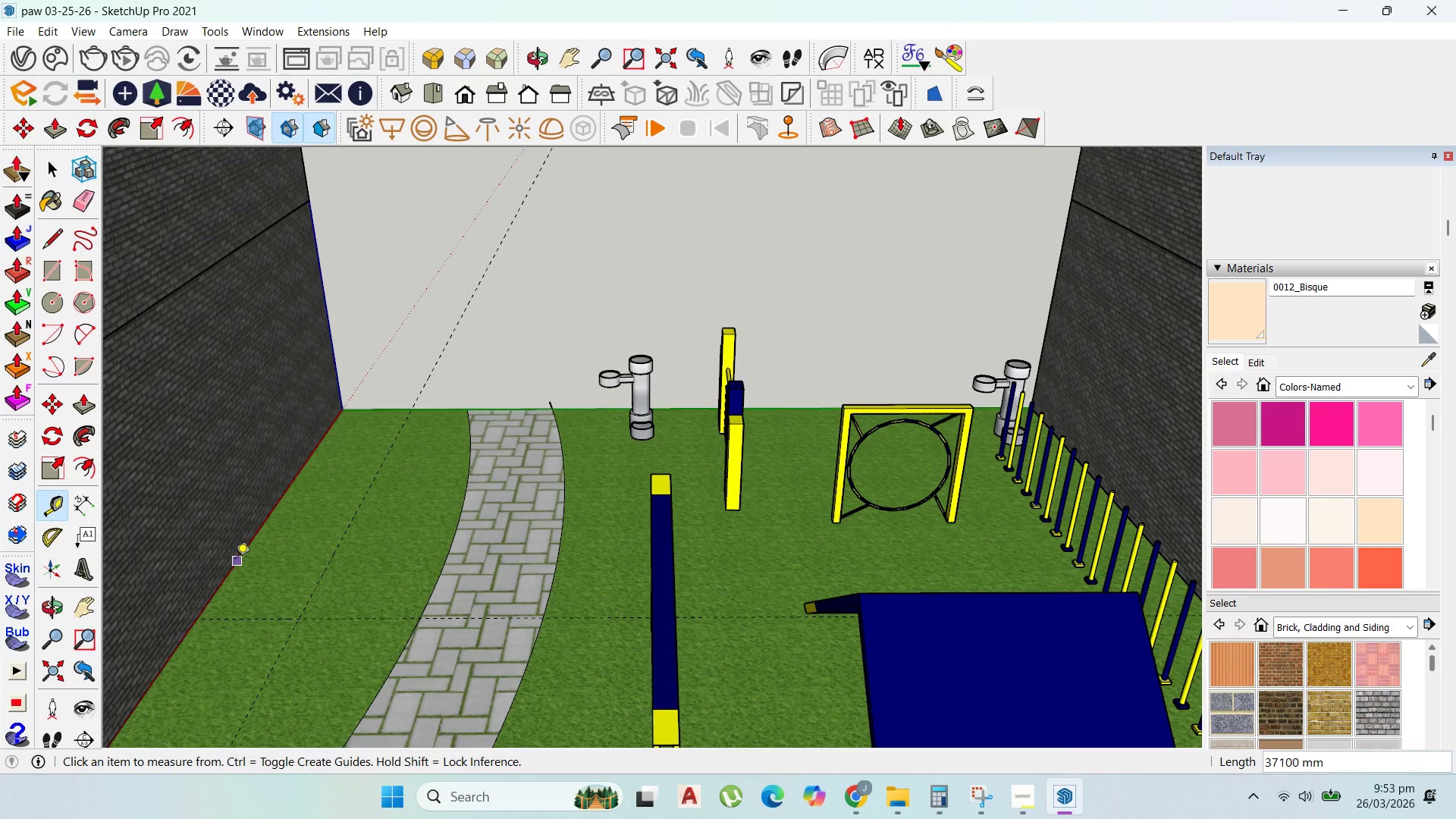 
left_click([347, 404])
 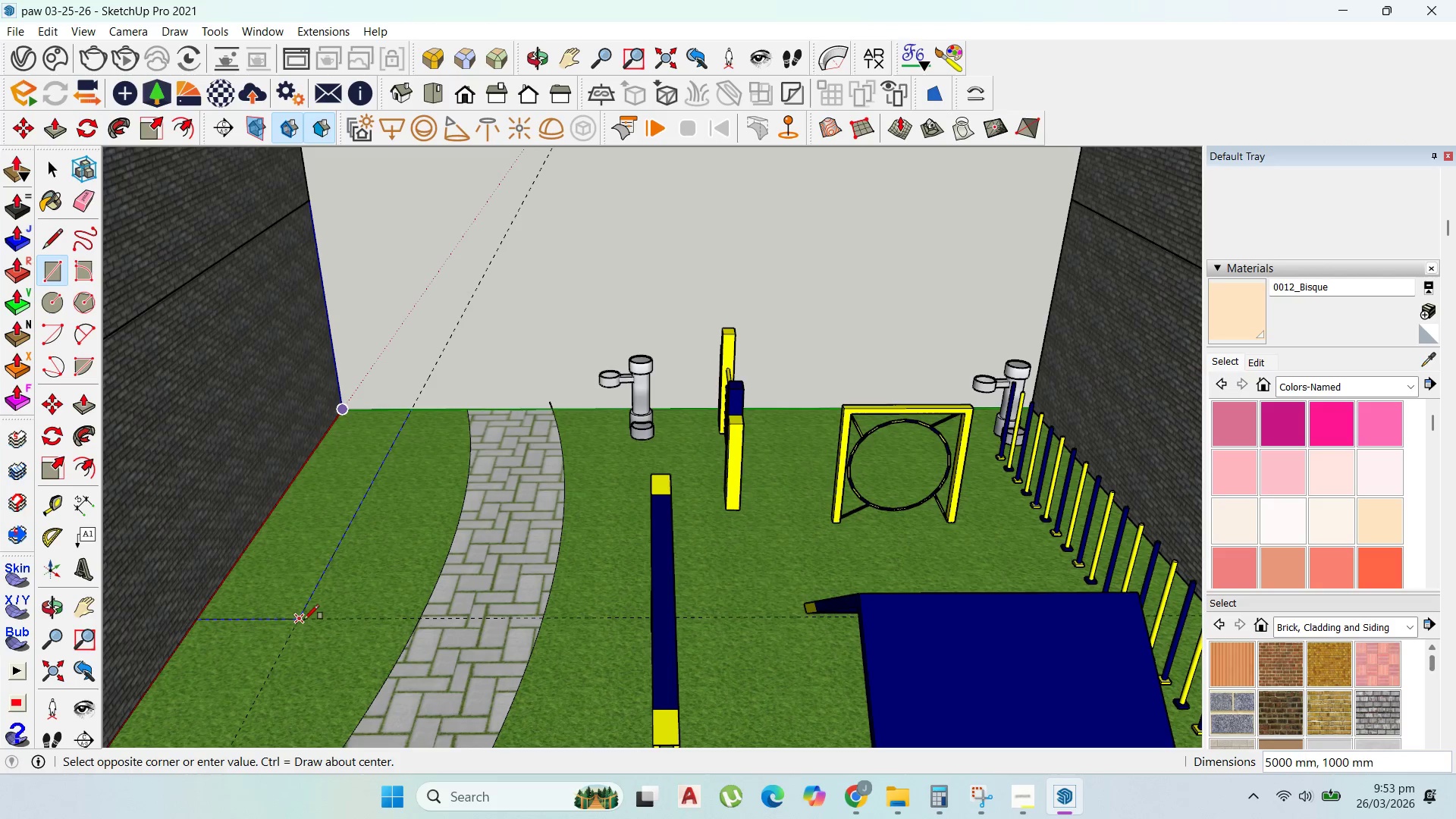 
left_click([301, 620])
 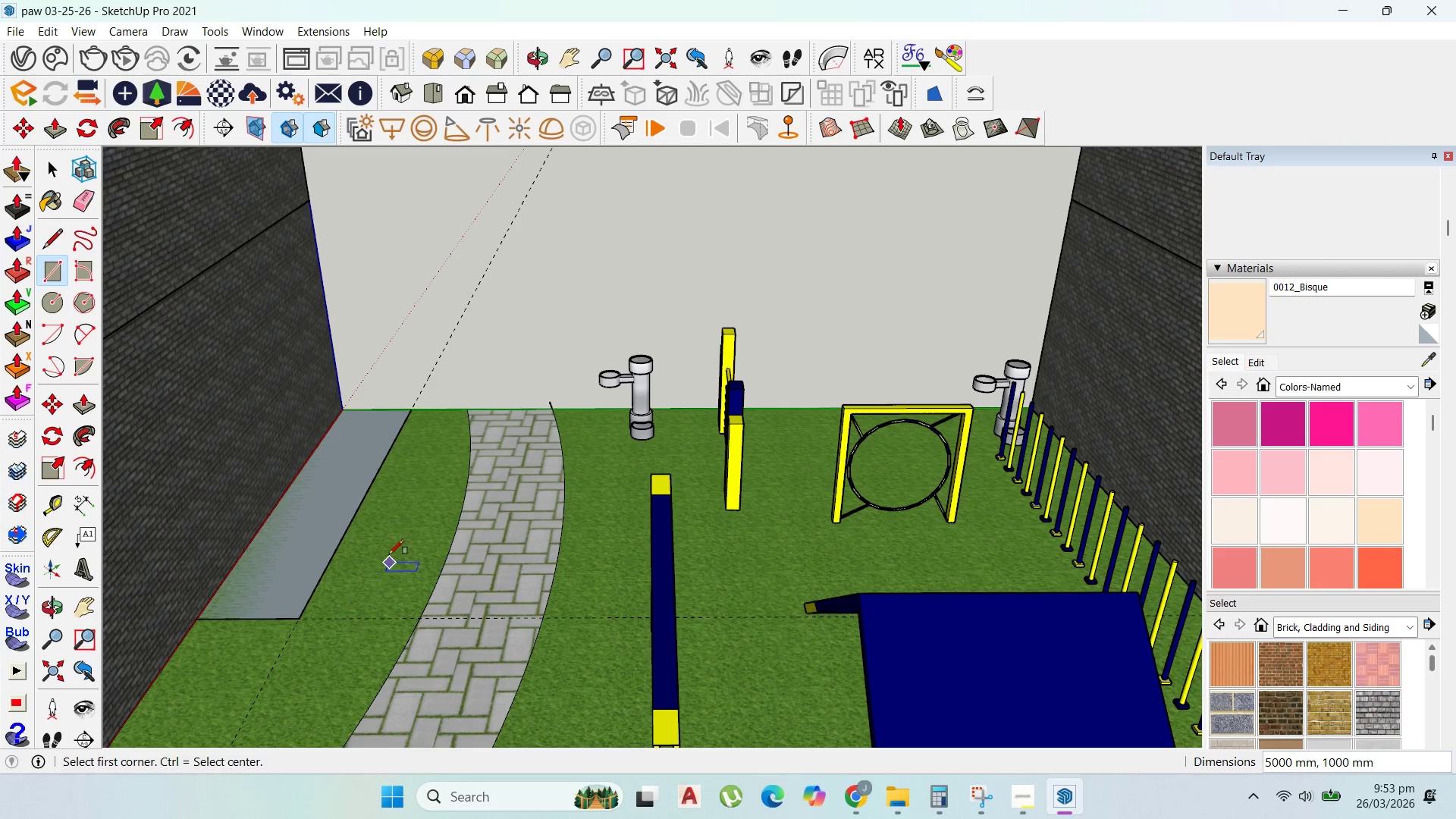 
scroll: coordinate [329, 533], scroll_direction: up, amount: 1.0
 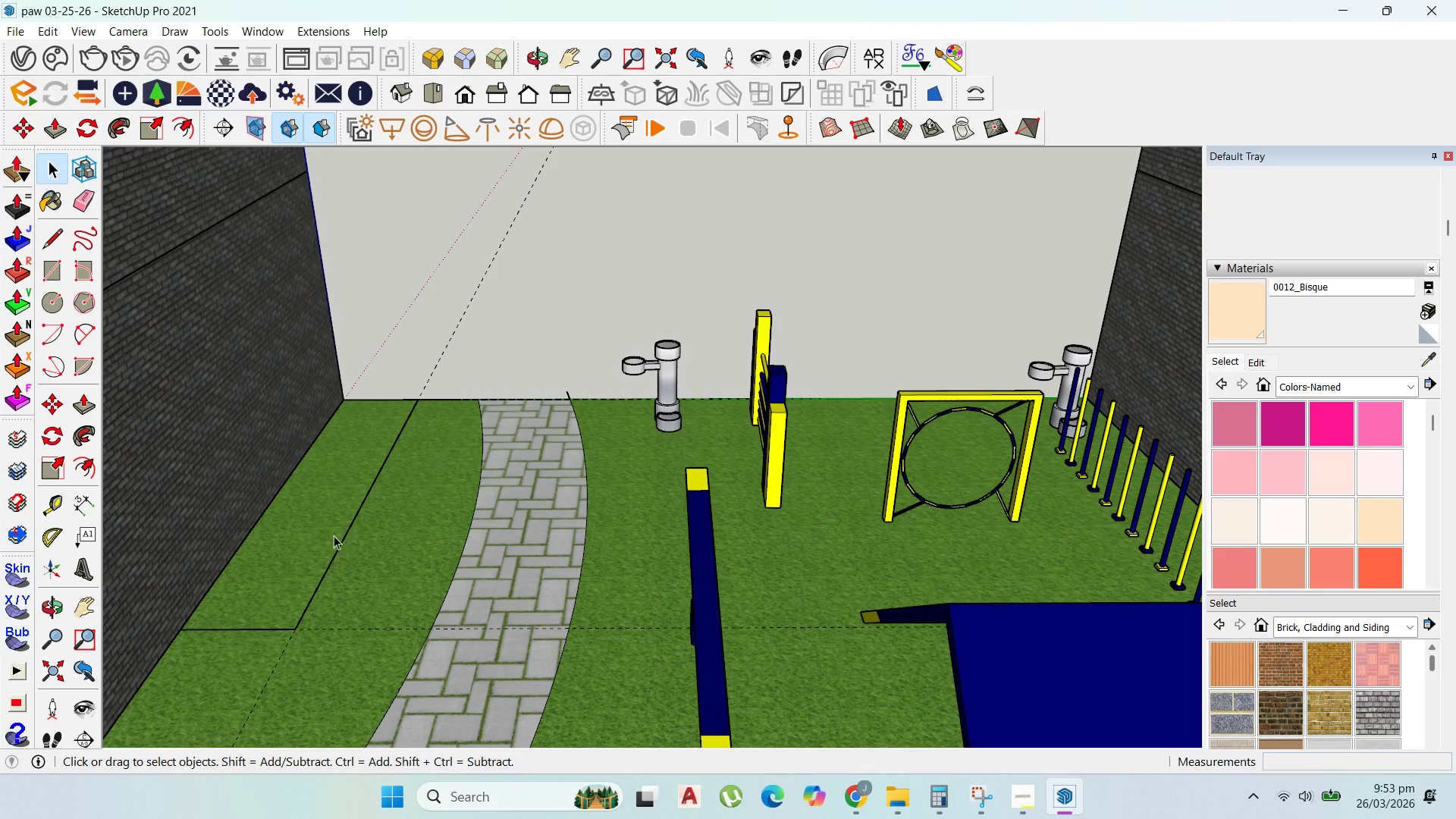 
double_click([323, 523])
 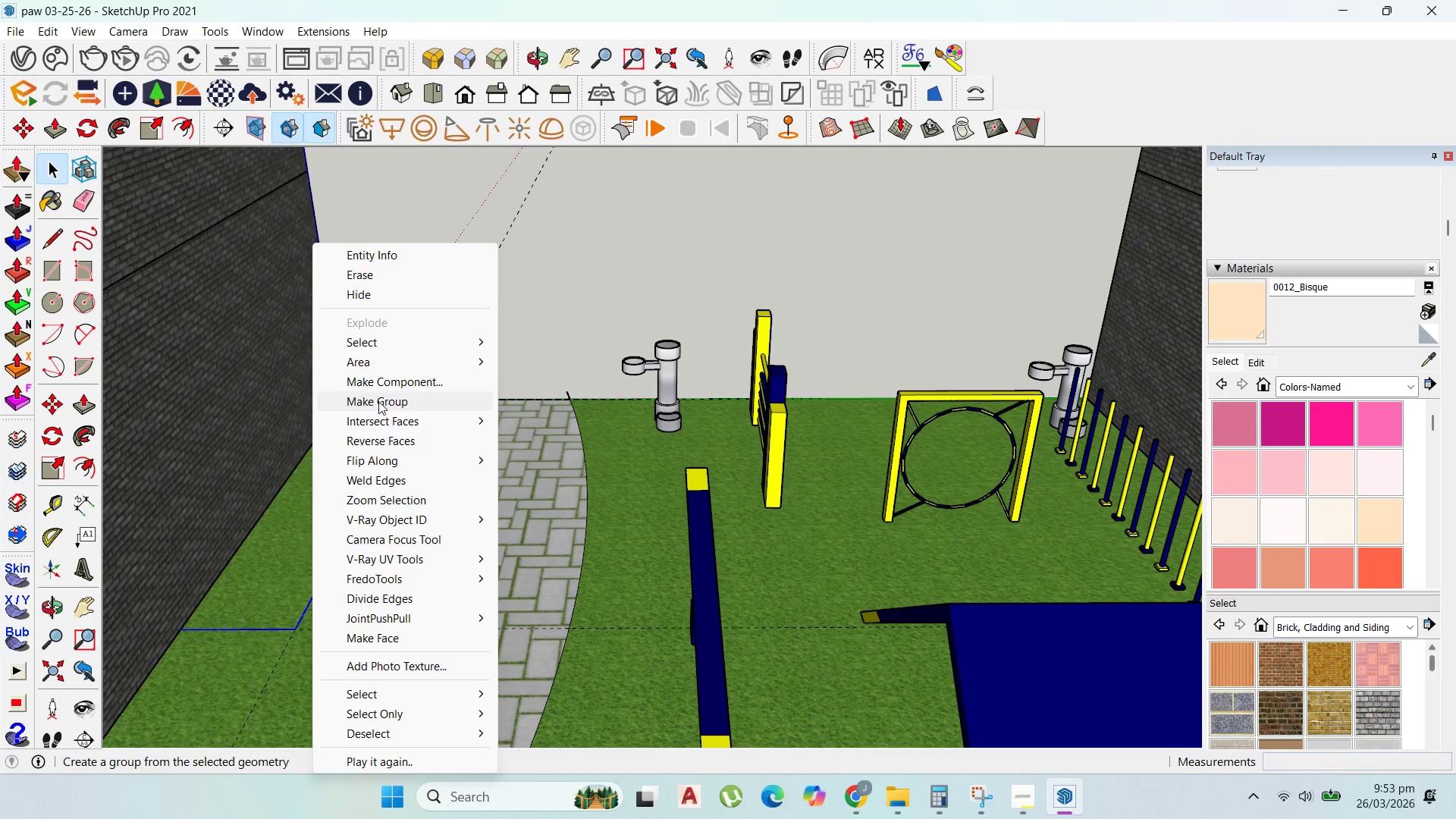 
double_click([340, 482])
 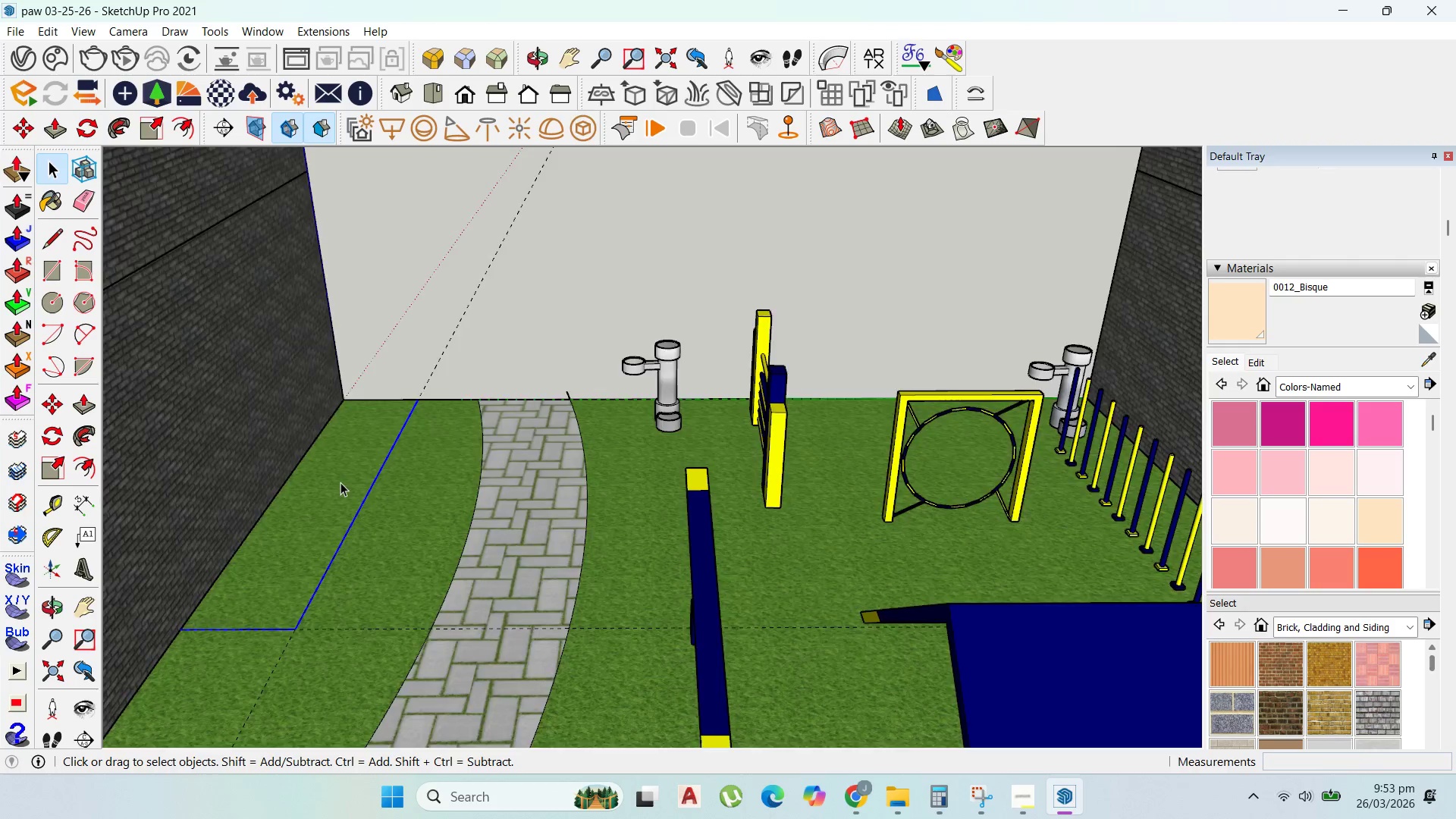 
triple_click([340, 482])
 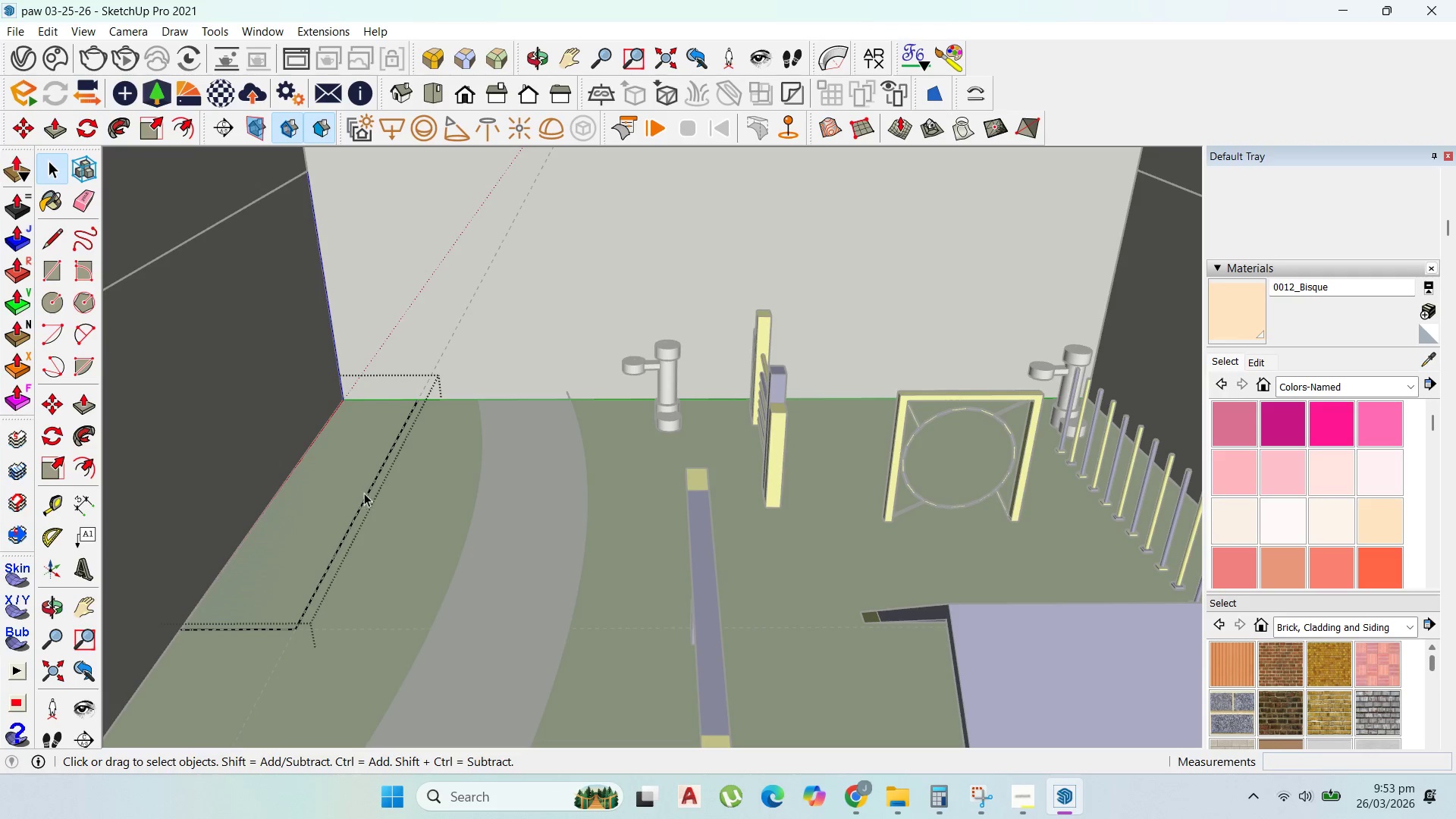 
key(P)
 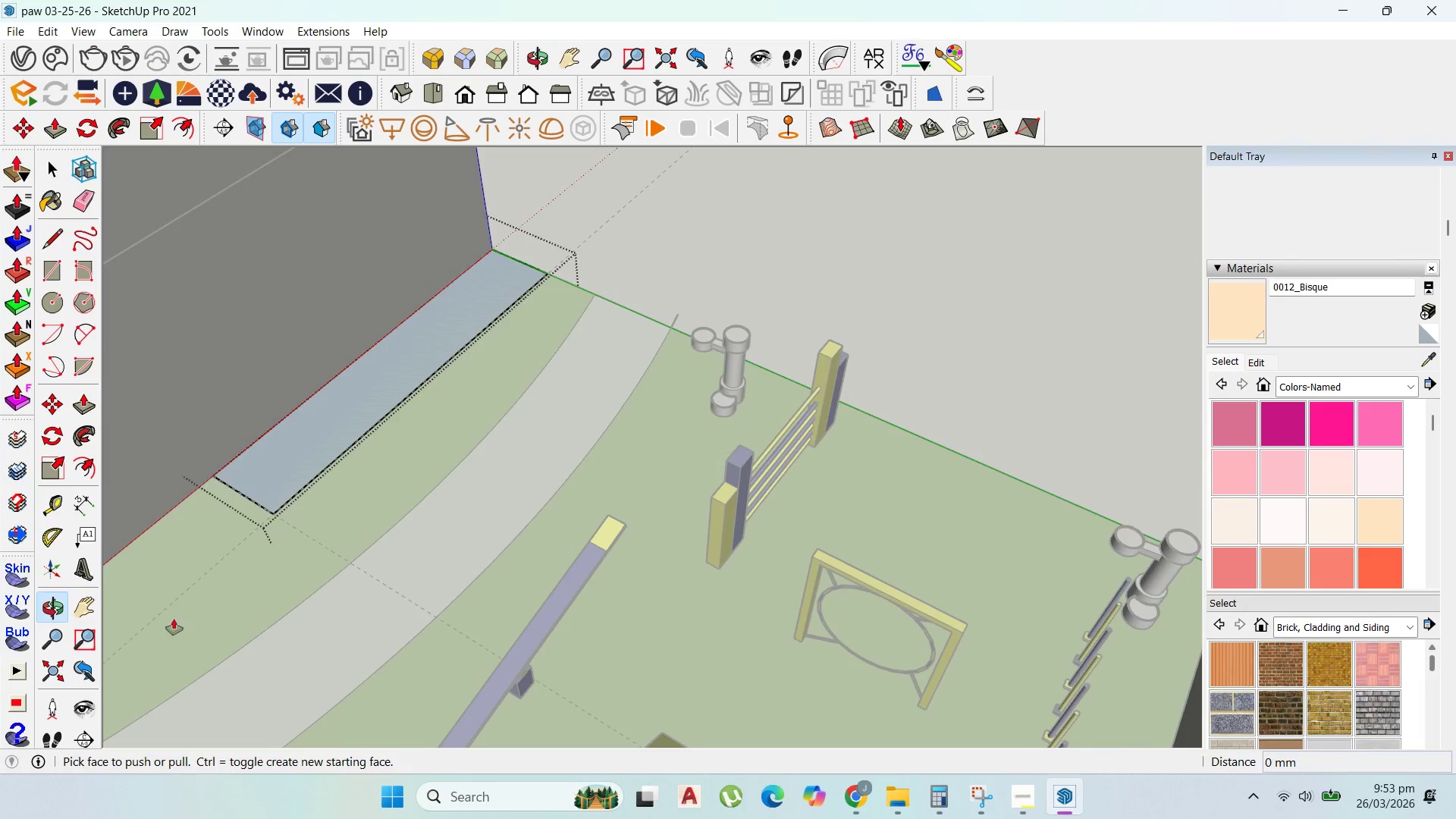 
key(Escape)
 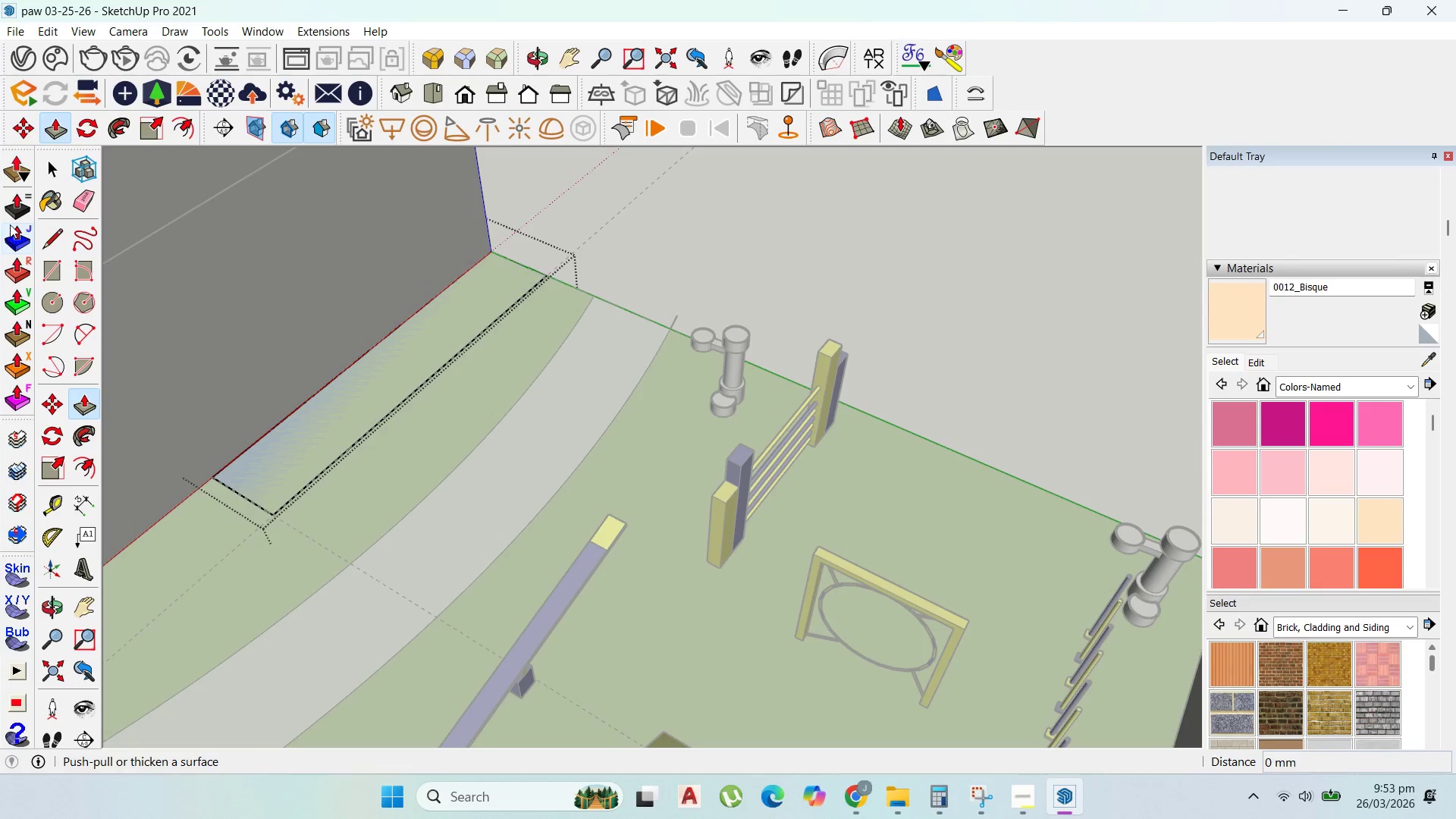 
key(Escape)
 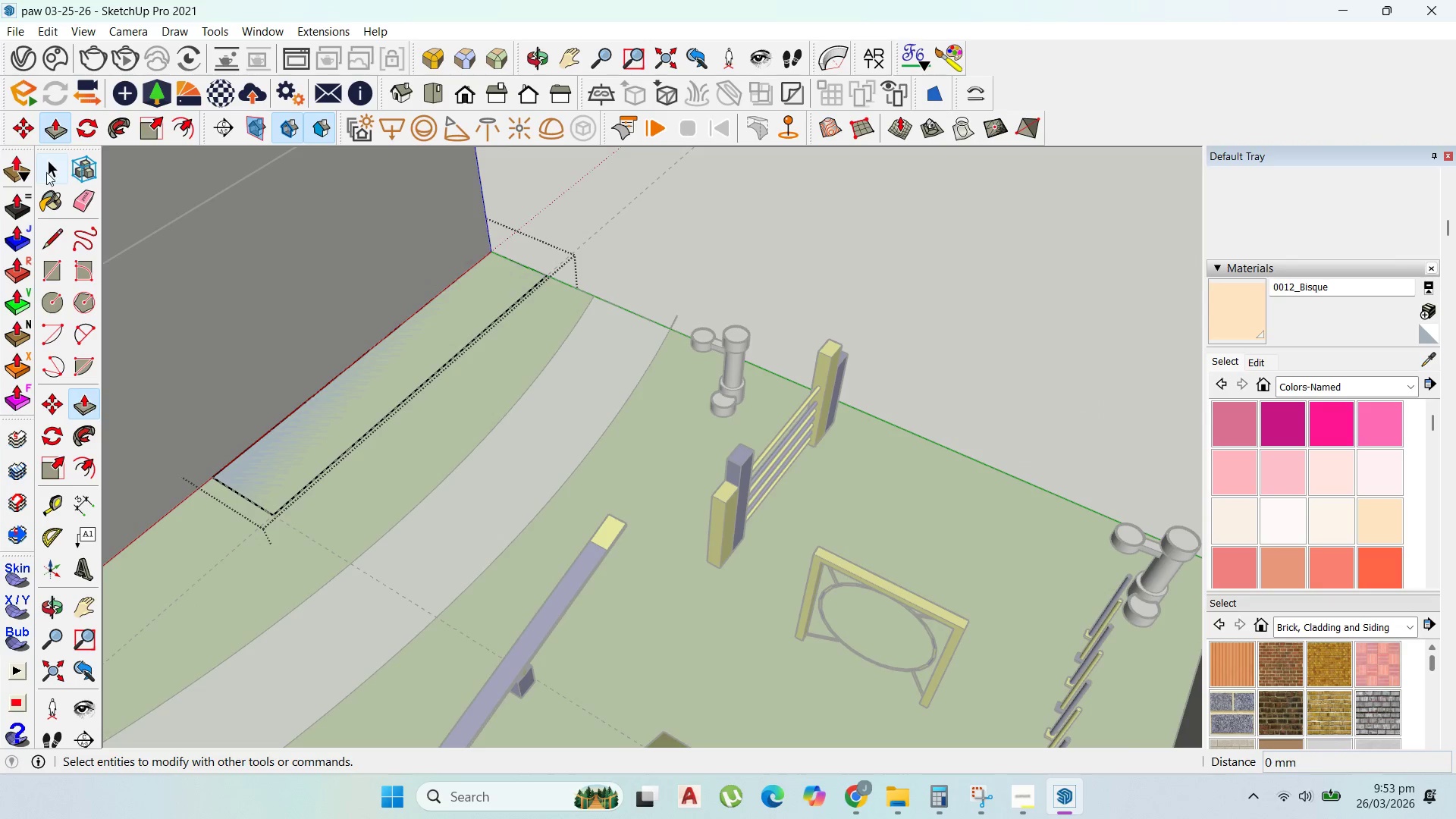 
left_click_drag(start_coordinate=[47, 164], to_coordinate=[47, 160])
 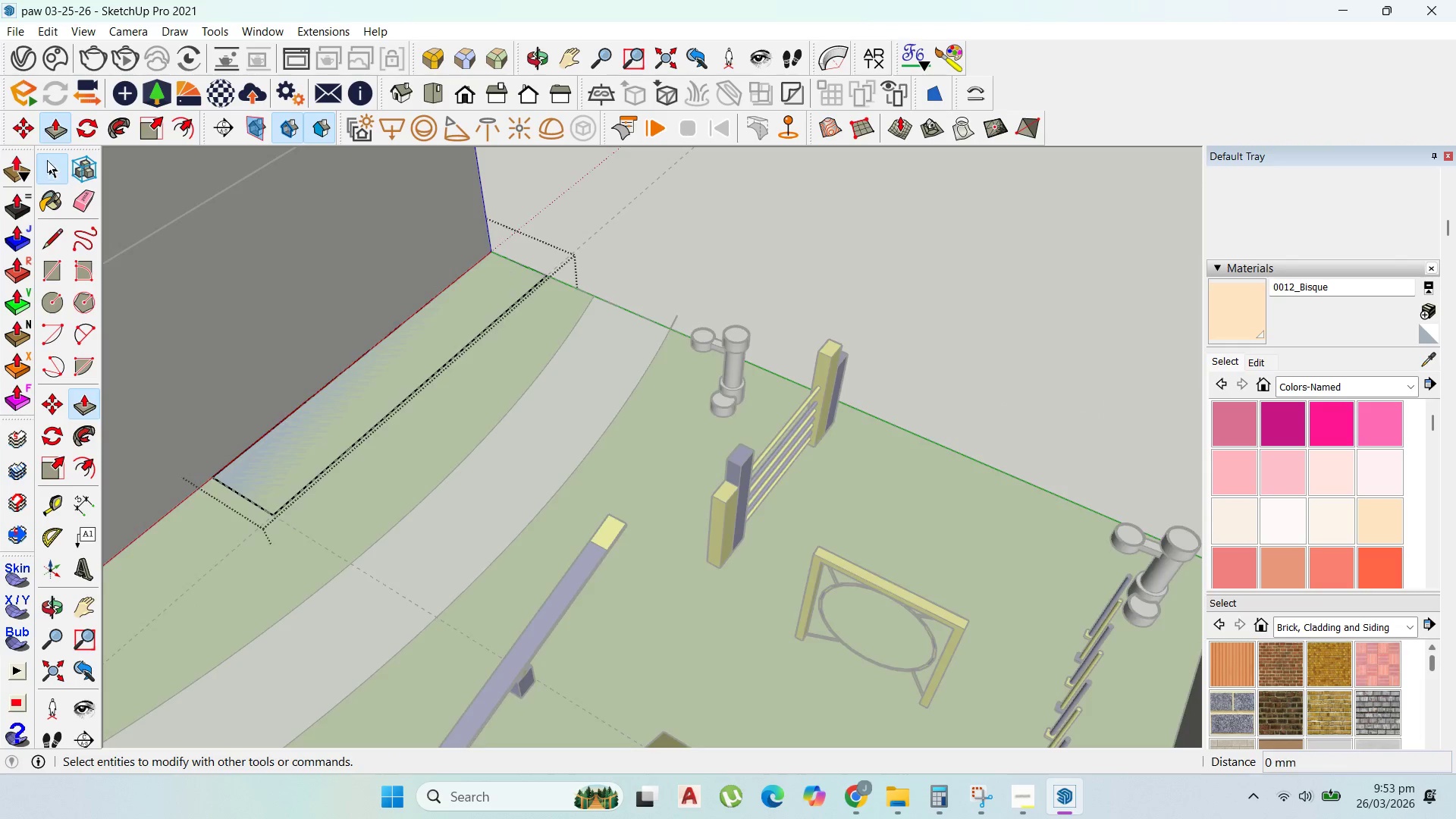 
key(Escape)
 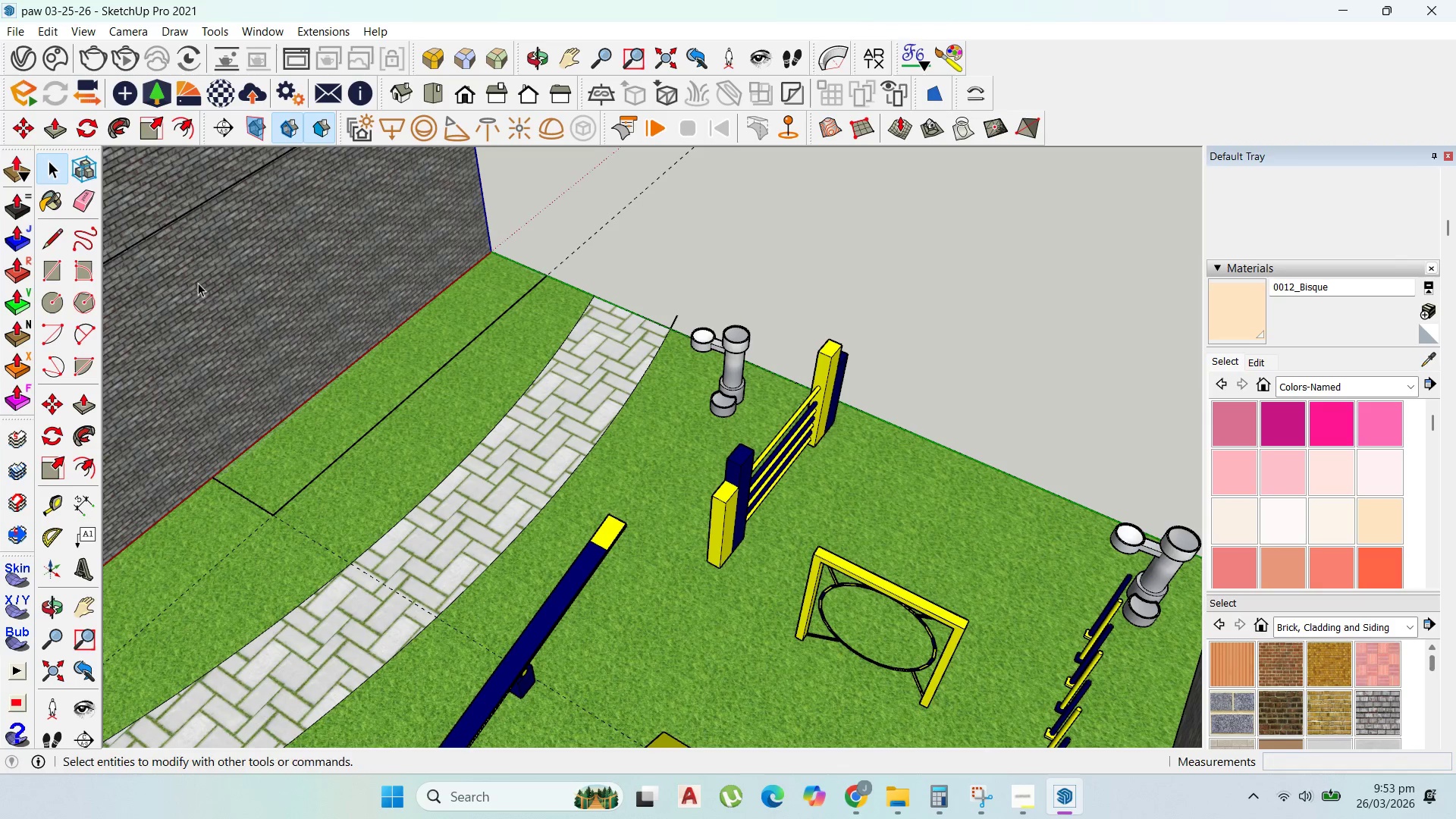 
key(Escape)
 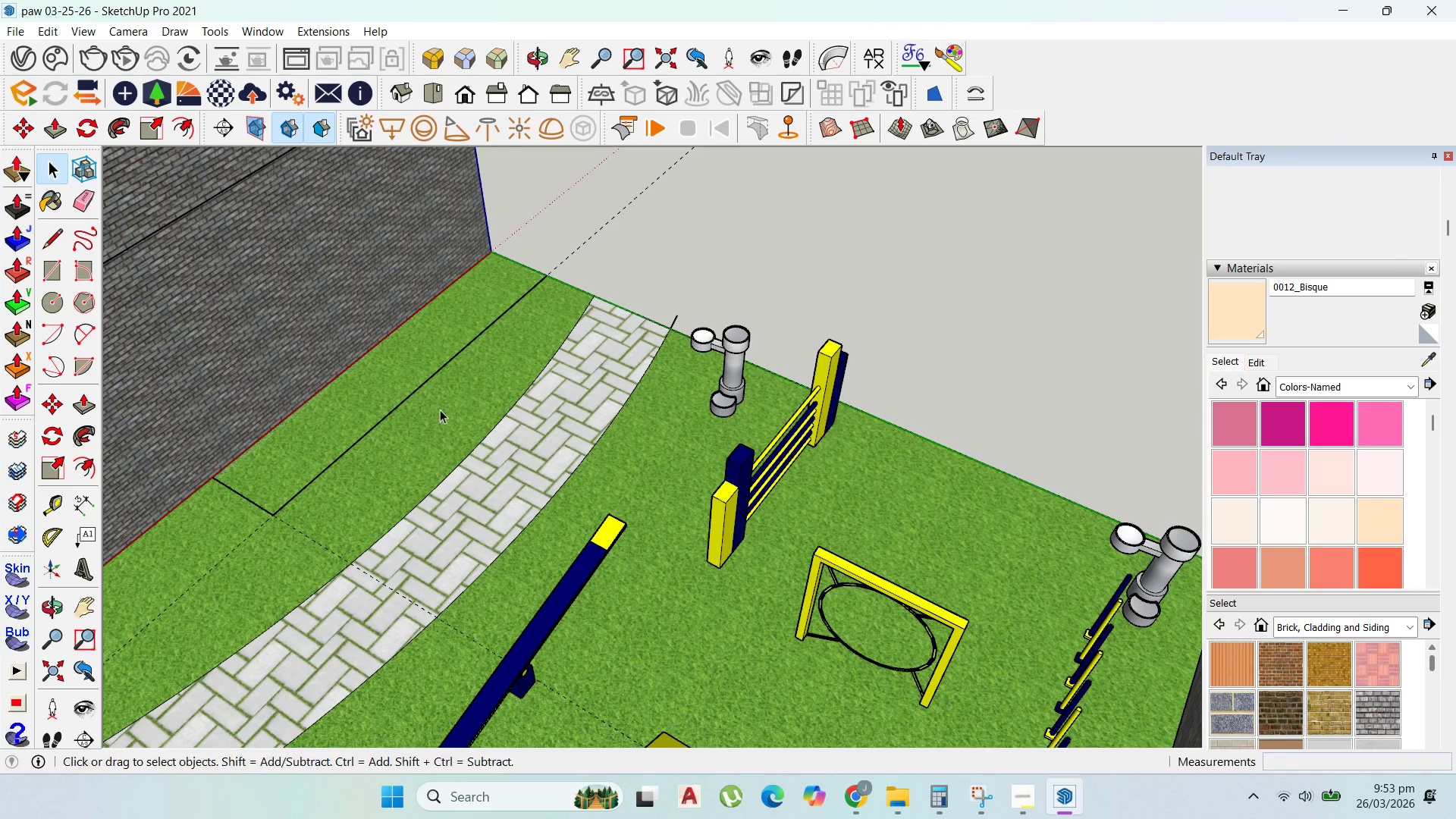 
key(Escape)
 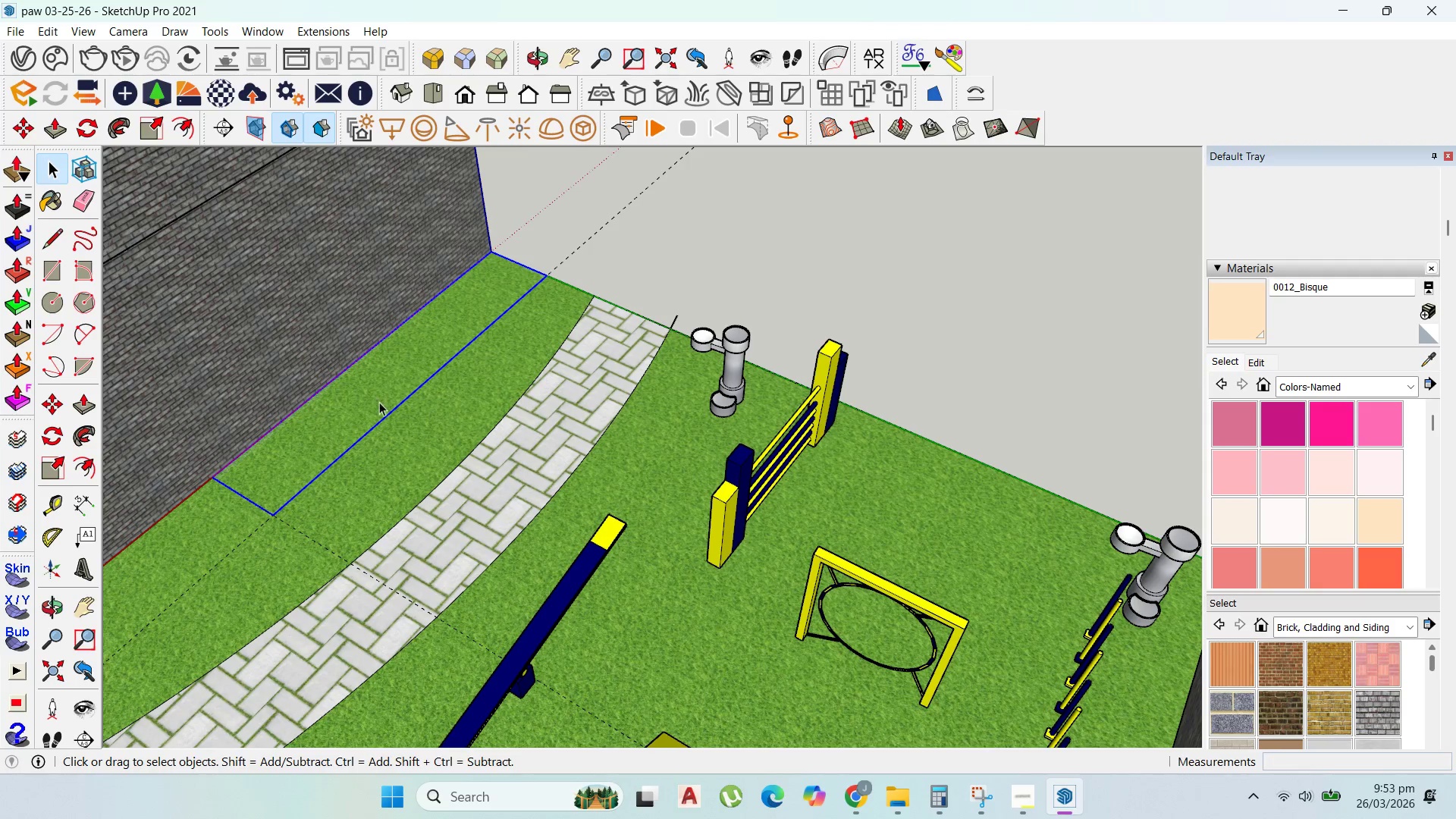 
key(N)
 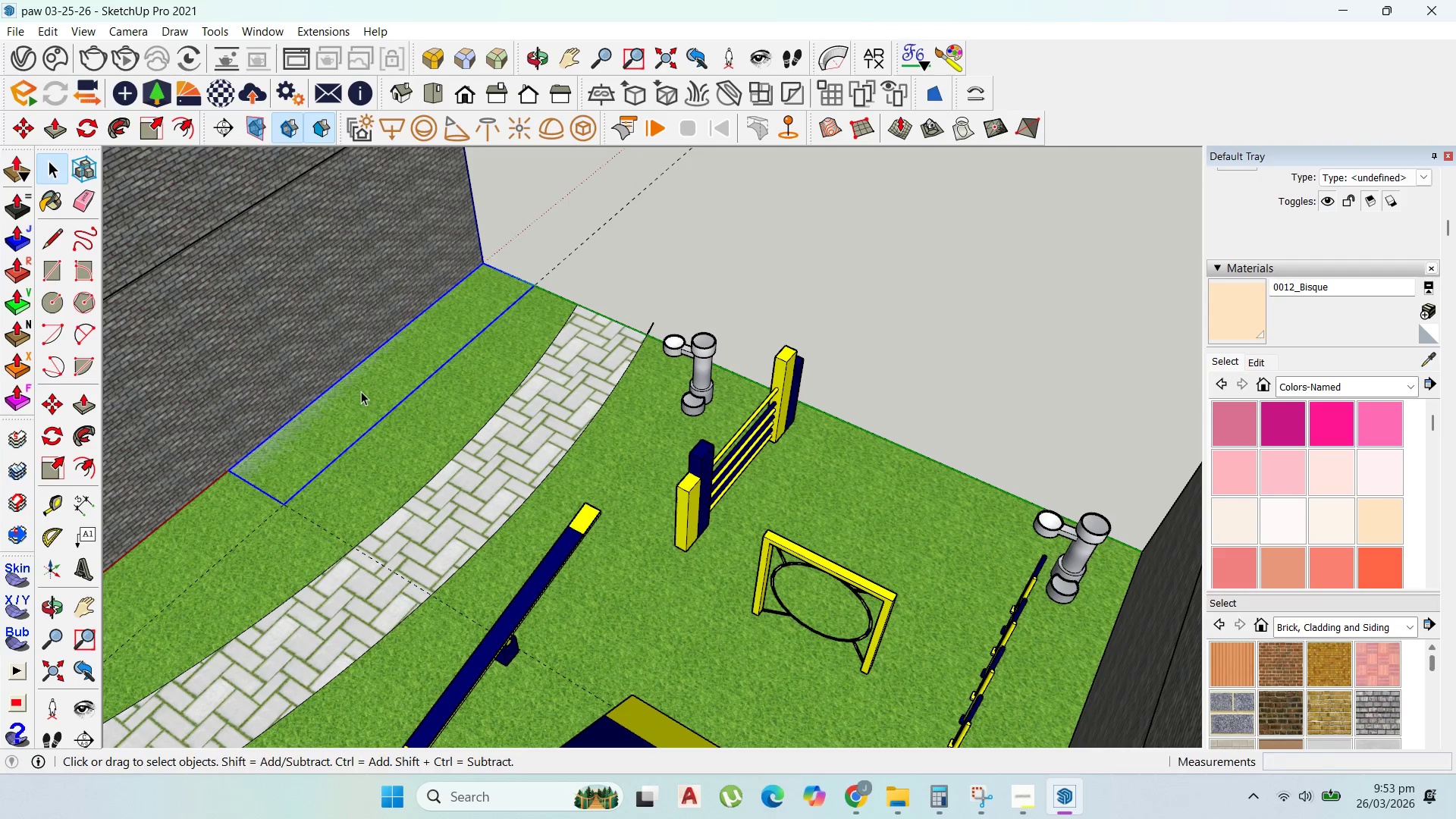 
scroll: coordinate [384, 403], scroll_direction: down, amount: 1.0
 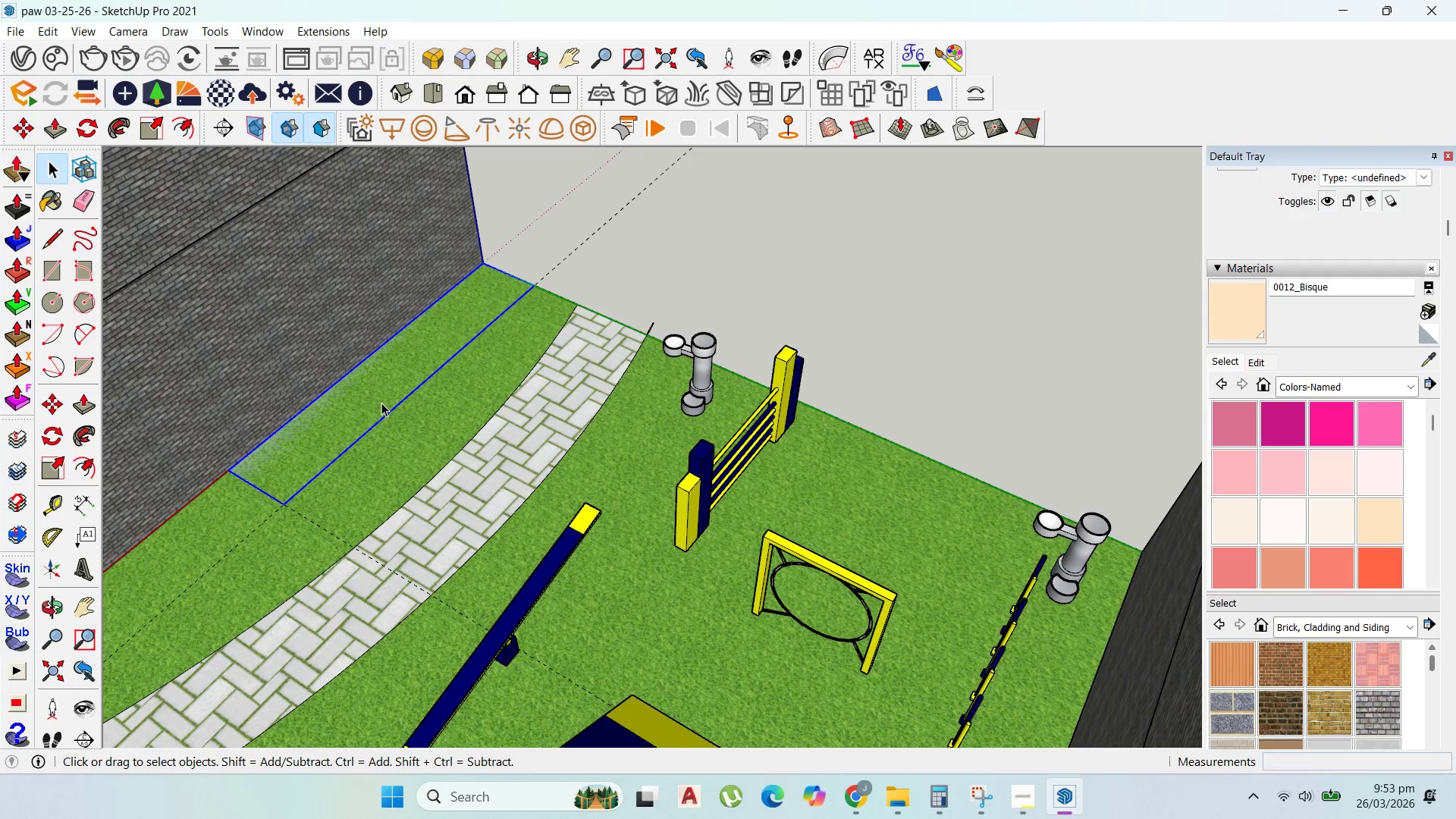 
key(M)
 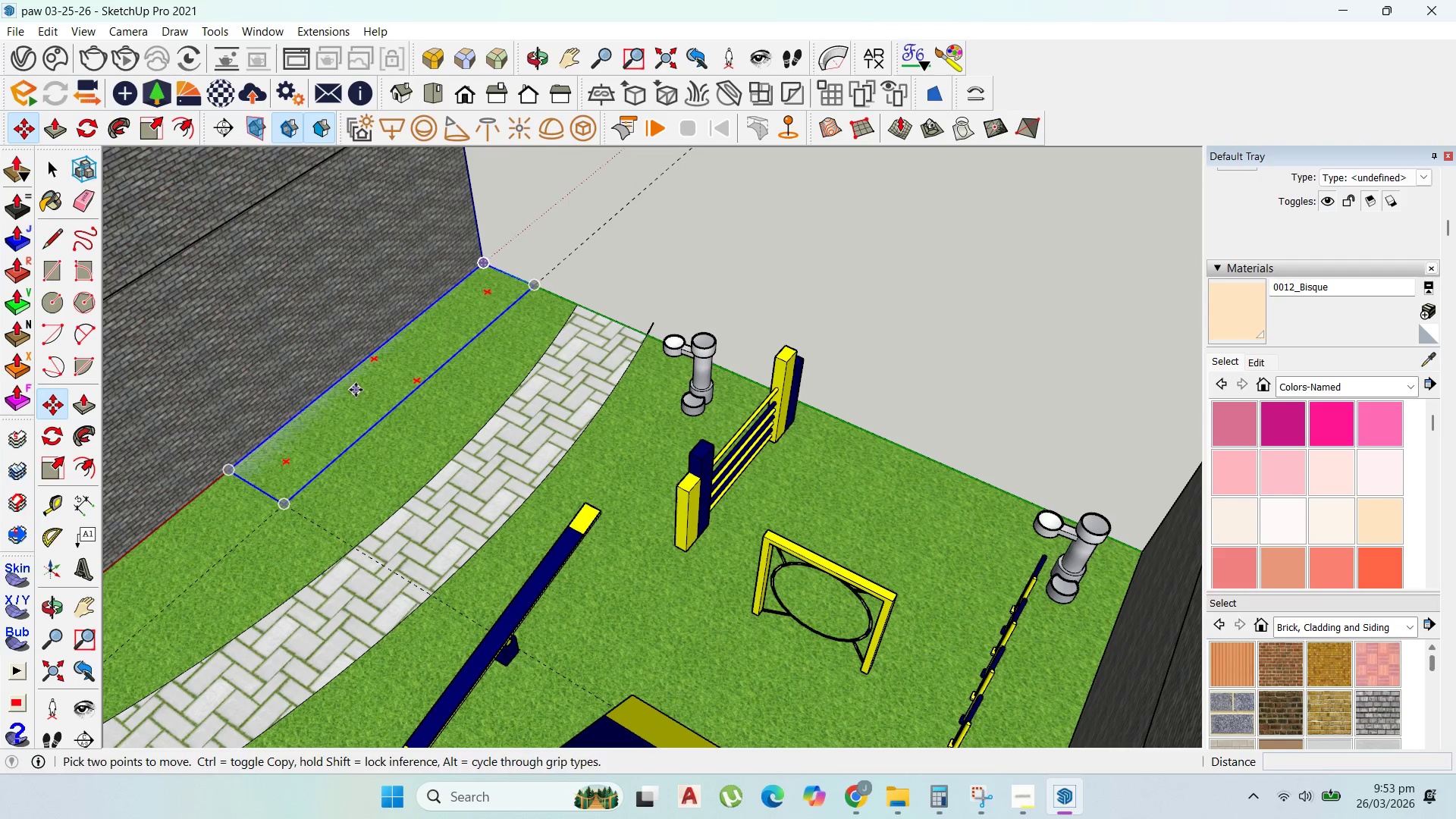 
left_click([356, 390])
 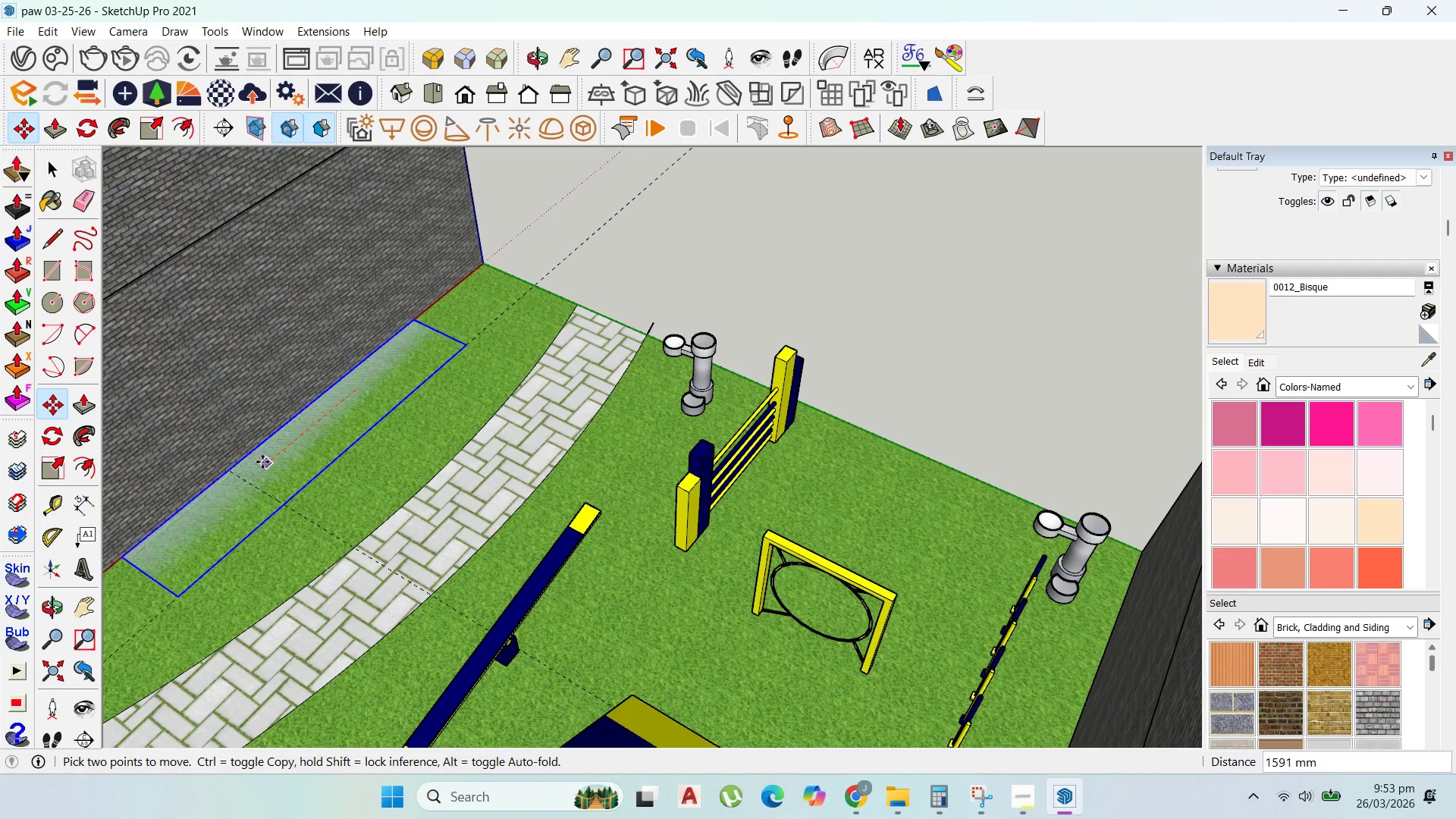 
left_click([260, 469])
 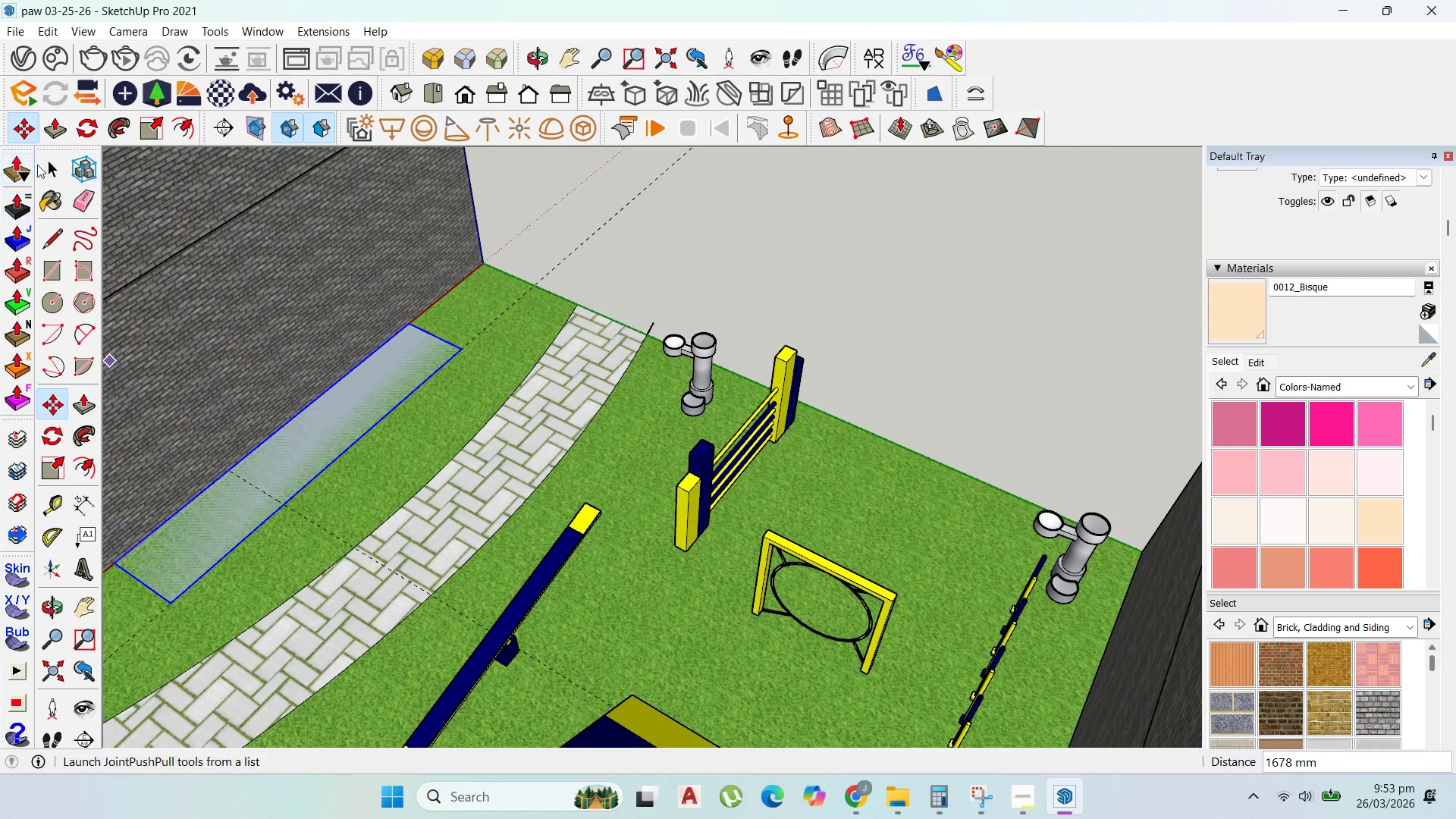 
left_click([49, 157])
 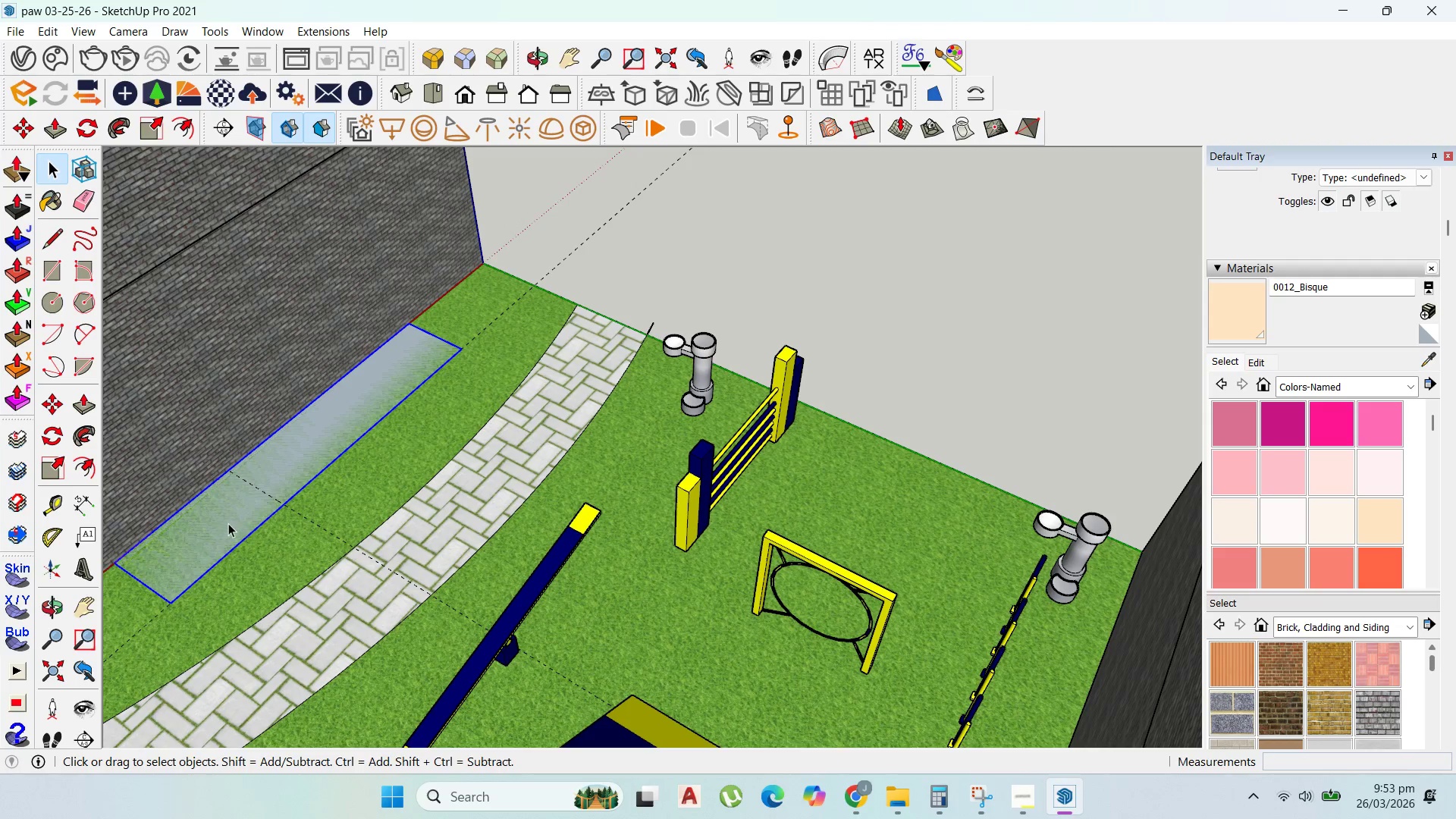 
double_click([228, 523])
 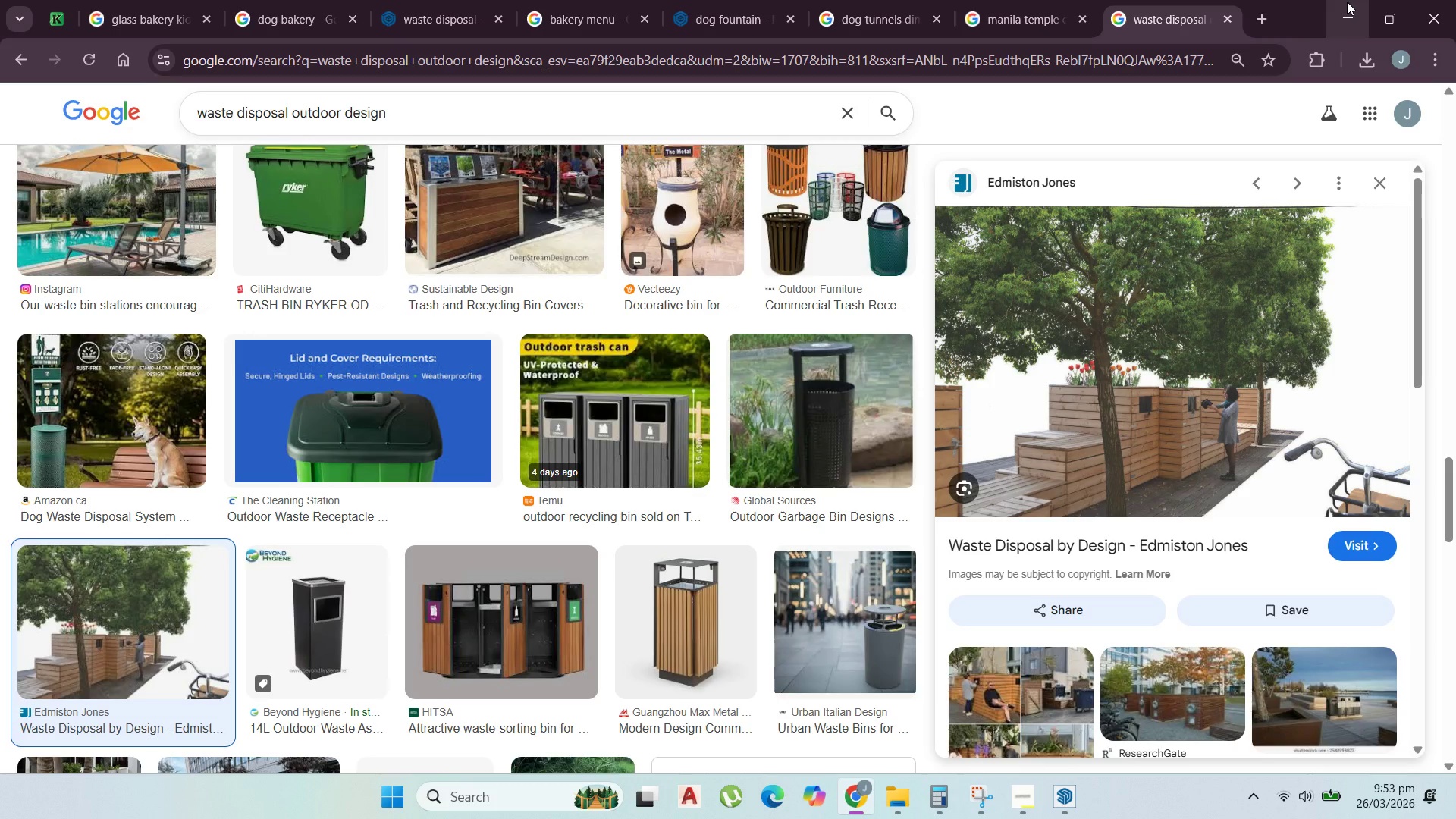 
wait(15.31)
 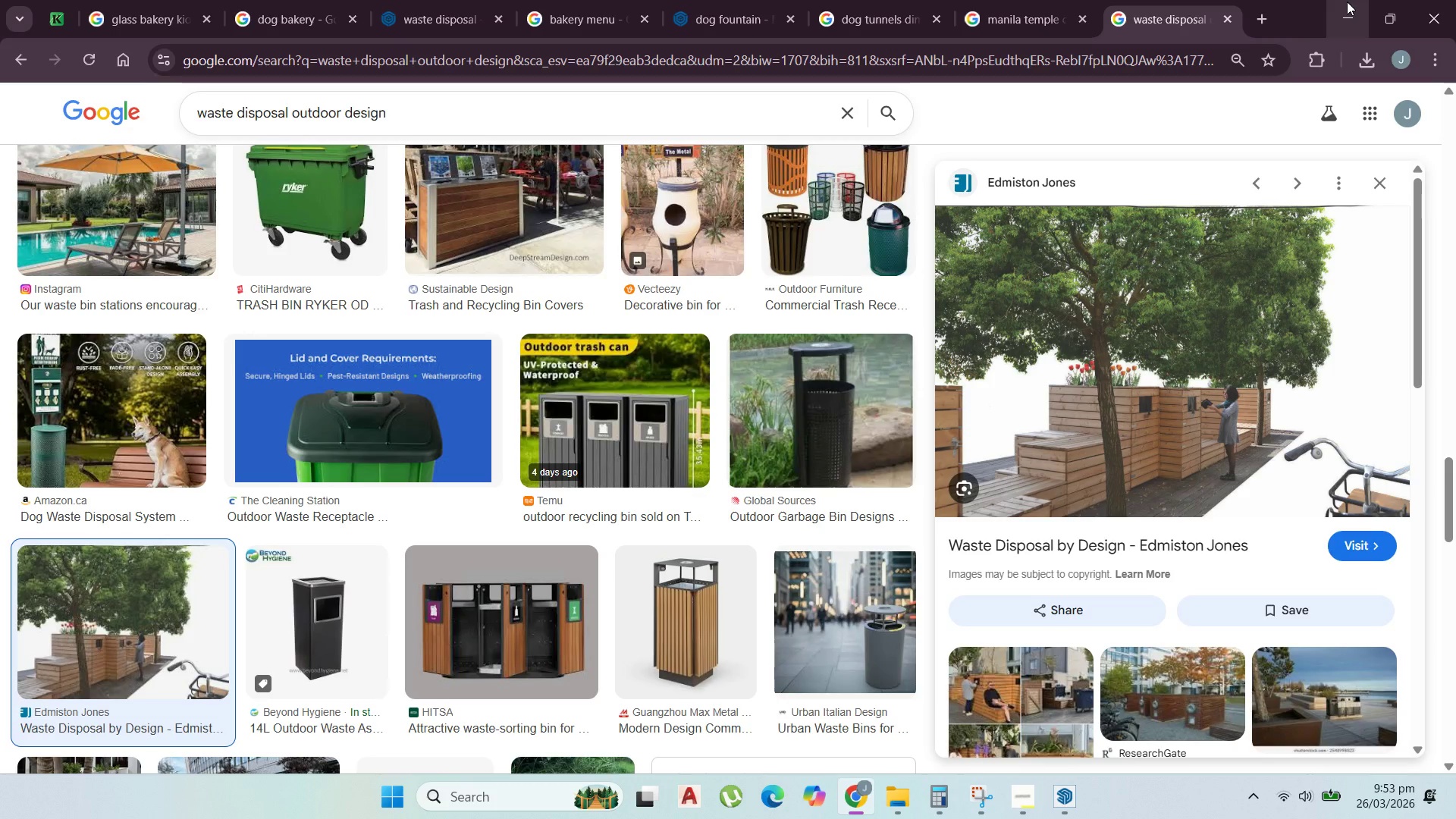 
scroll: coordinate [1154, 519], scroll_direction: down, amount: 3.0
 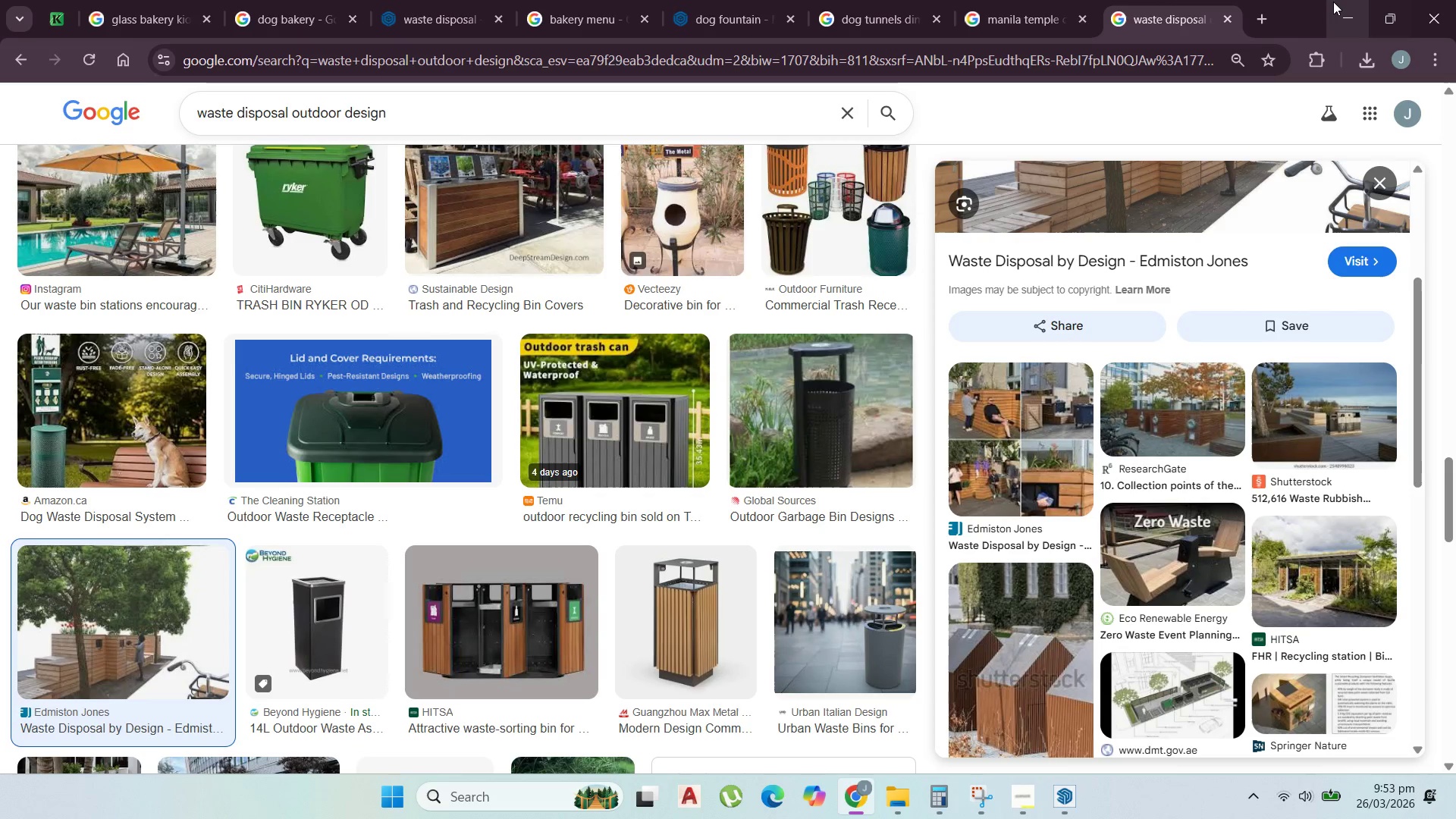 
left_click([1347, 7])
 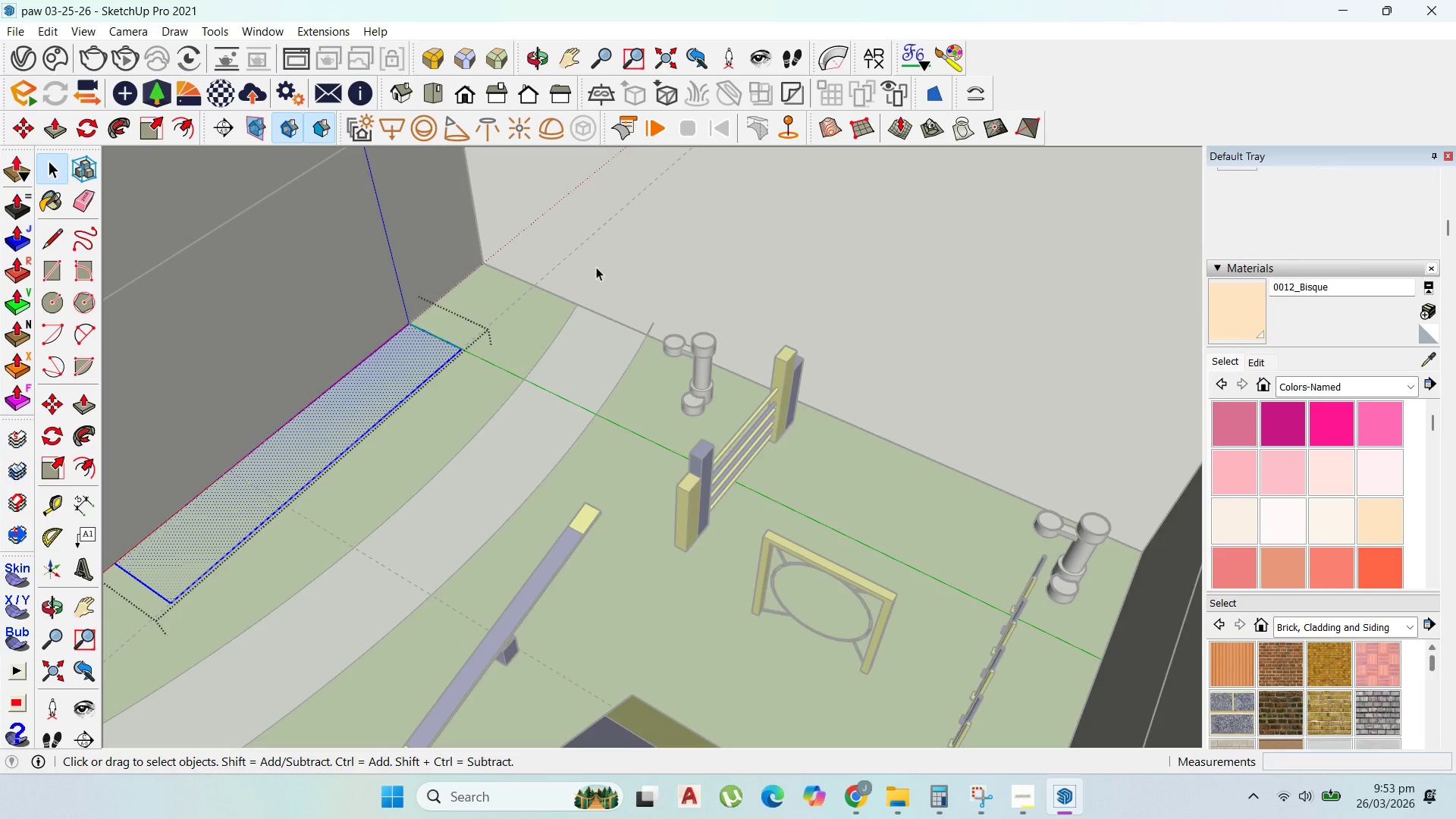 
scroll: coordinate [552, 429], scroll_direction: up, amount: 1.0
 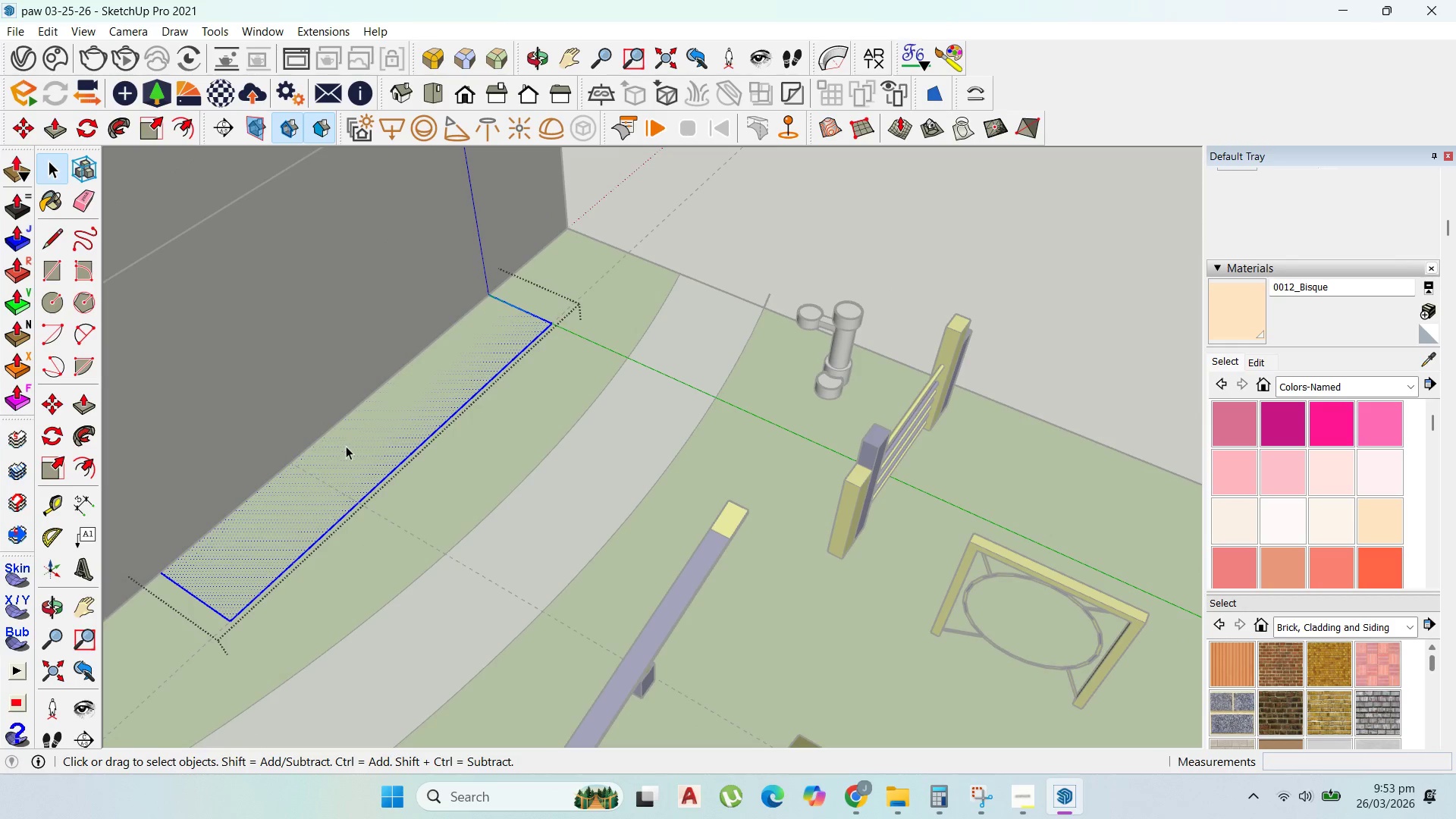 
key(Escape)
 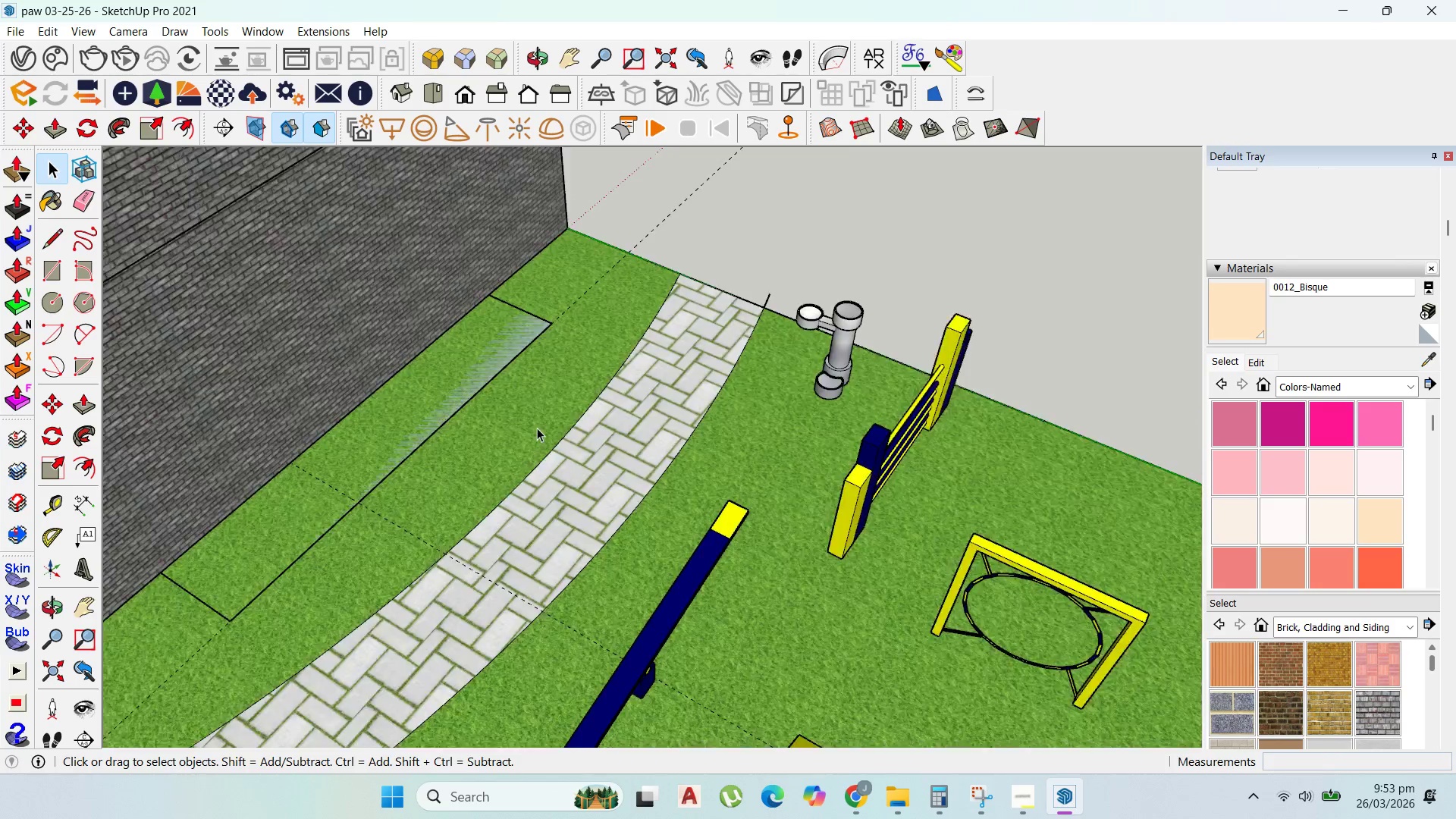 
scroll: coordinate [259, 538], scroll_direction: down, amount: 1.0
 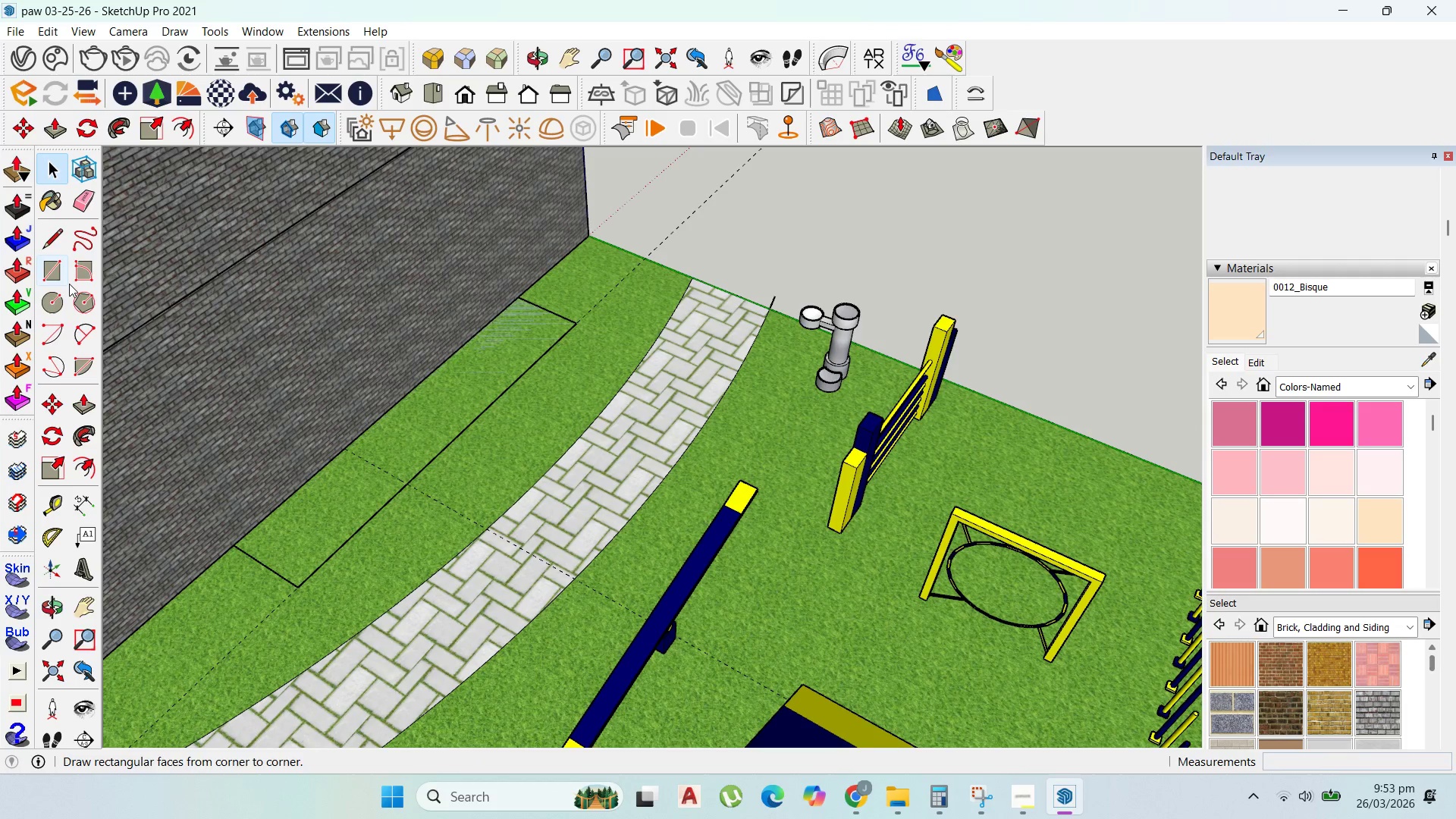 
double_click([425, 444])
 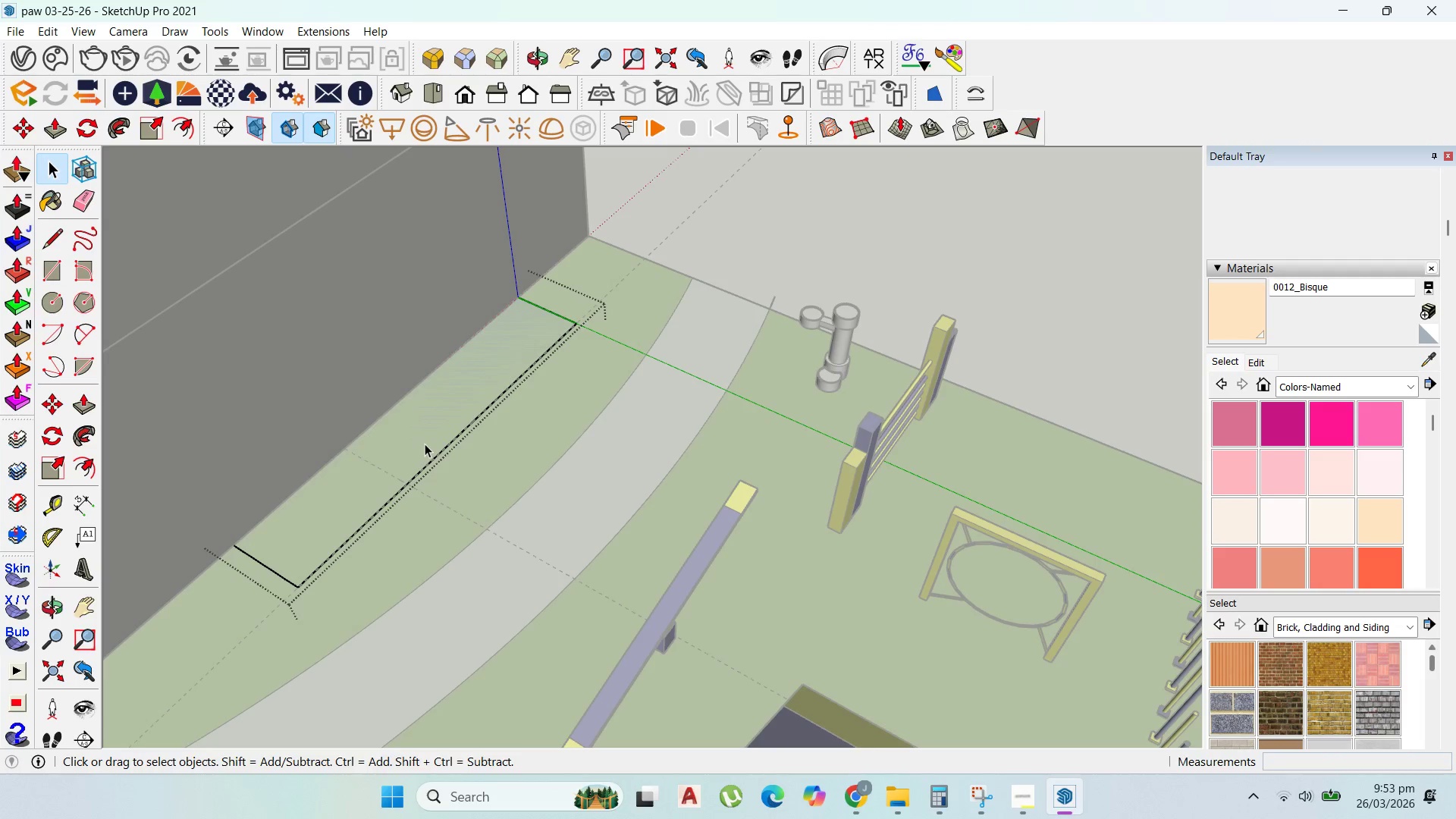 
triple_click([425, 444])
 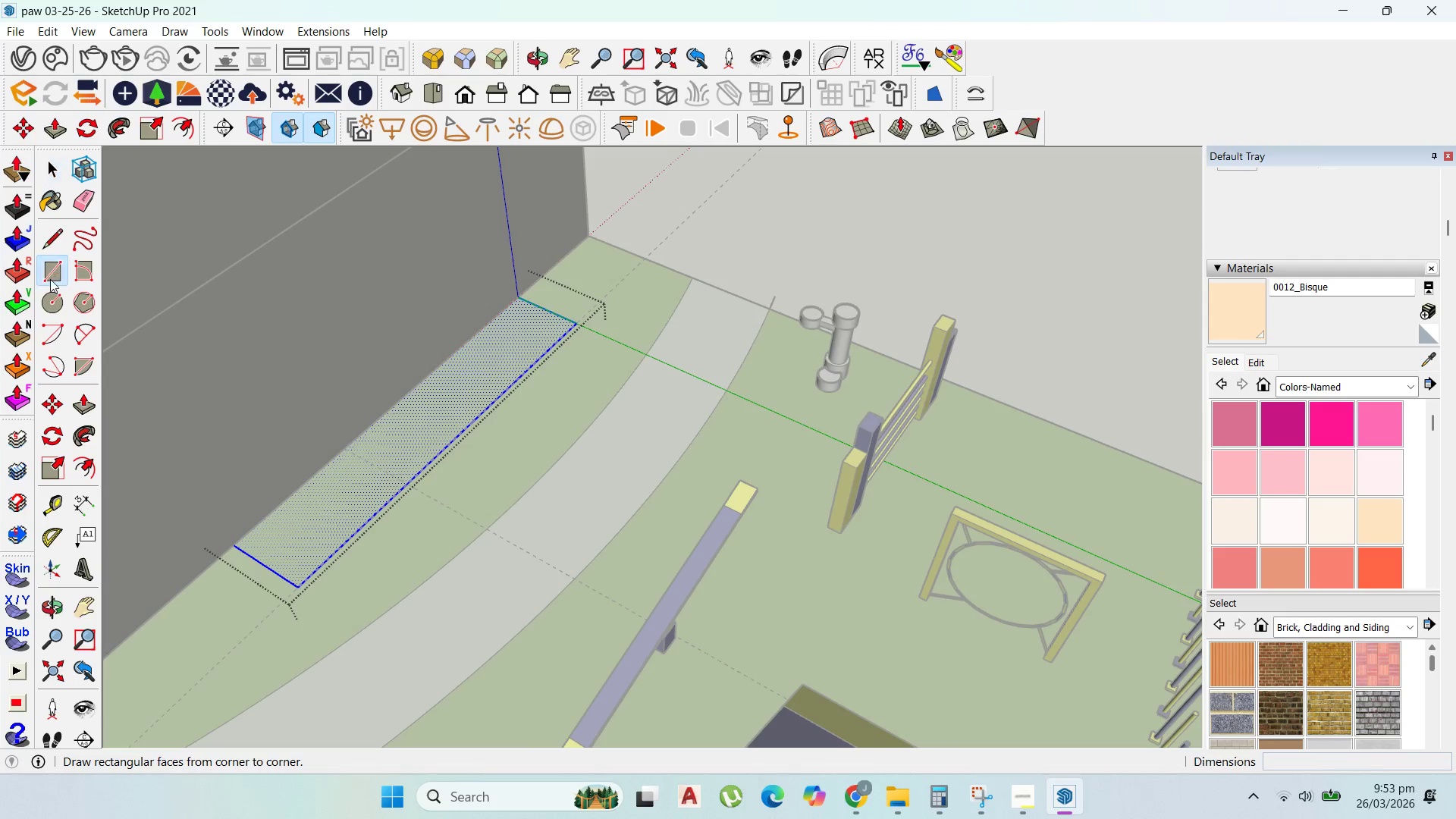 
double_click([46, 238])
 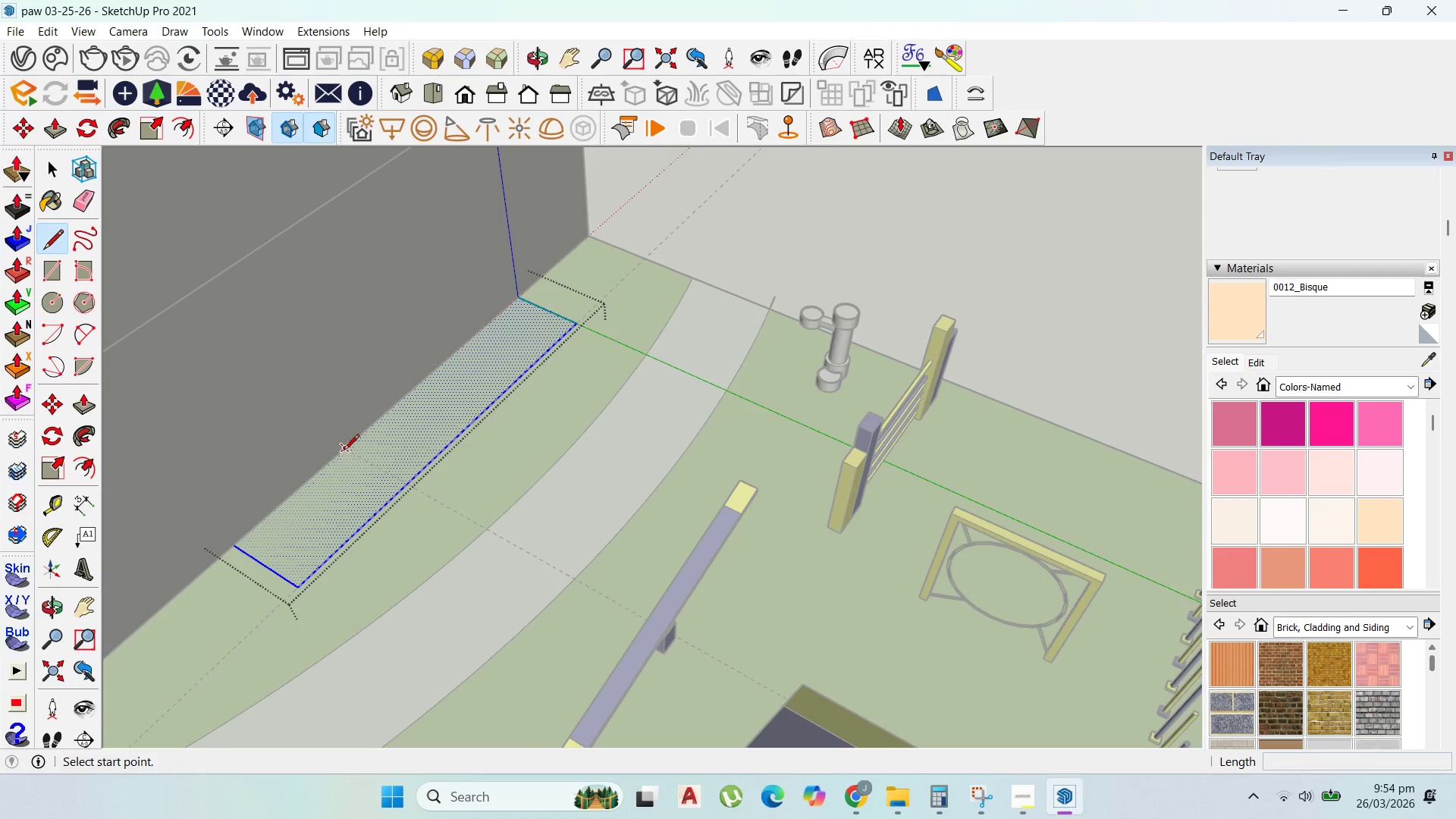 
left_click([346, 450])
 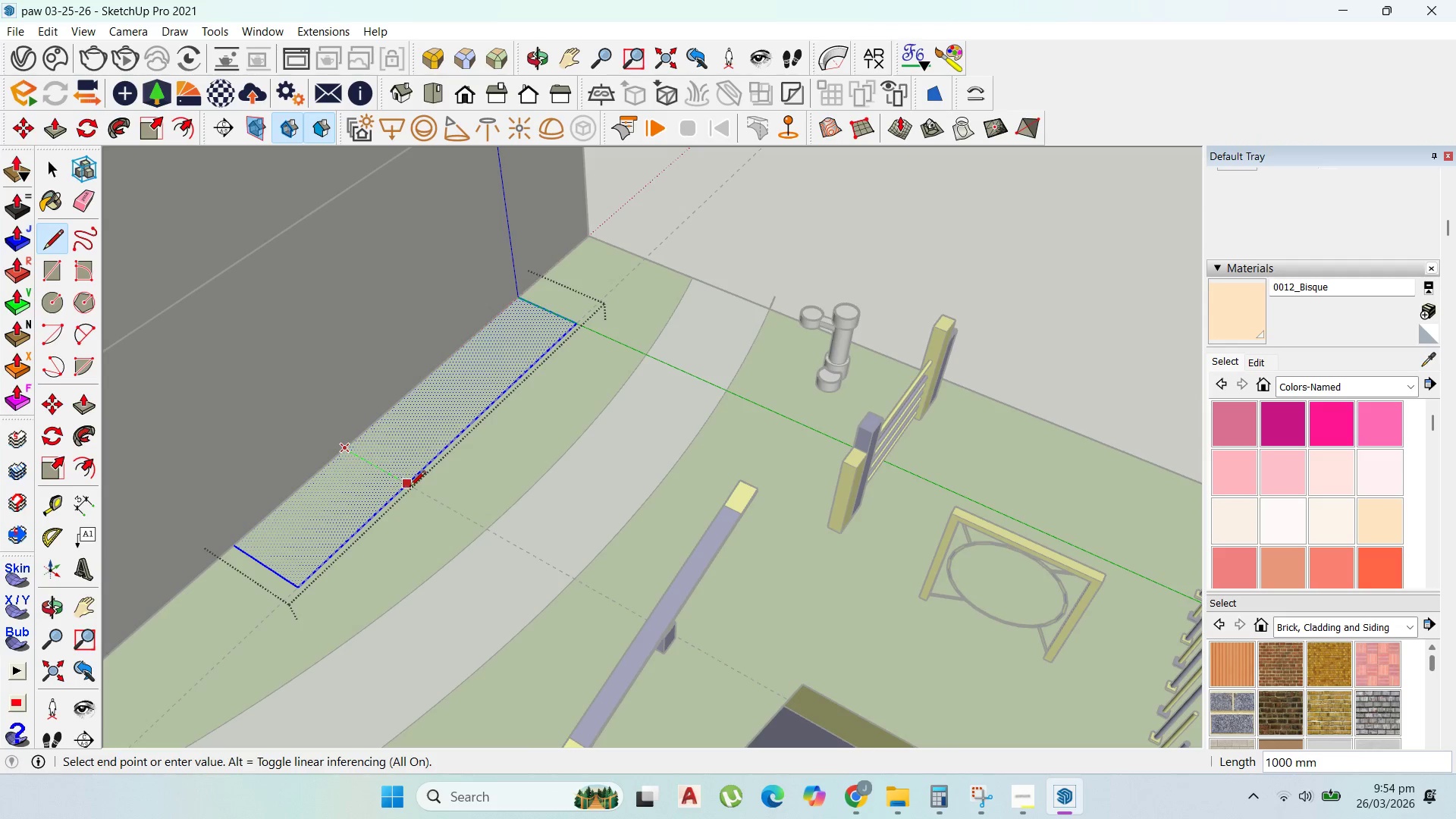 
left_click([410, 488])
 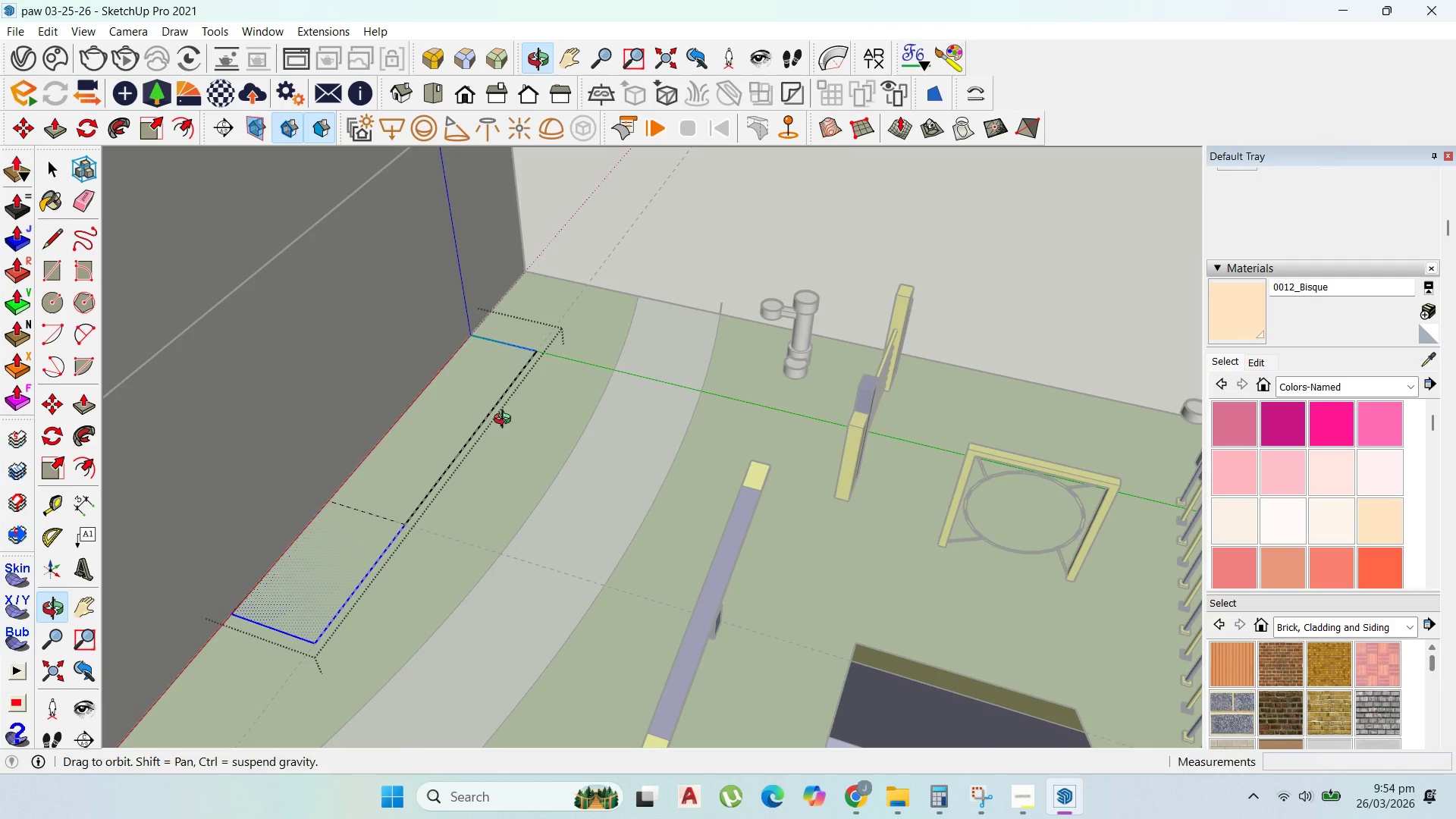 
scroll: coordinate [516, 432], scroll_direction: down, amount: 2.0
 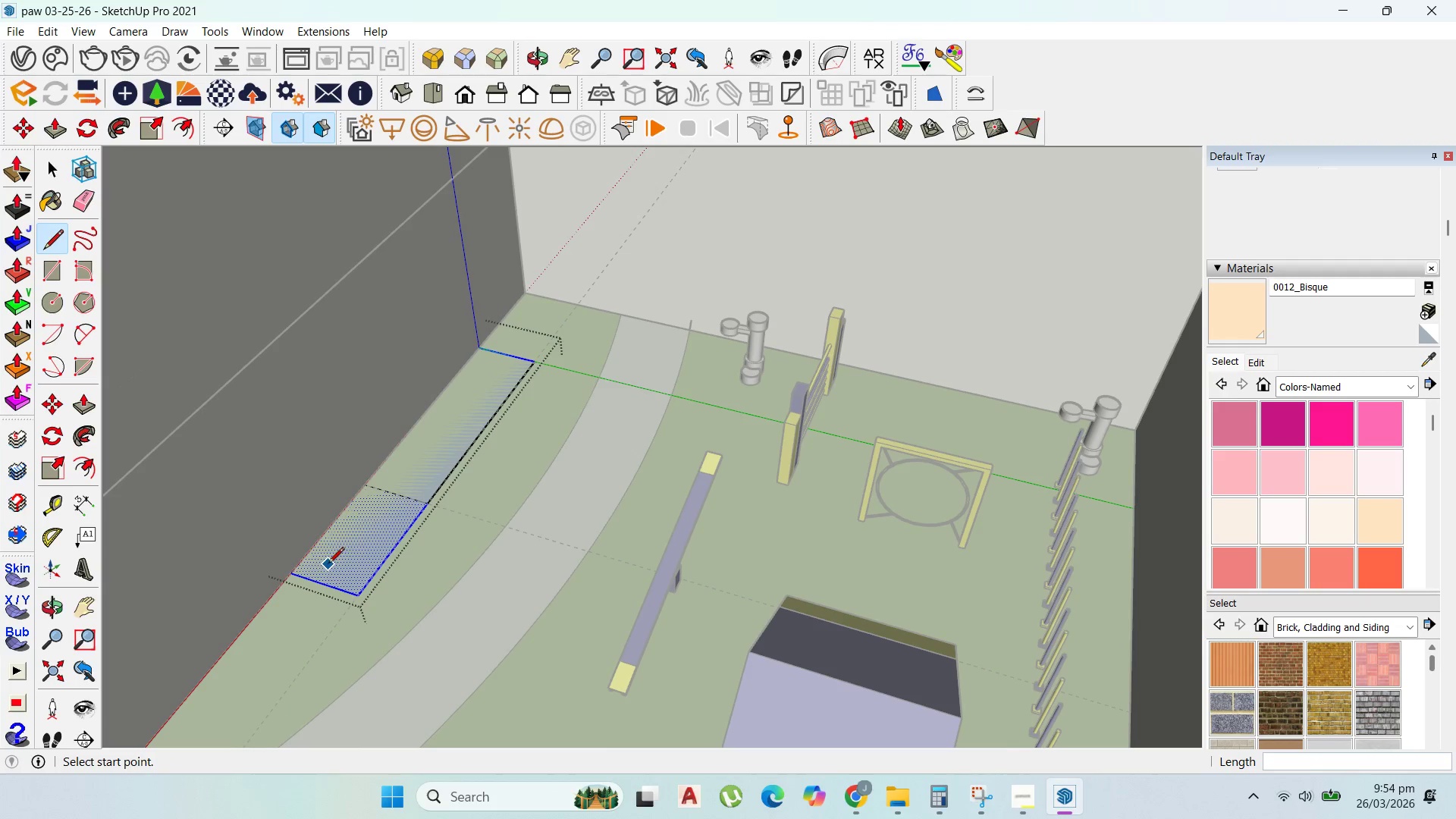 
key(P)
 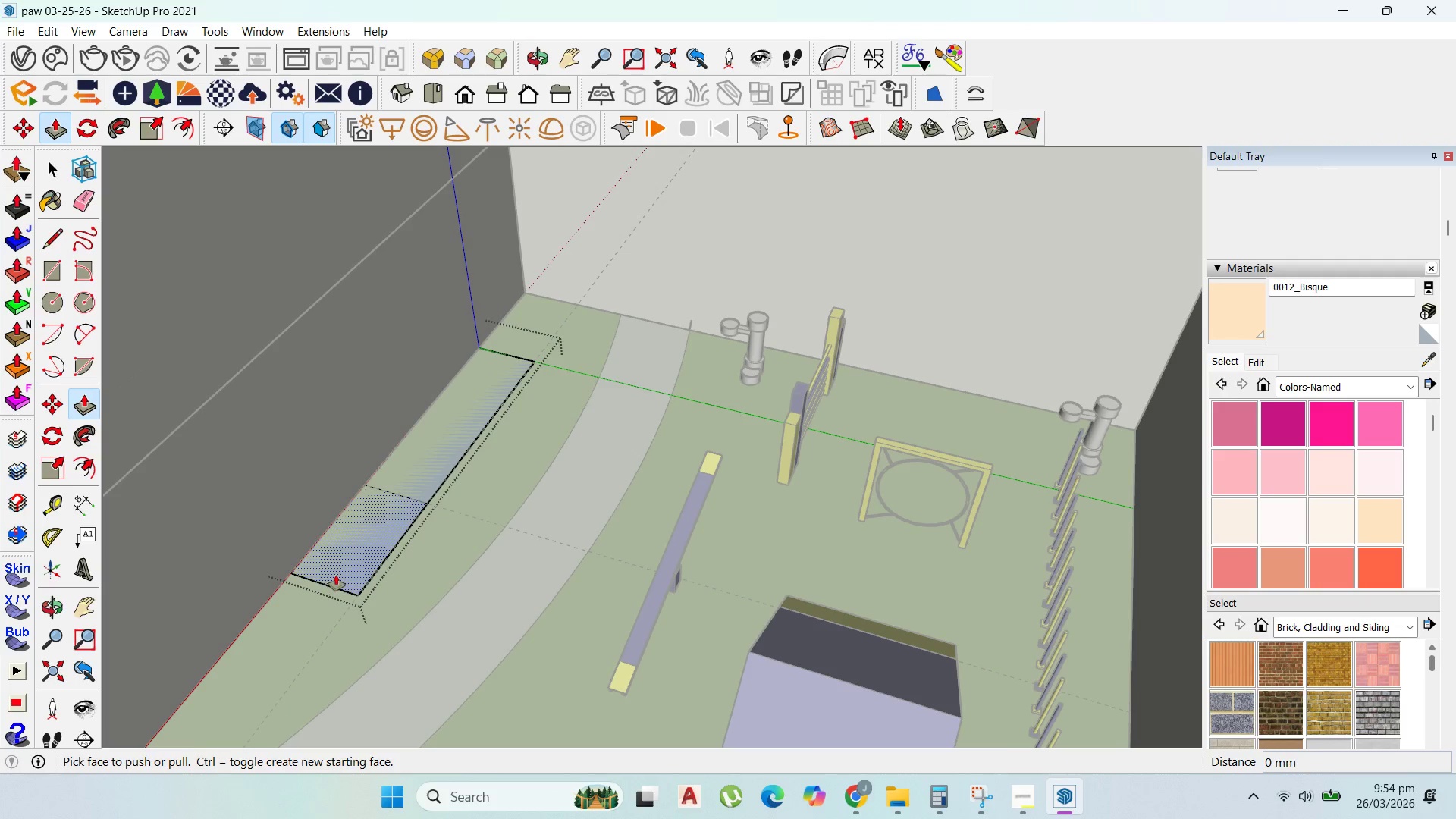 
left_click_drag(start_coordinate=[337, 575], to_coordinate=[300, 435])
 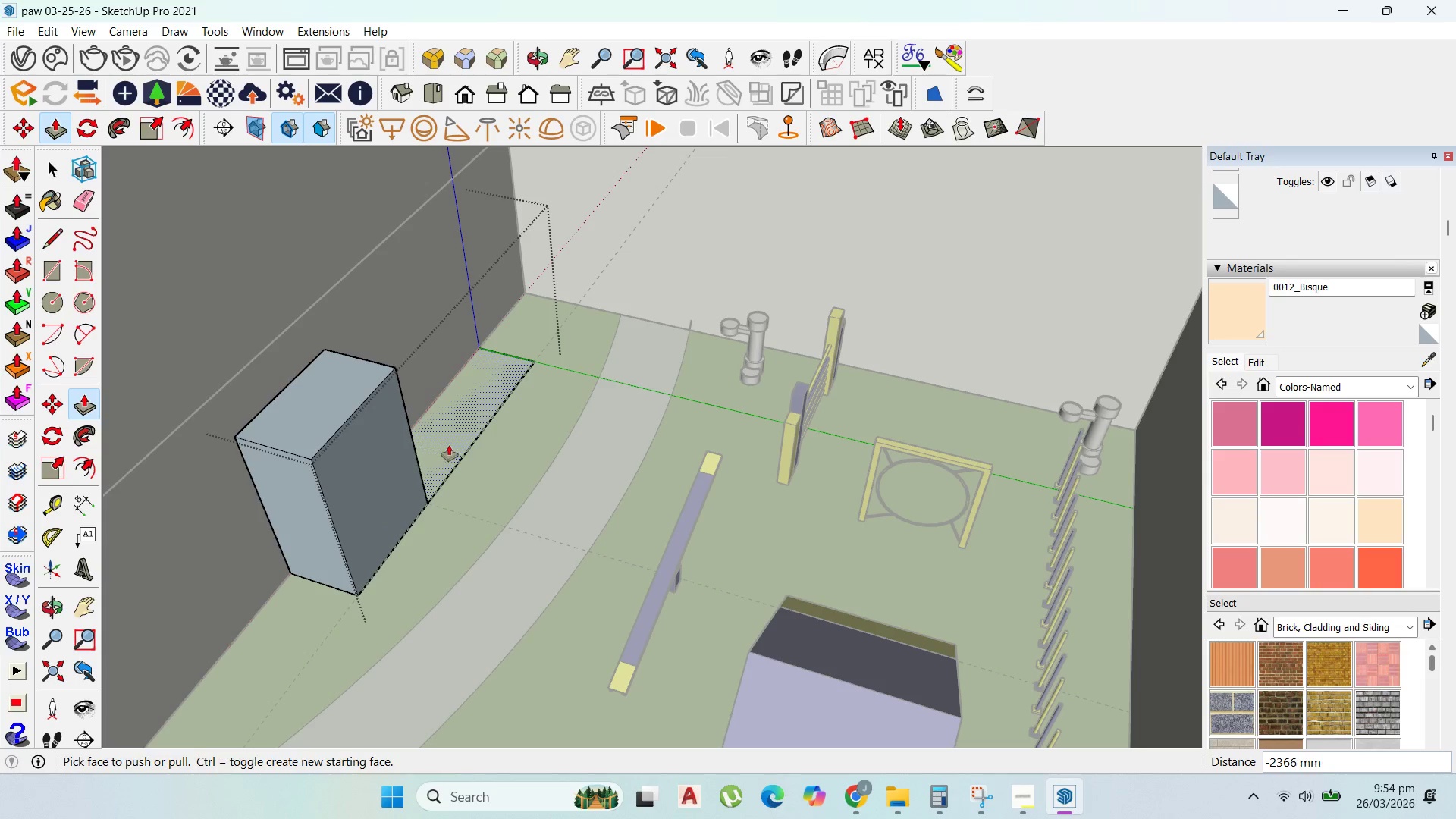 
left_click_drag(start_coordinate=[449, 445], to_coordinate=[428, 370])
 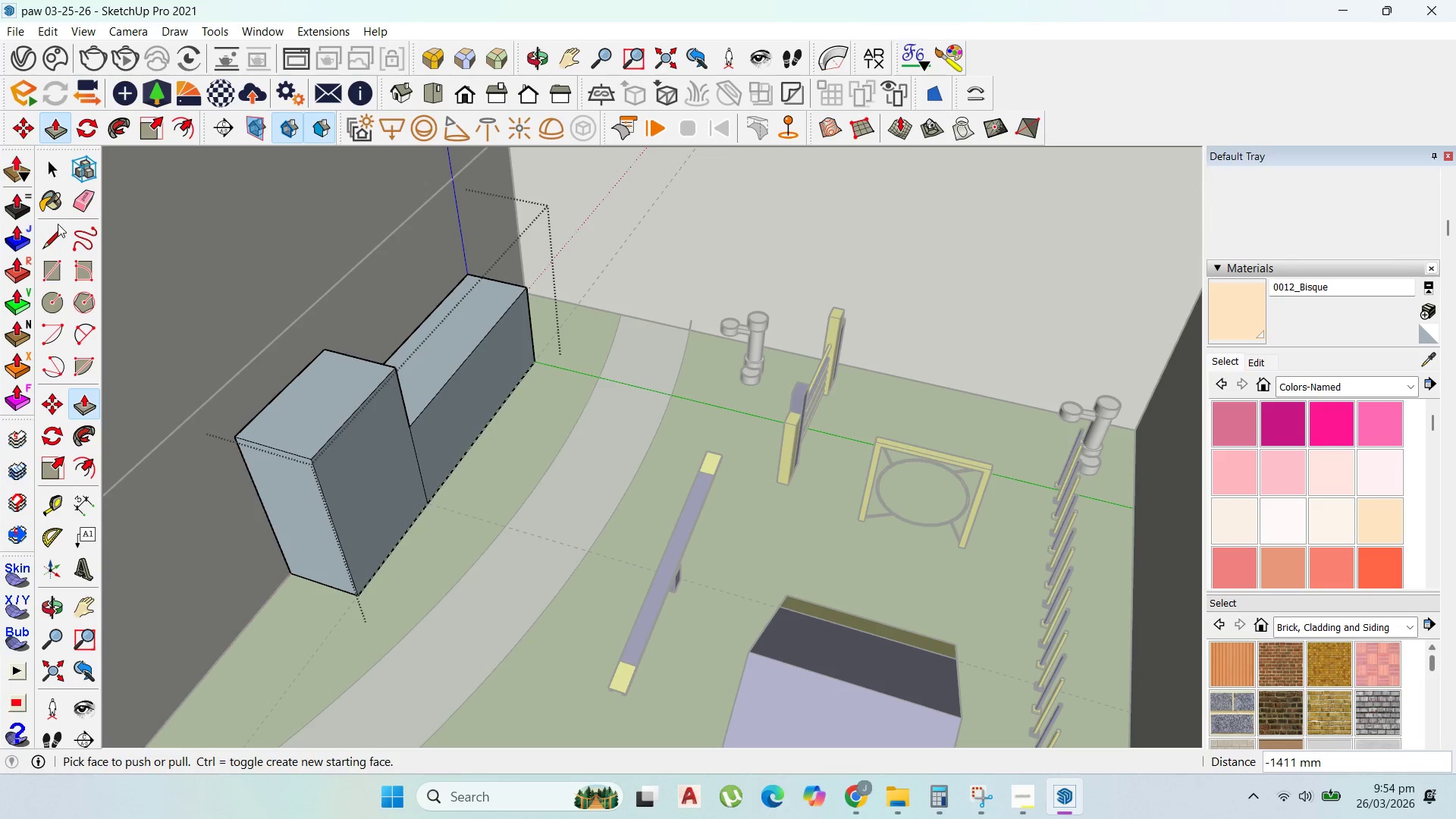 
left_click([57, 230])
 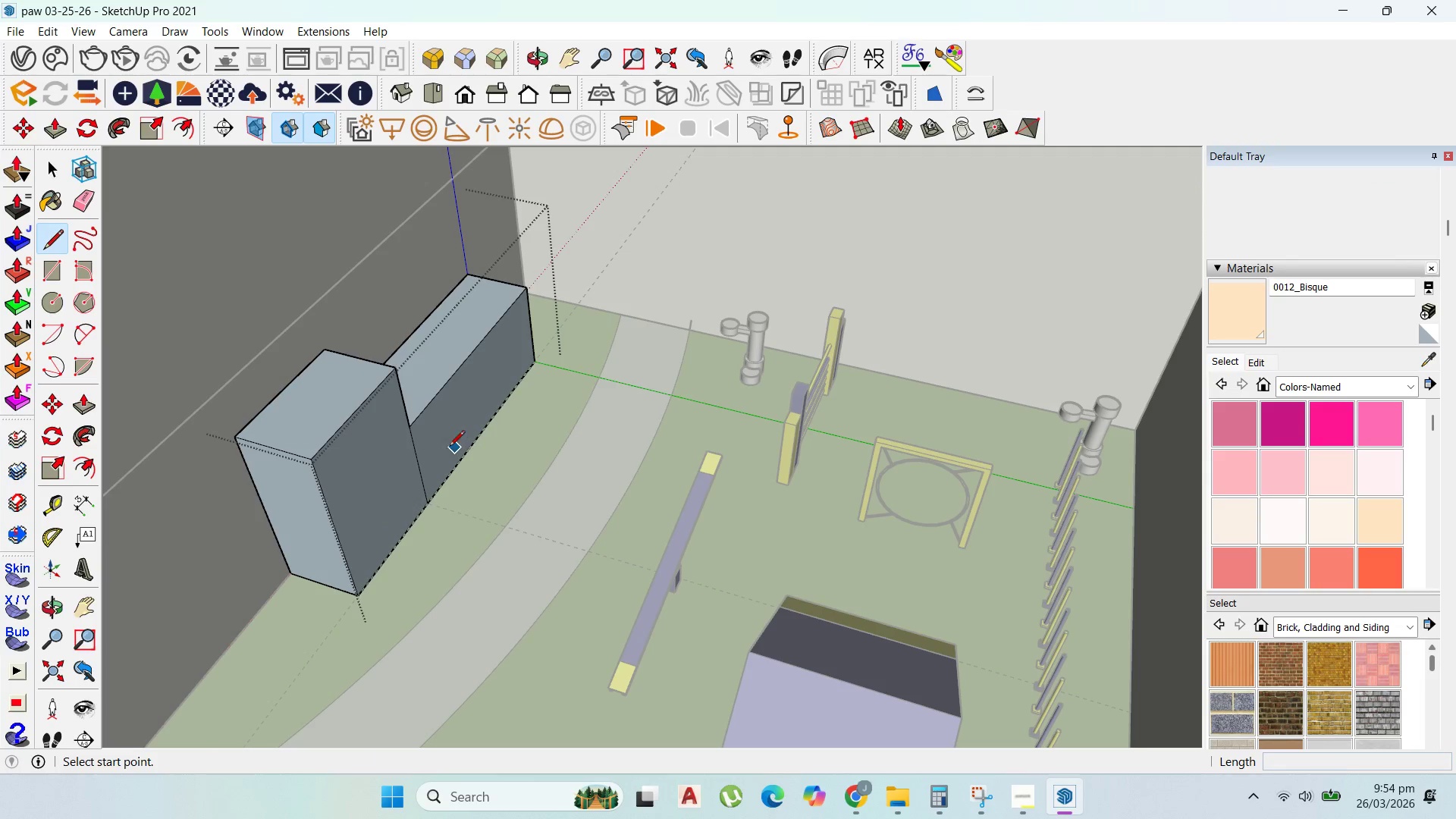 
key(Escape)
 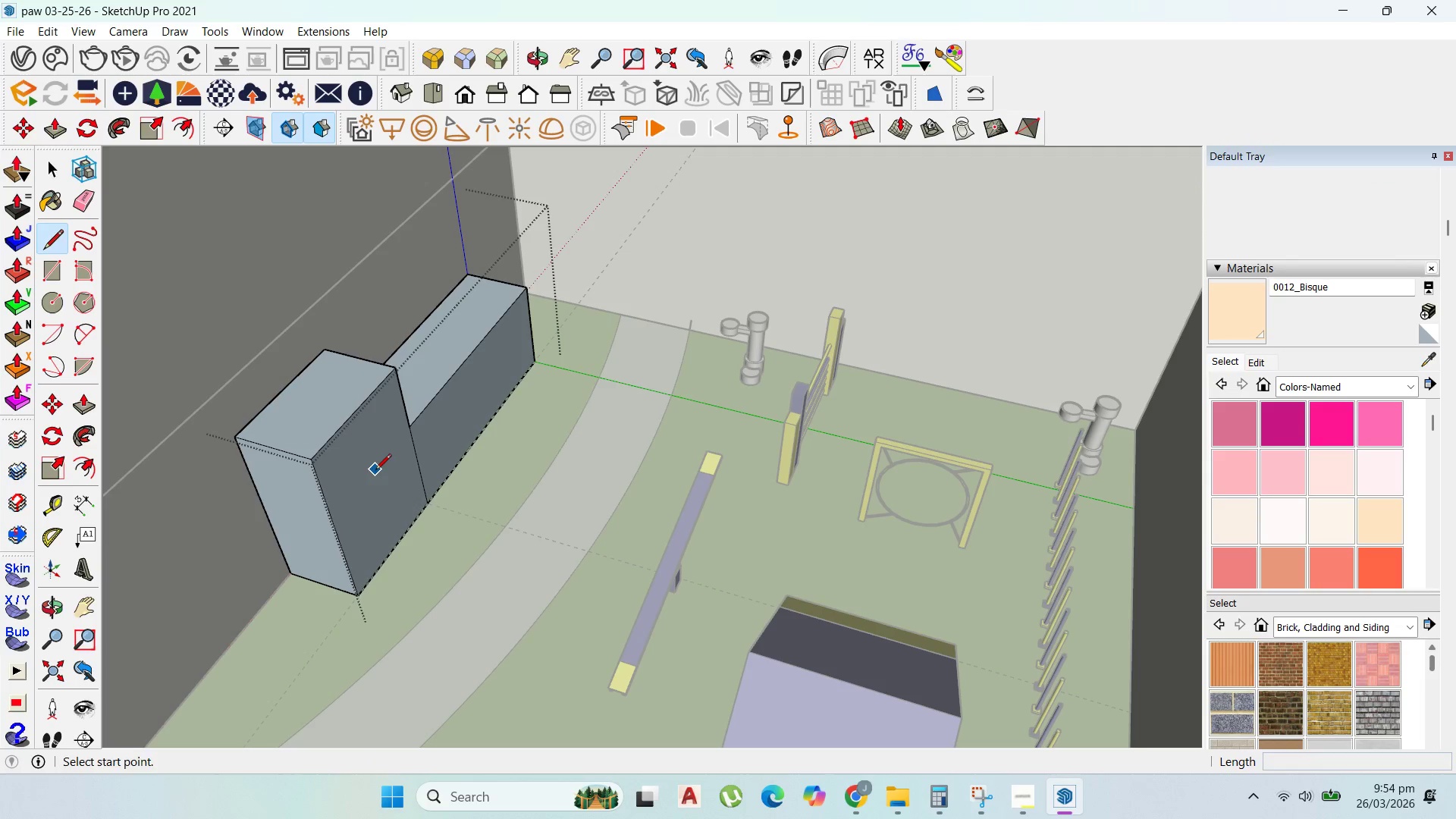 
key(P)
 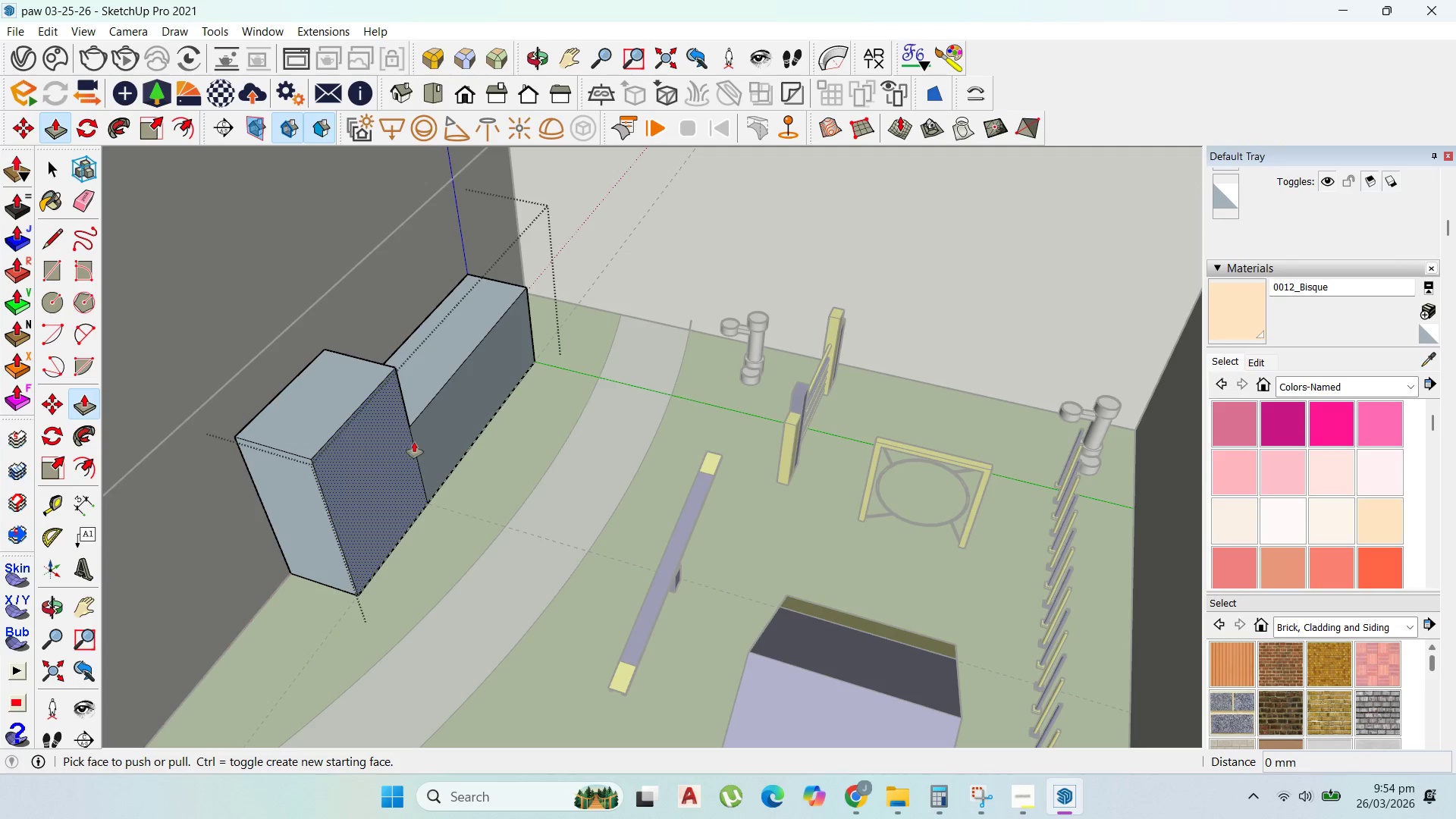 
left_click_drag(start_coordinate=[437, 431], to_coordinate=[422, 413])
 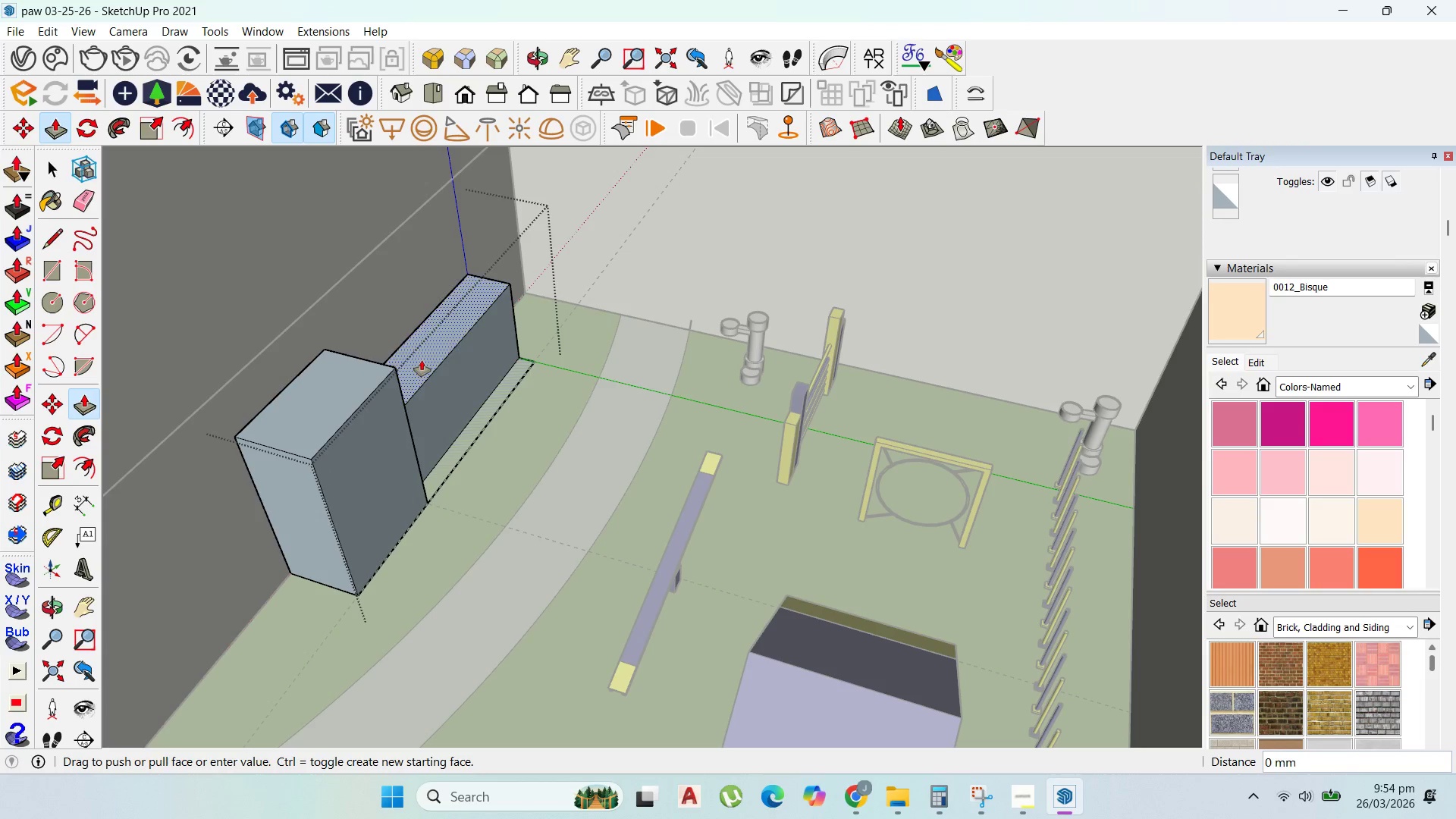 
left_click_drag(start_coordinate=[422, 360], to_coordinate=[429, 394])
 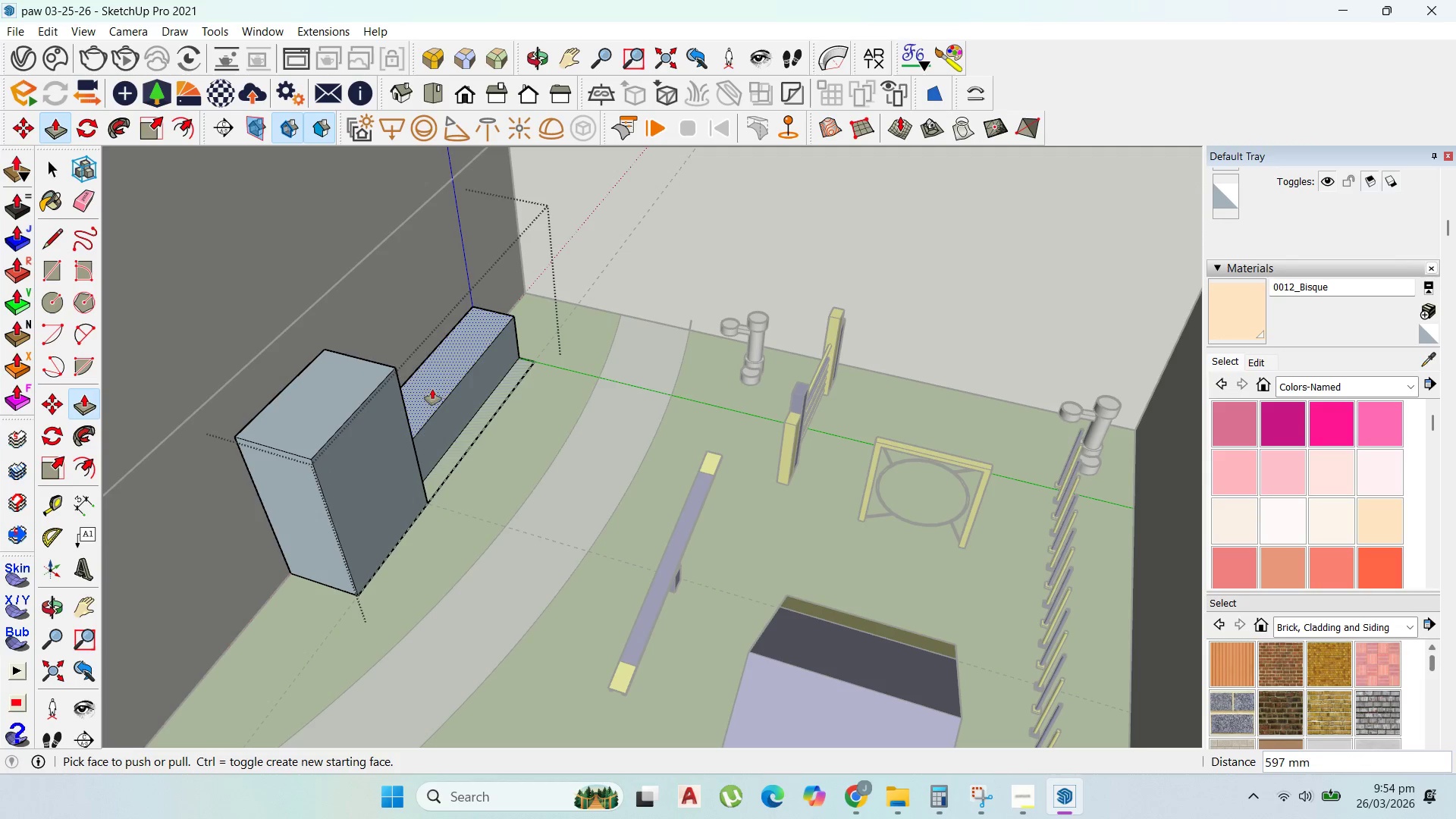 
key(Escape)
 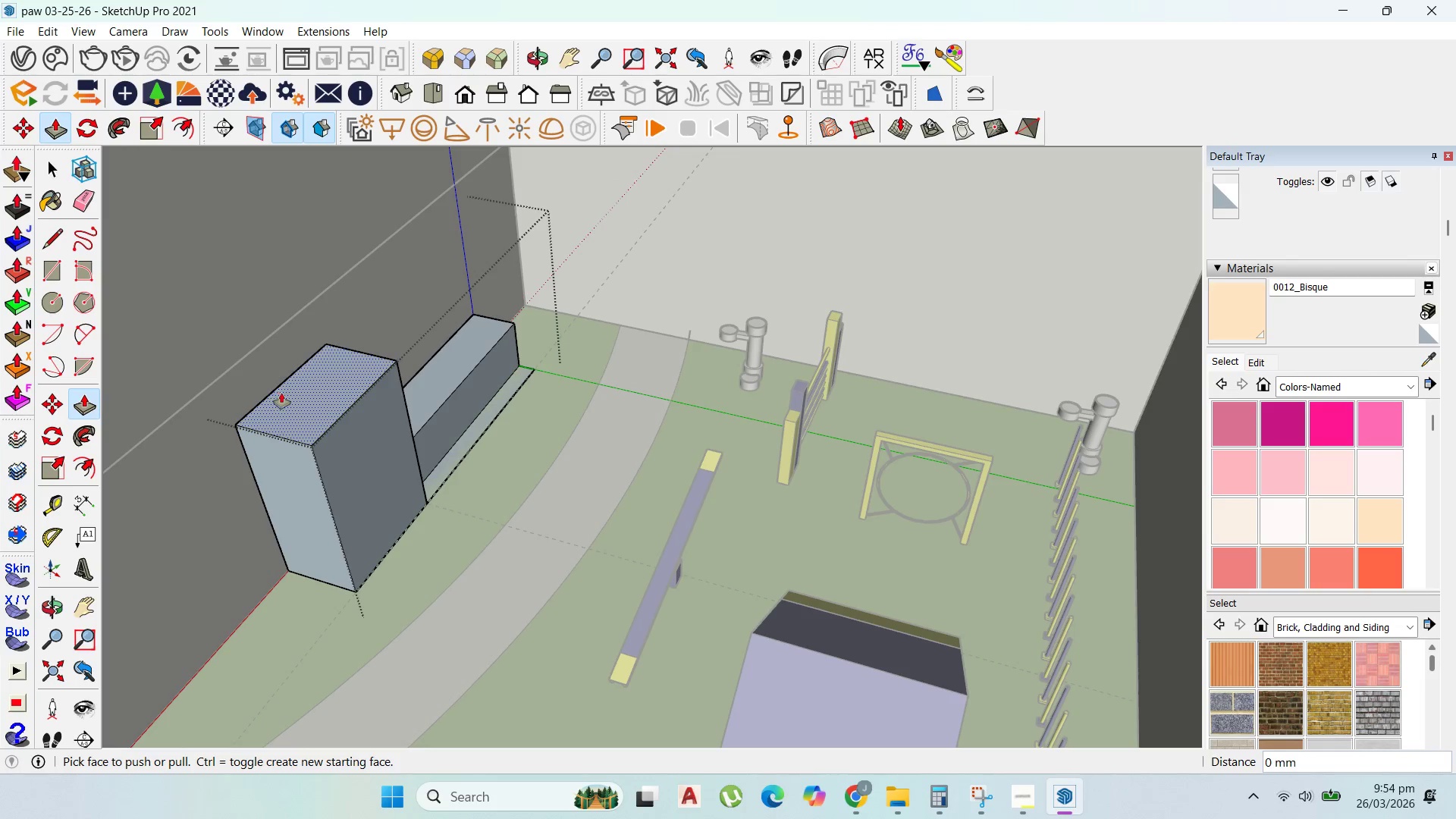 
scroll: coordinate [326, 408], scroll_direction: up, amount: 2.0
 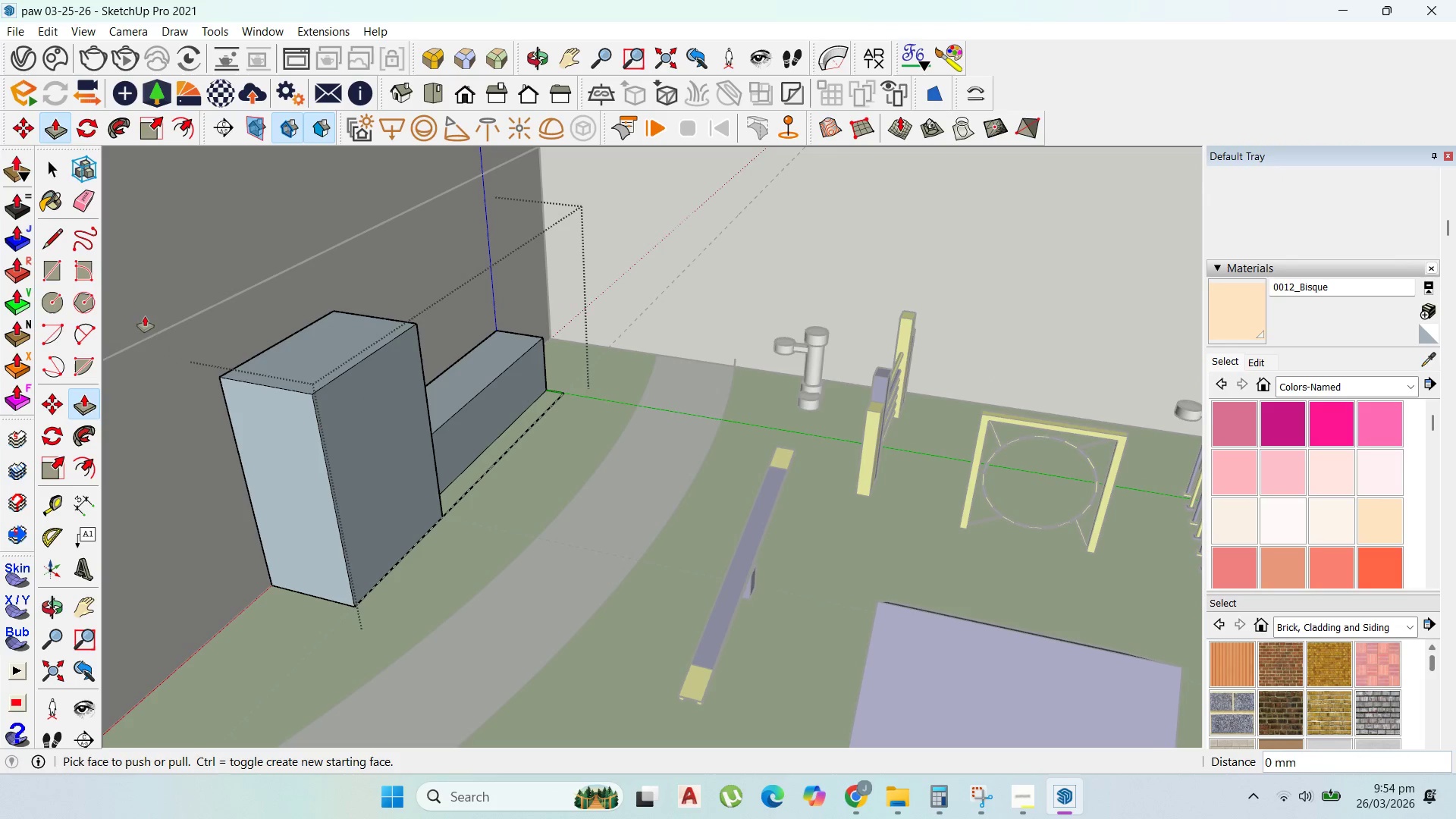 
wait(7.66)
 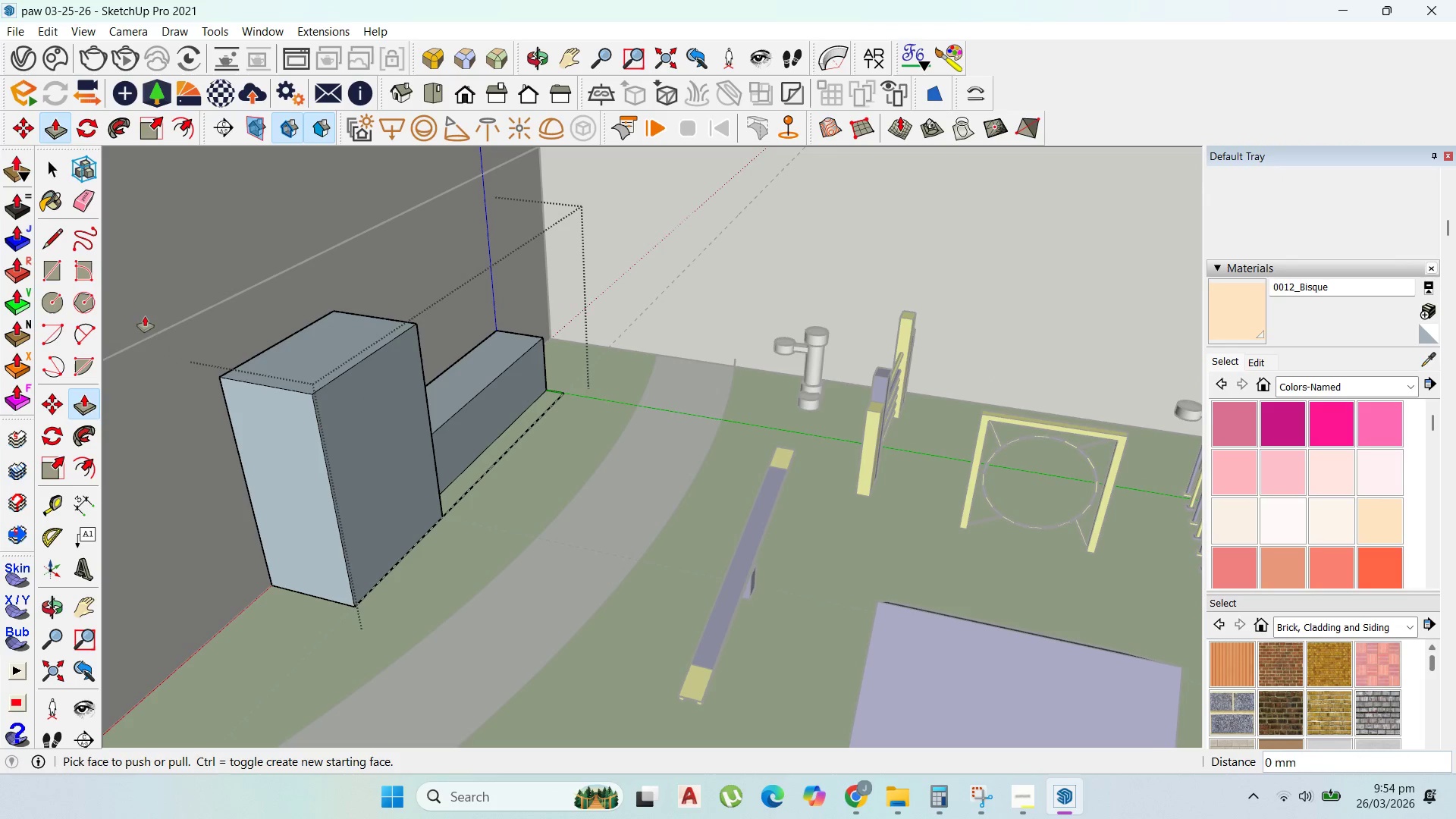 
double_click([481, 381])
 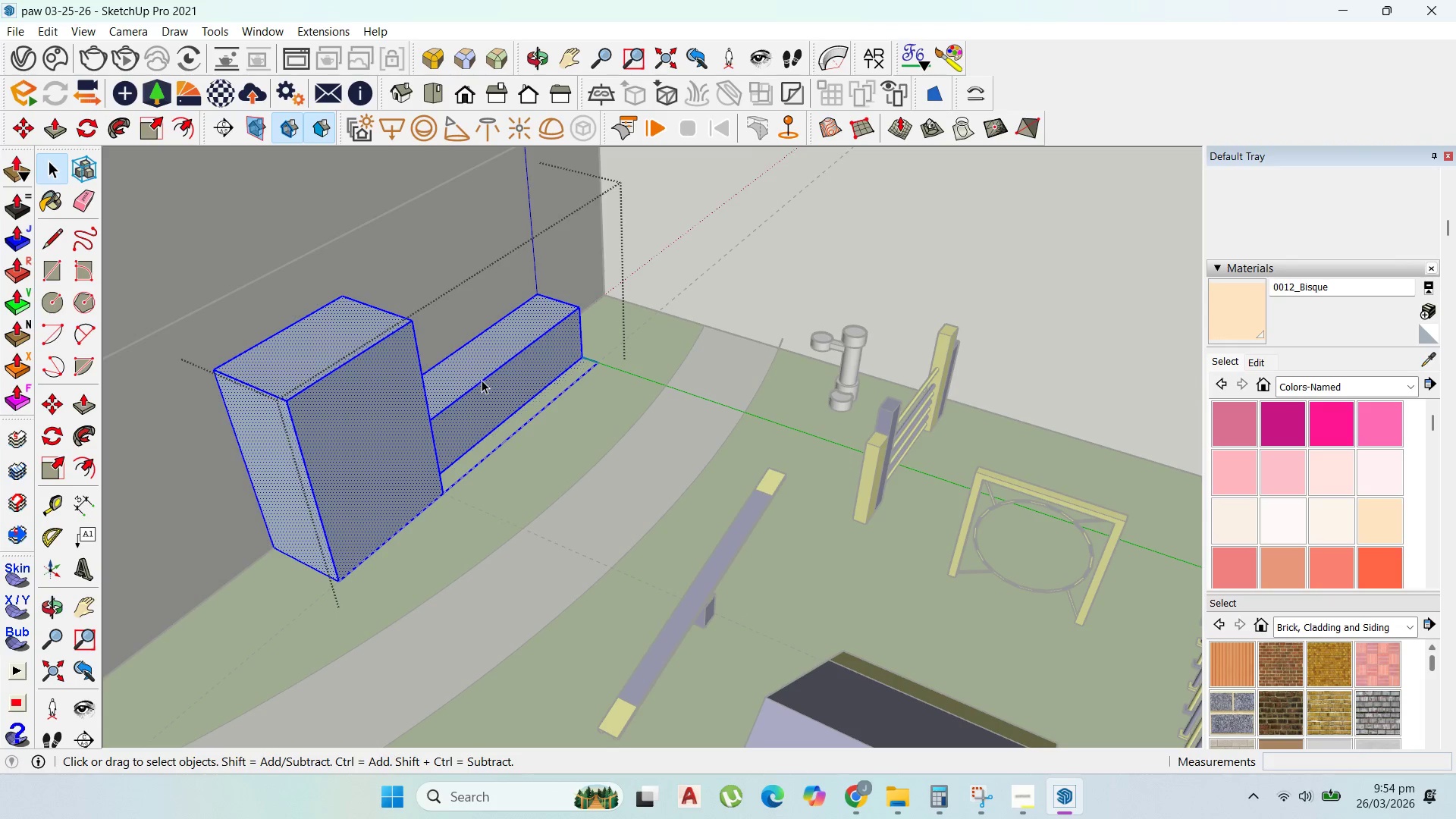 
triple_click([482, 380])
 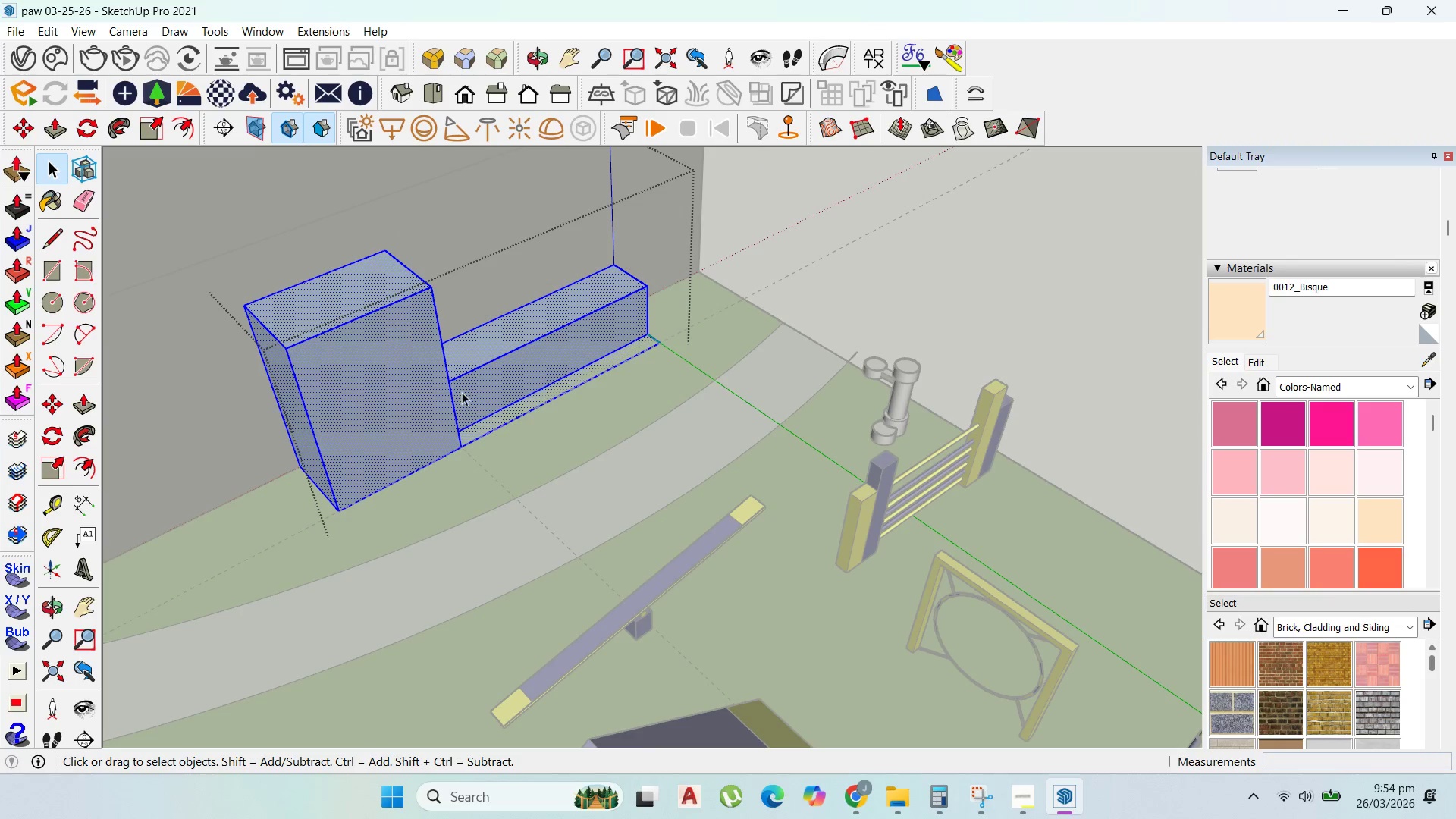 
key(P)
 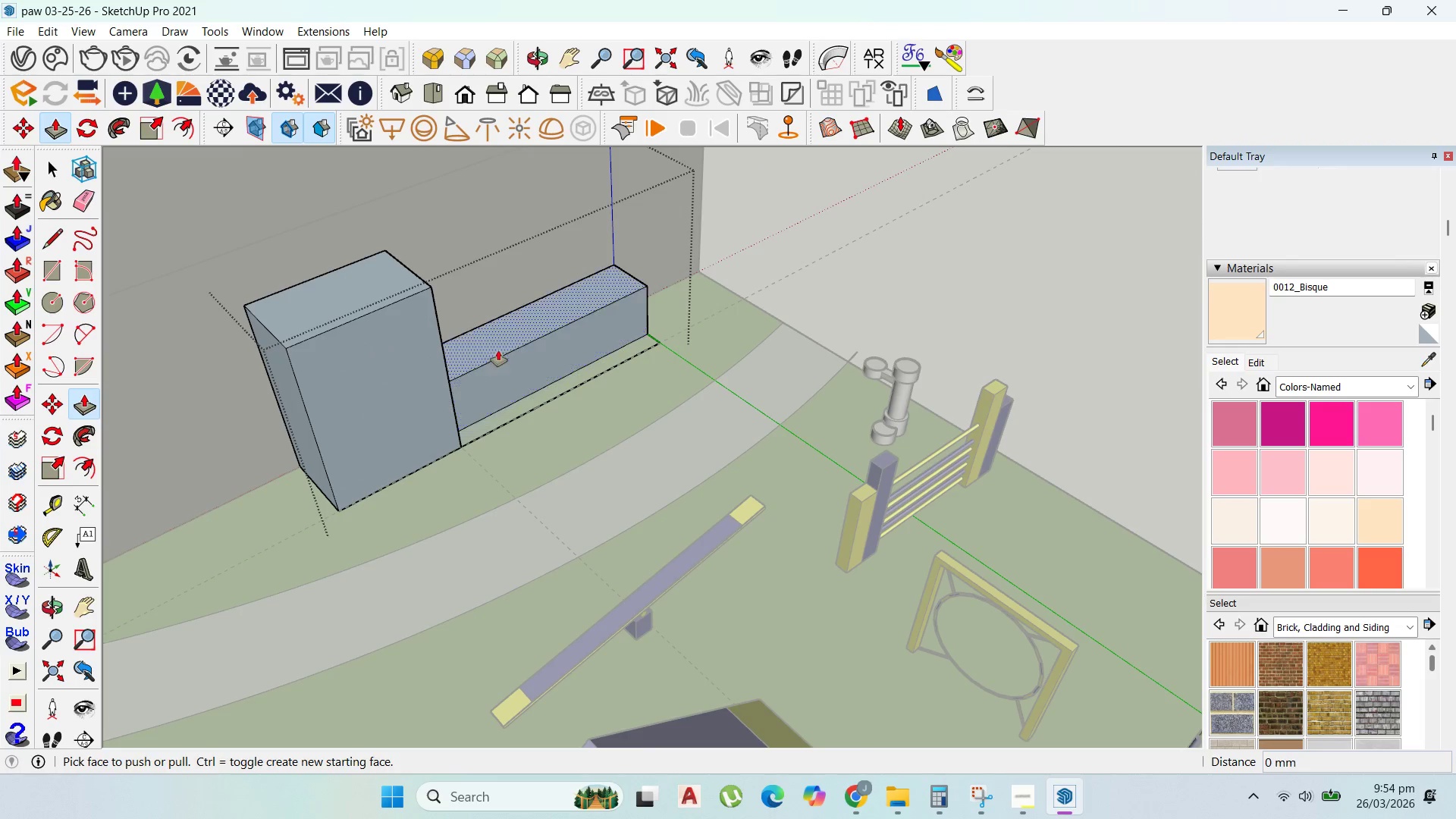 
left_click_drag(start_coordinate=[498, 350], to_coordinate=[582, 394])
 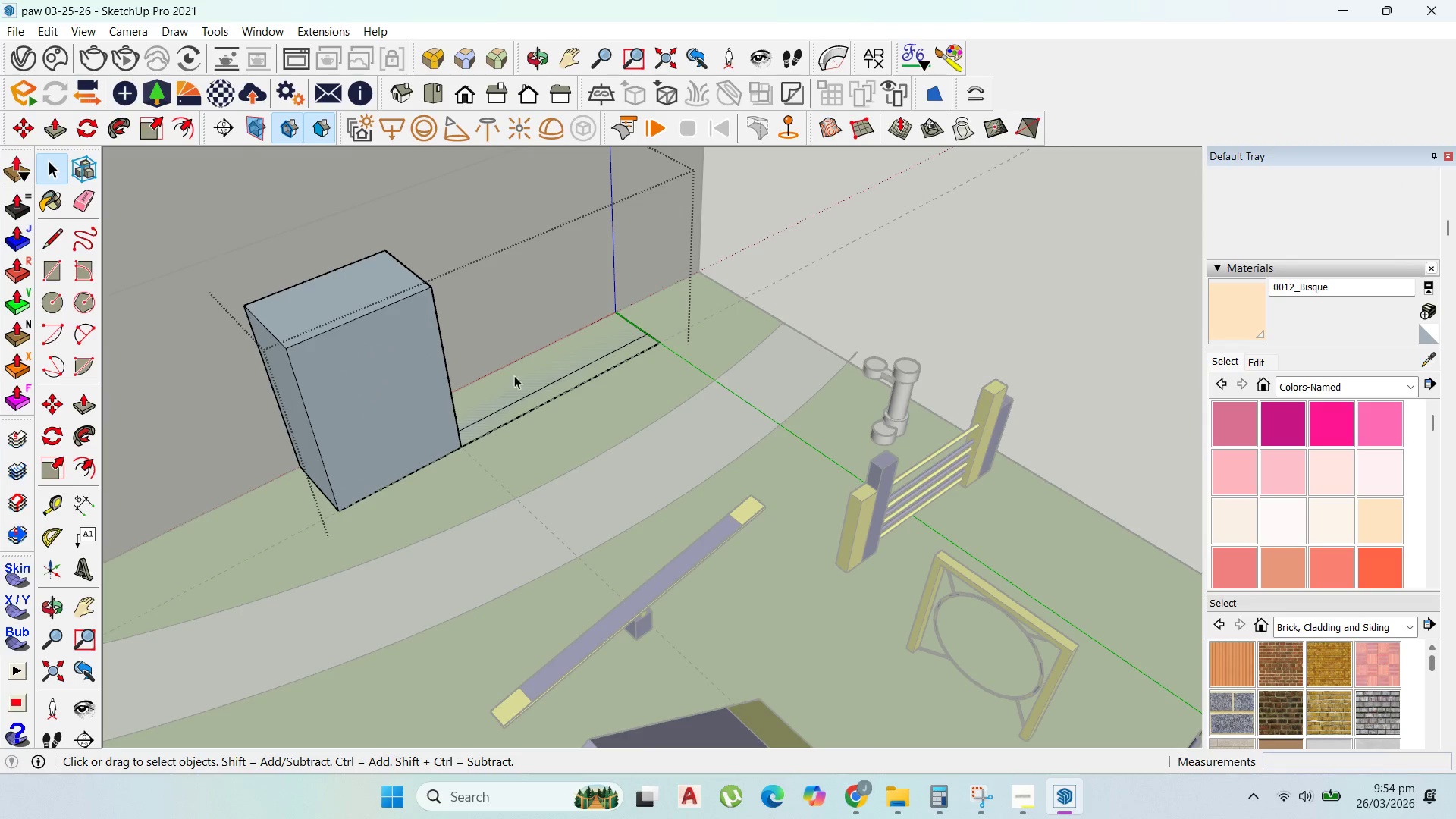 
left_click_drag(start_coordinate=[630, 414], to_coordinate=[522, 271])
 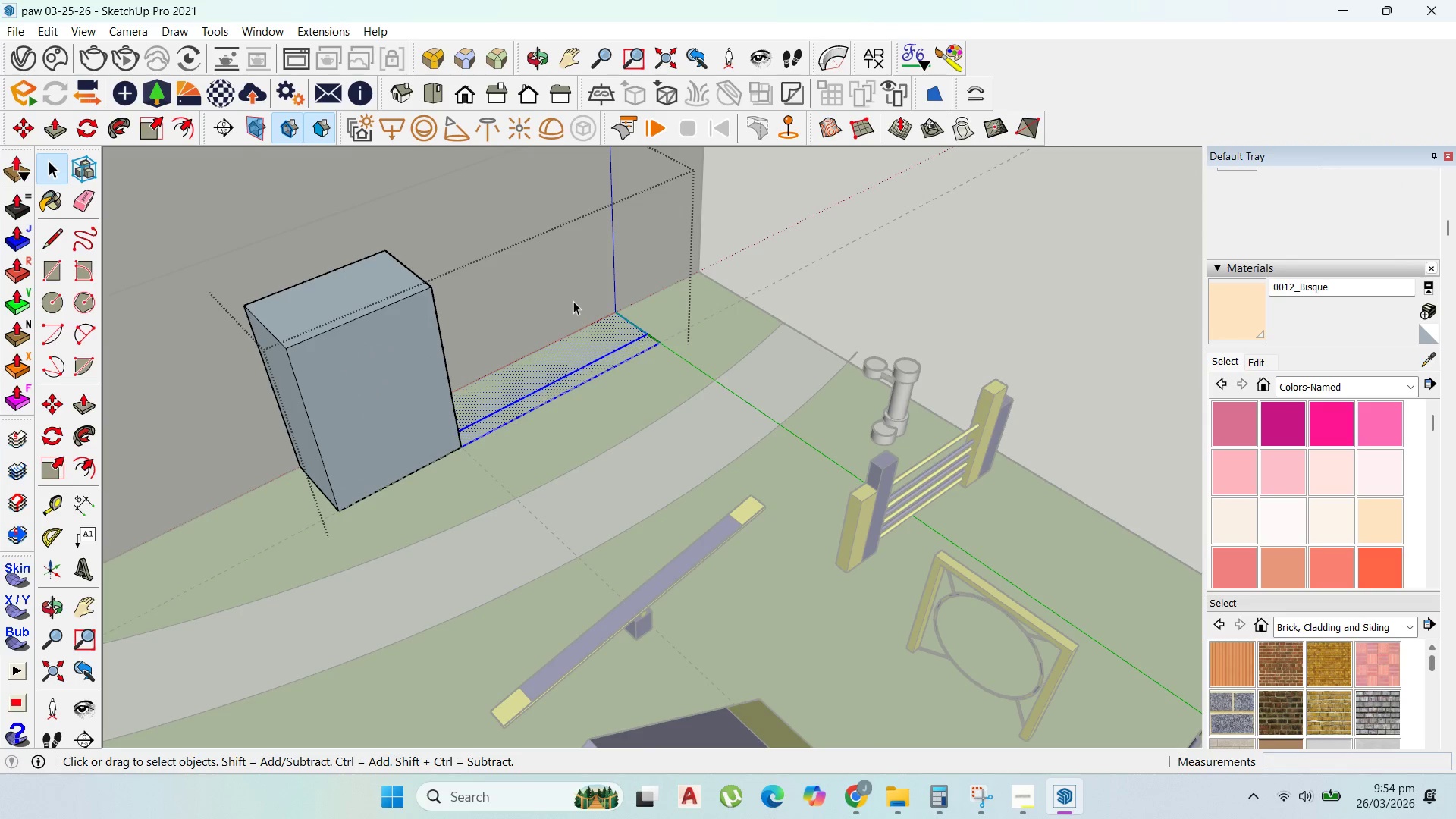 
key(Delete)
 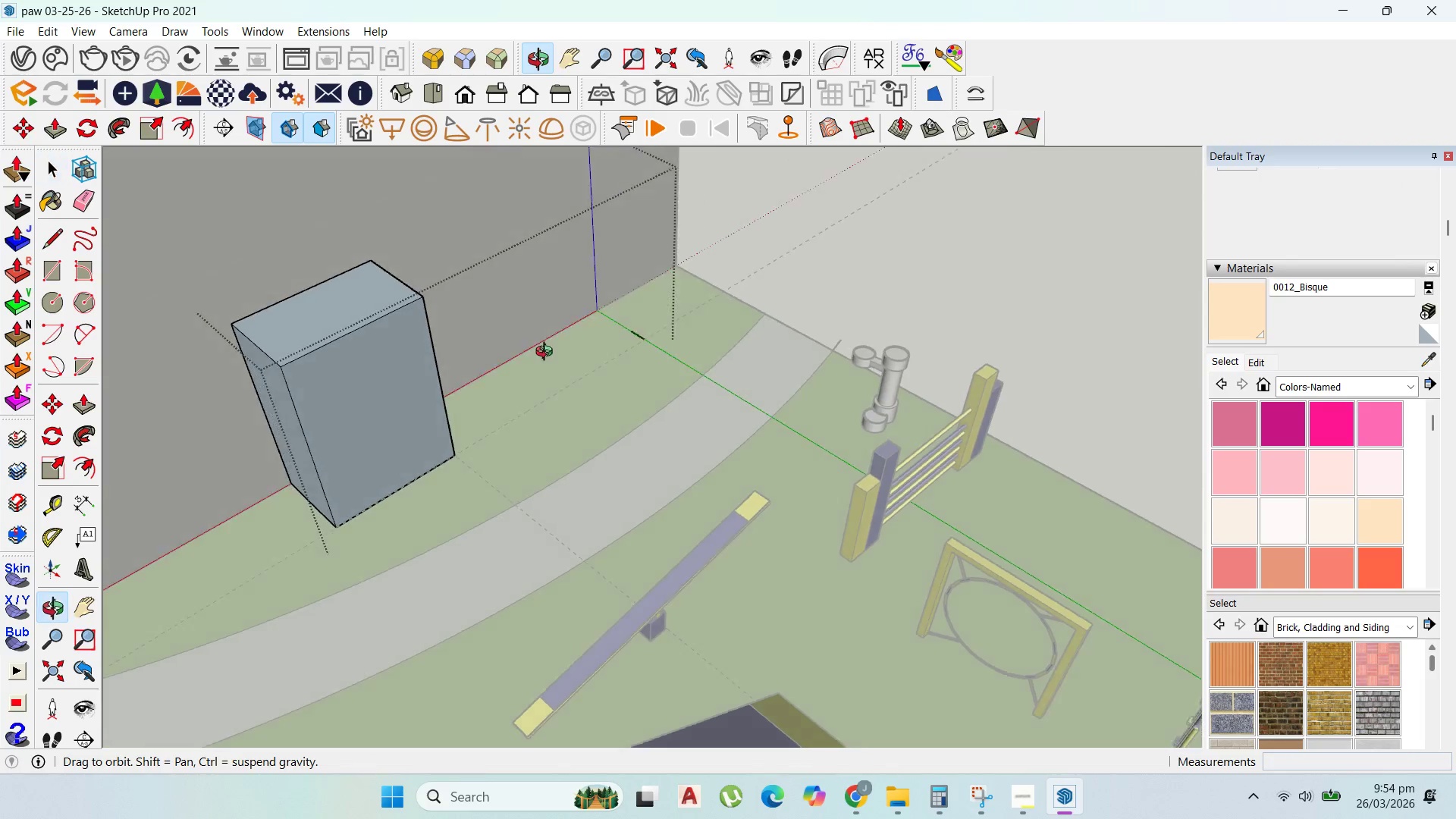 
key(Escape)
 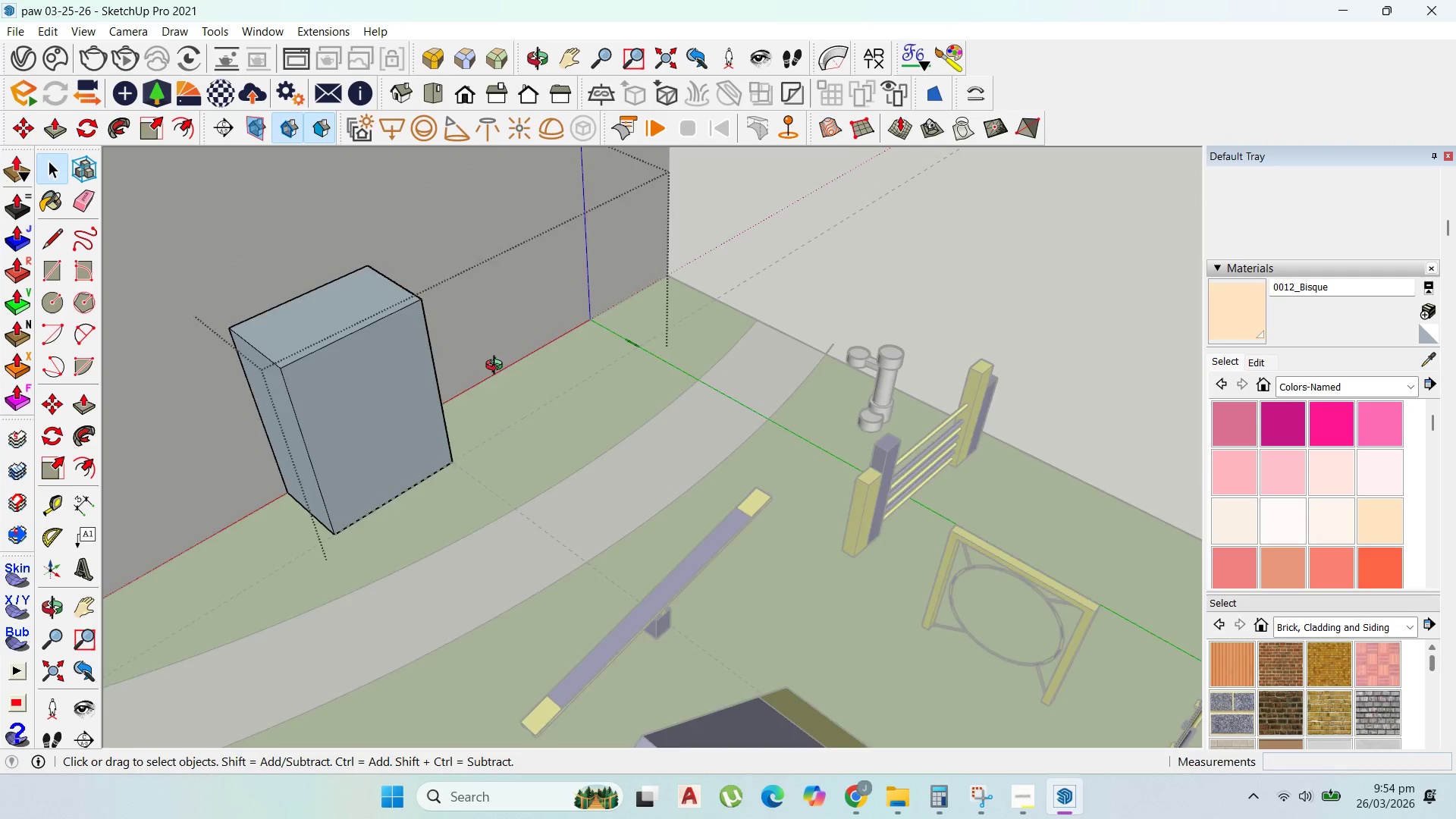 
key(Escape)
 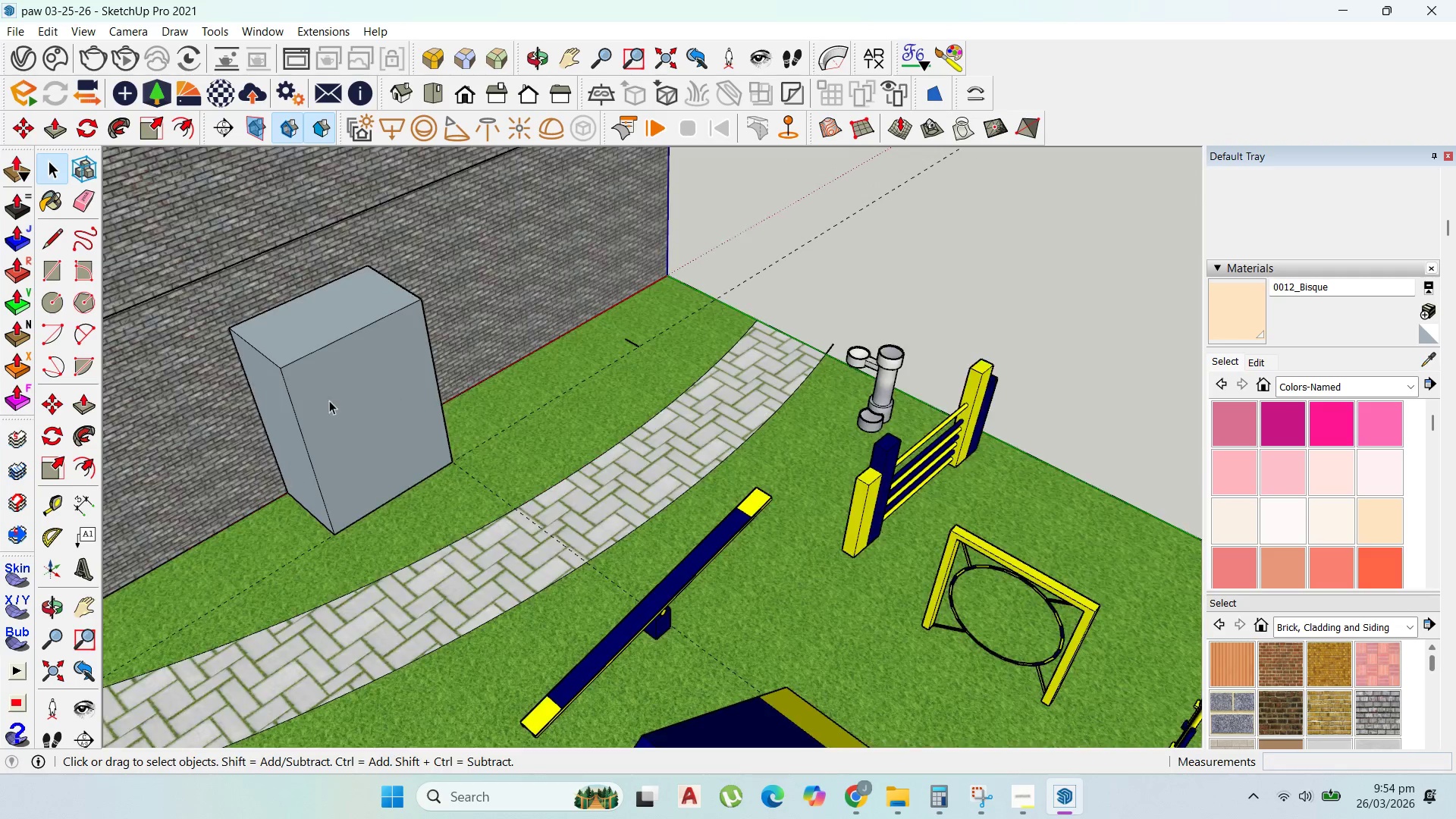 
key(Escape)
 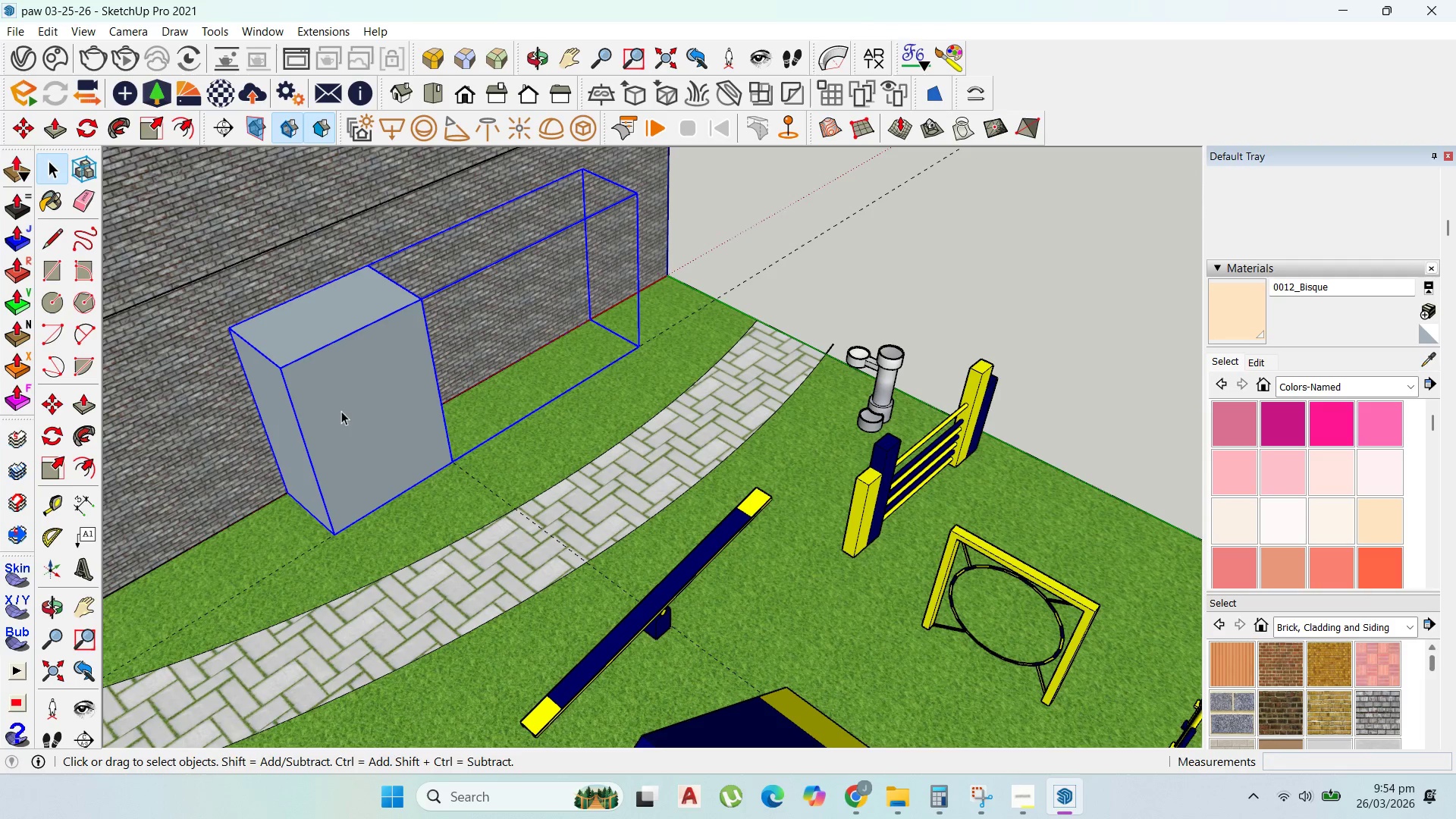 
double_click([344, 410])
 